 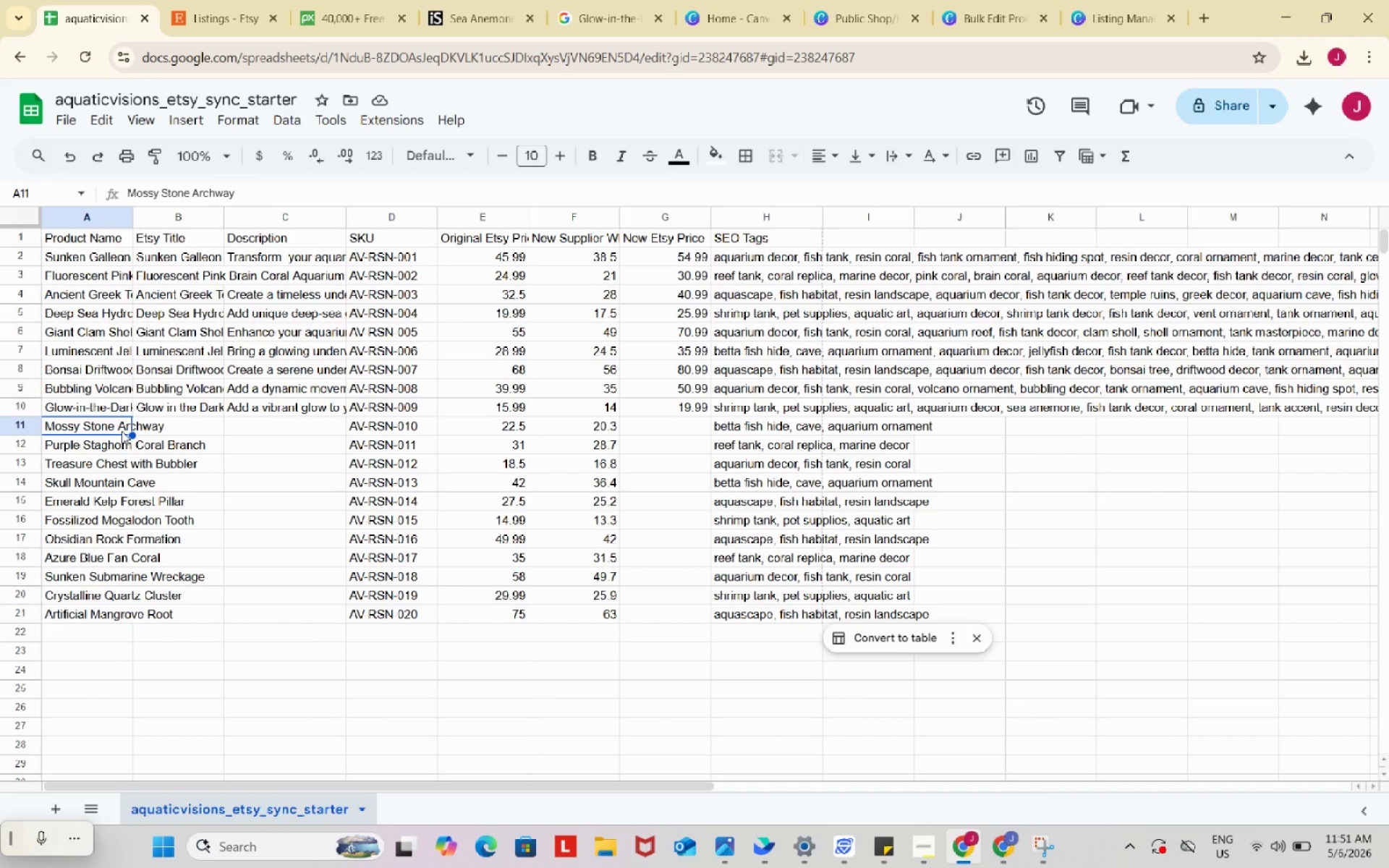 
key(Control+C)
 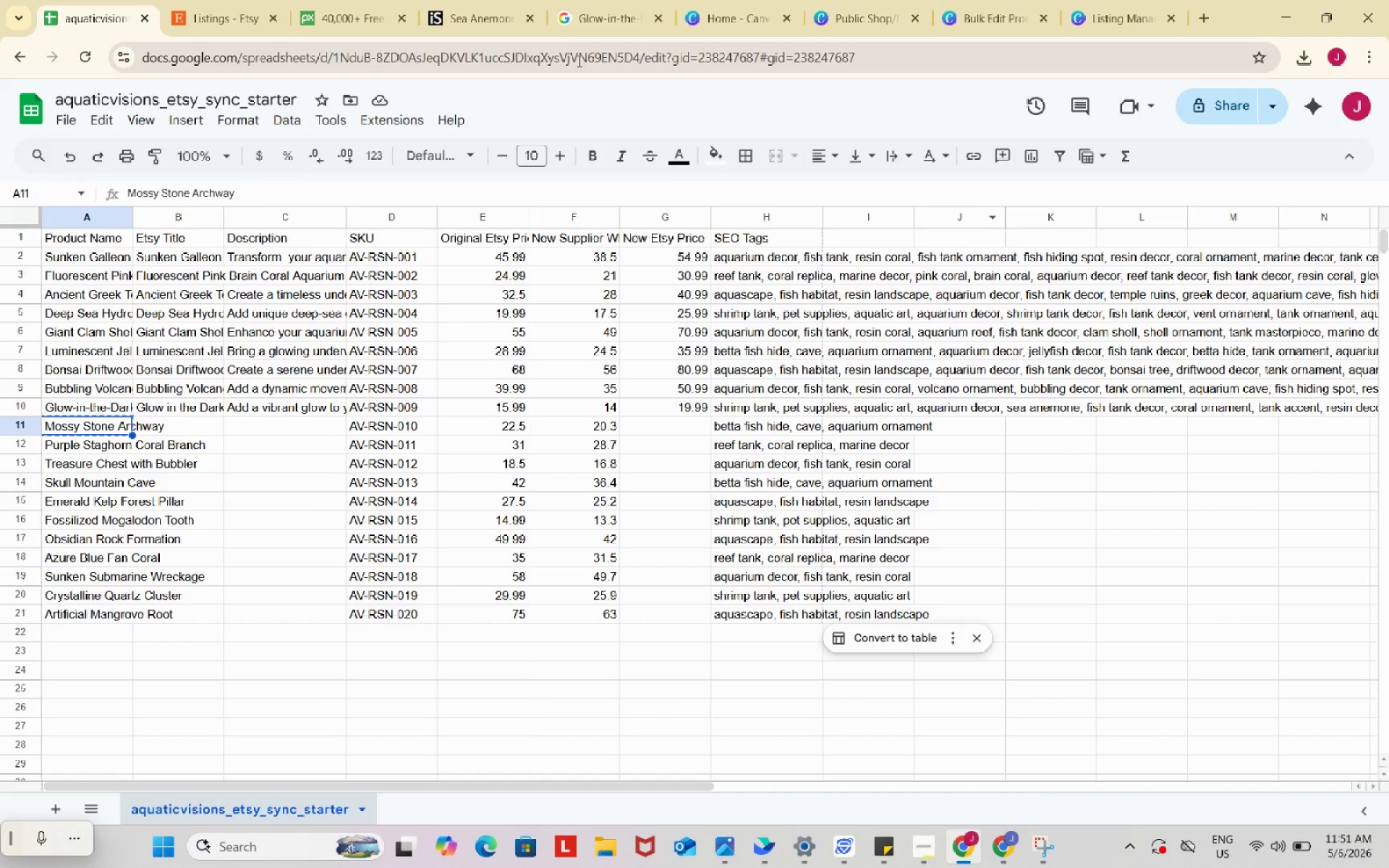 
mouse_move([601, 20])
 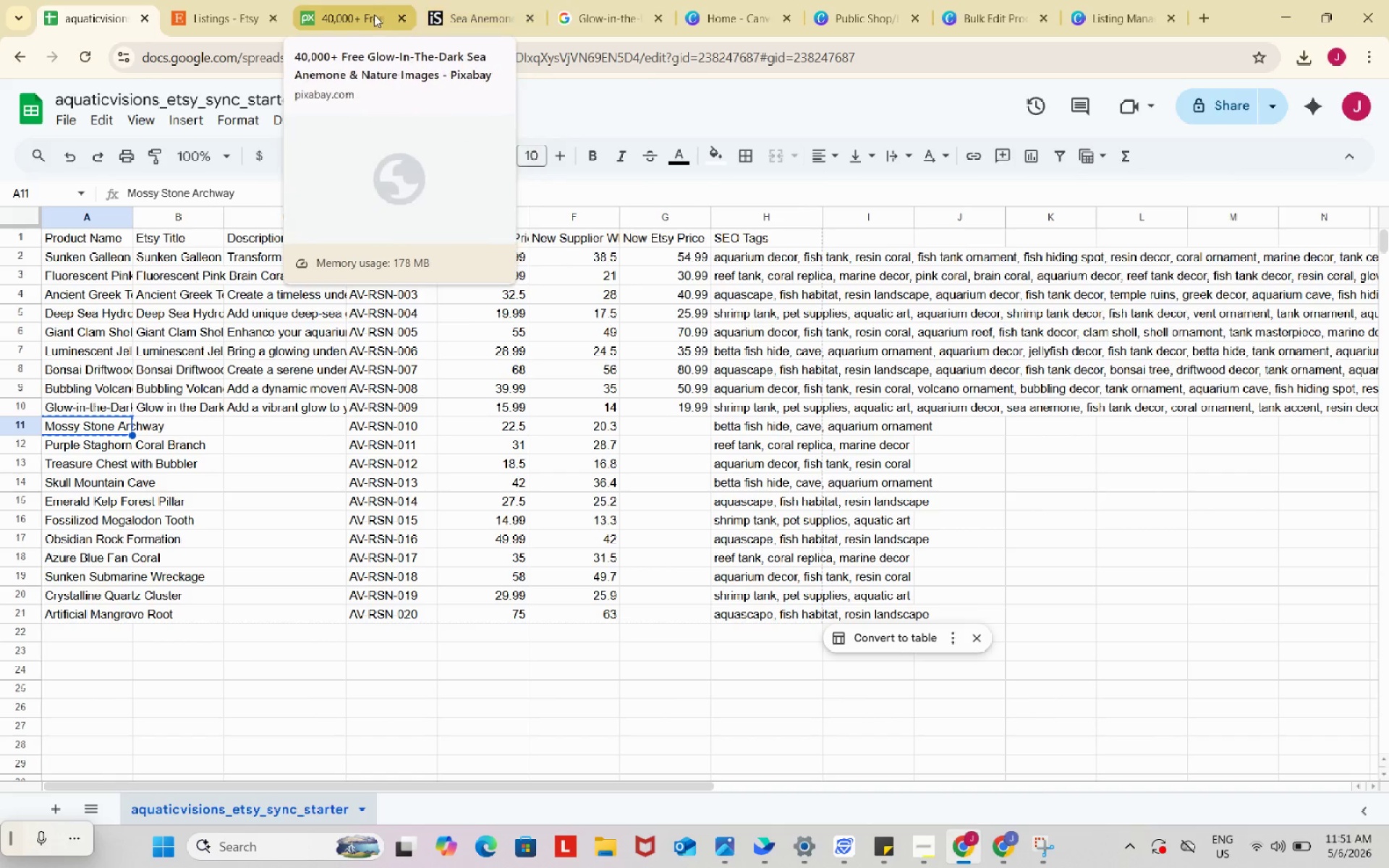 
left_click([359, 10])
 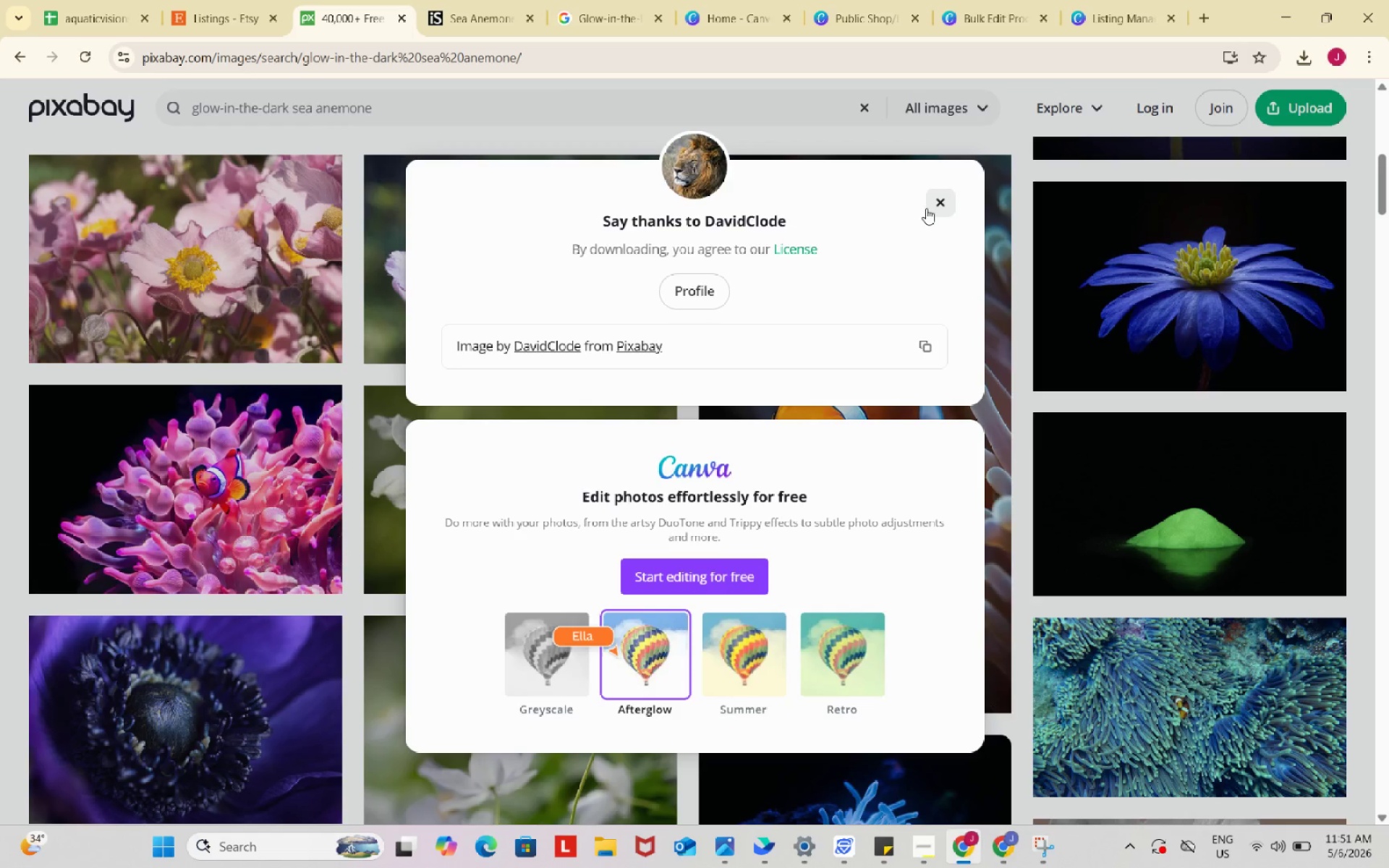 
left_click([944, 203])
 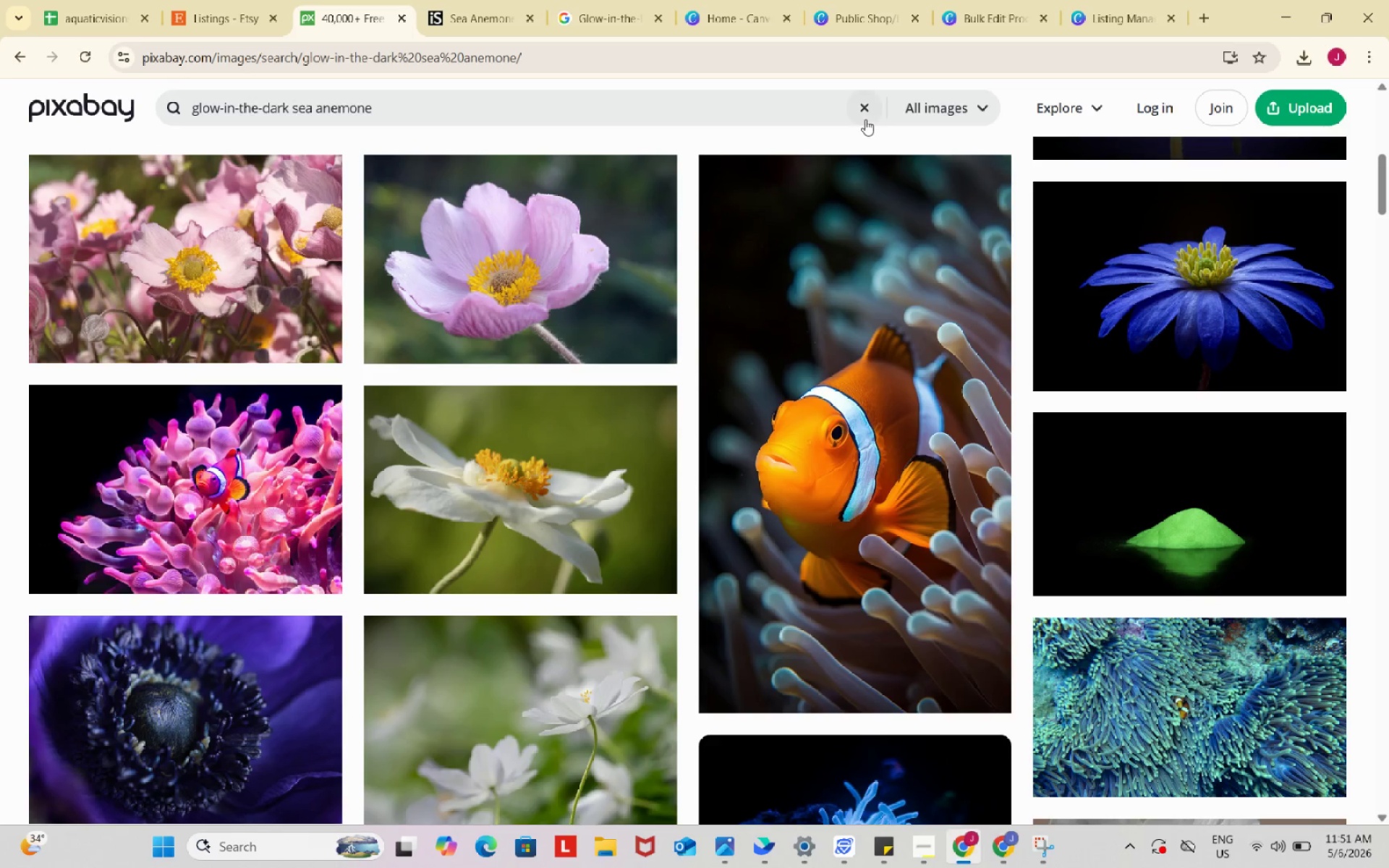 
left_click([862, 109])
 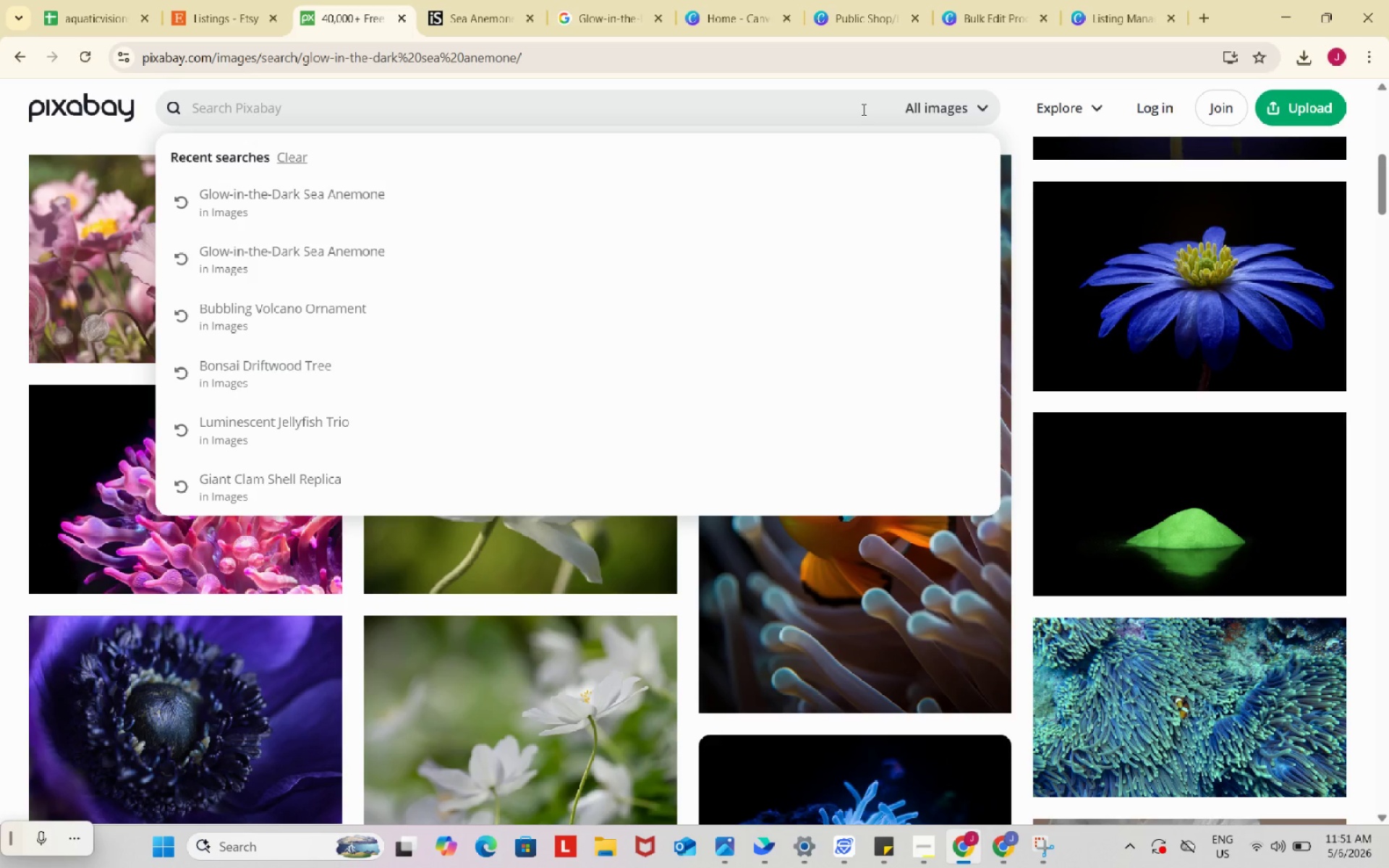 
key(Control+V)
 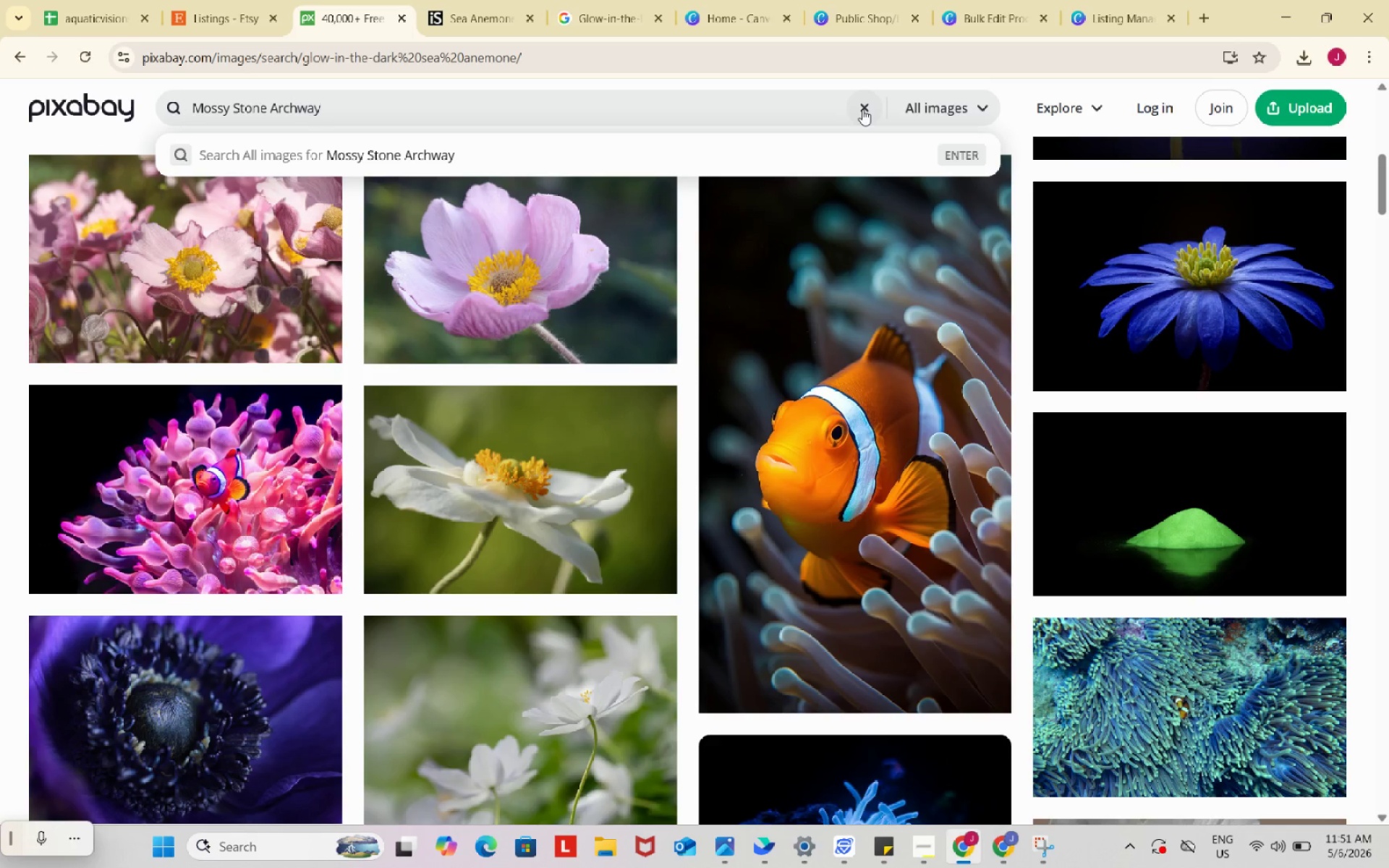 
key(Enter)
 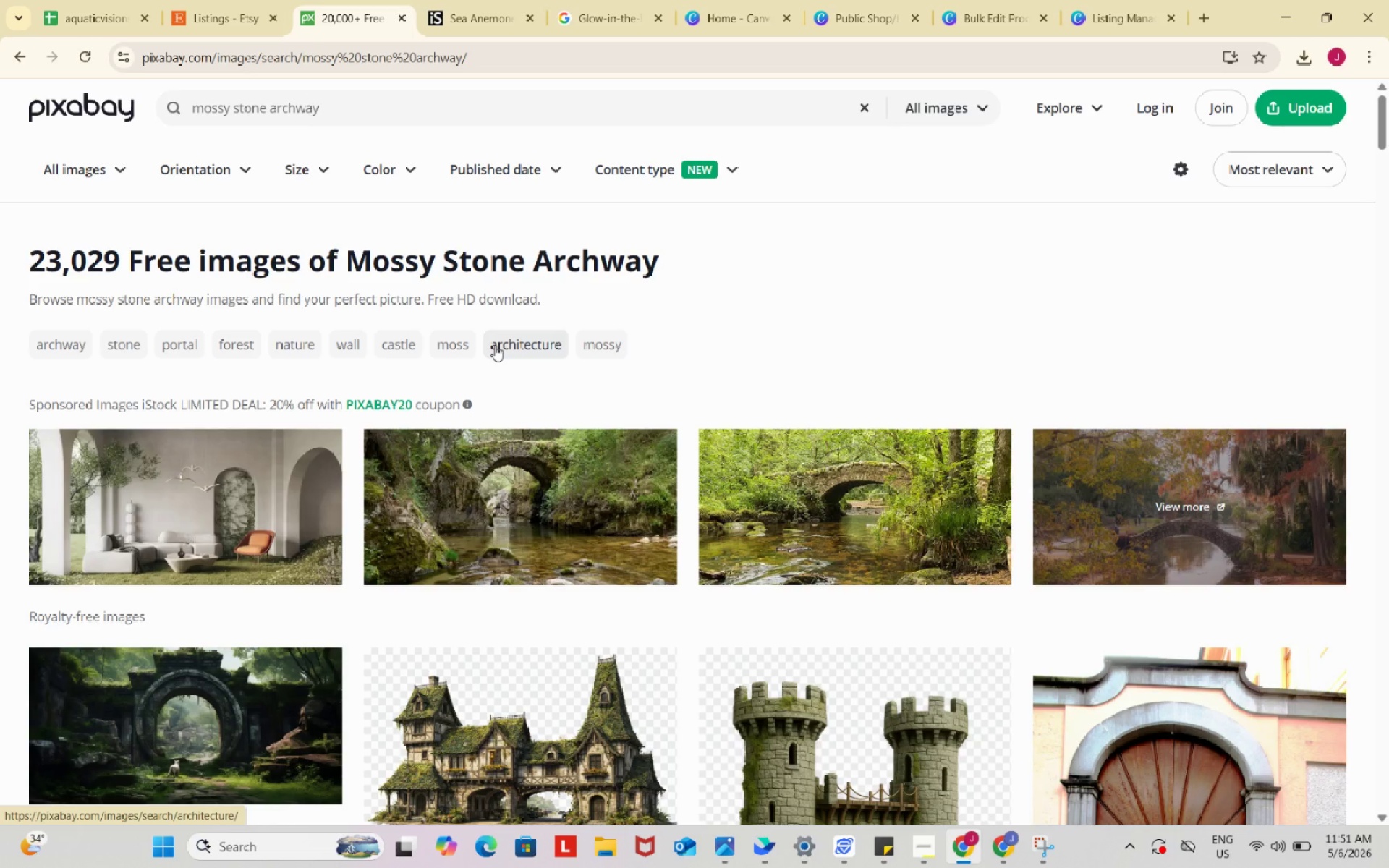 
wait(14.62)
 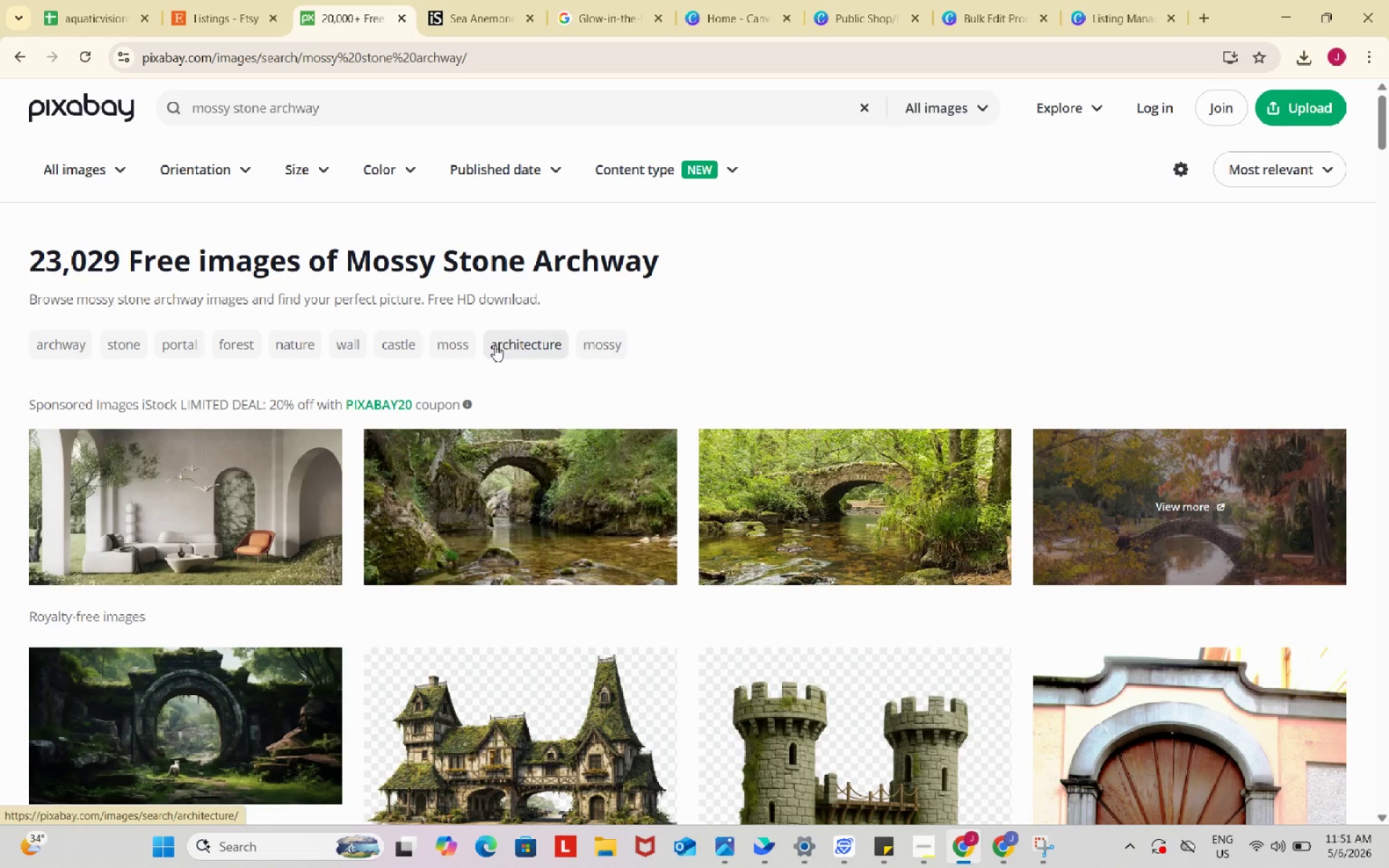 
scroll: coordinate [488, 336], scroll_direction: down, amount: 2.0
 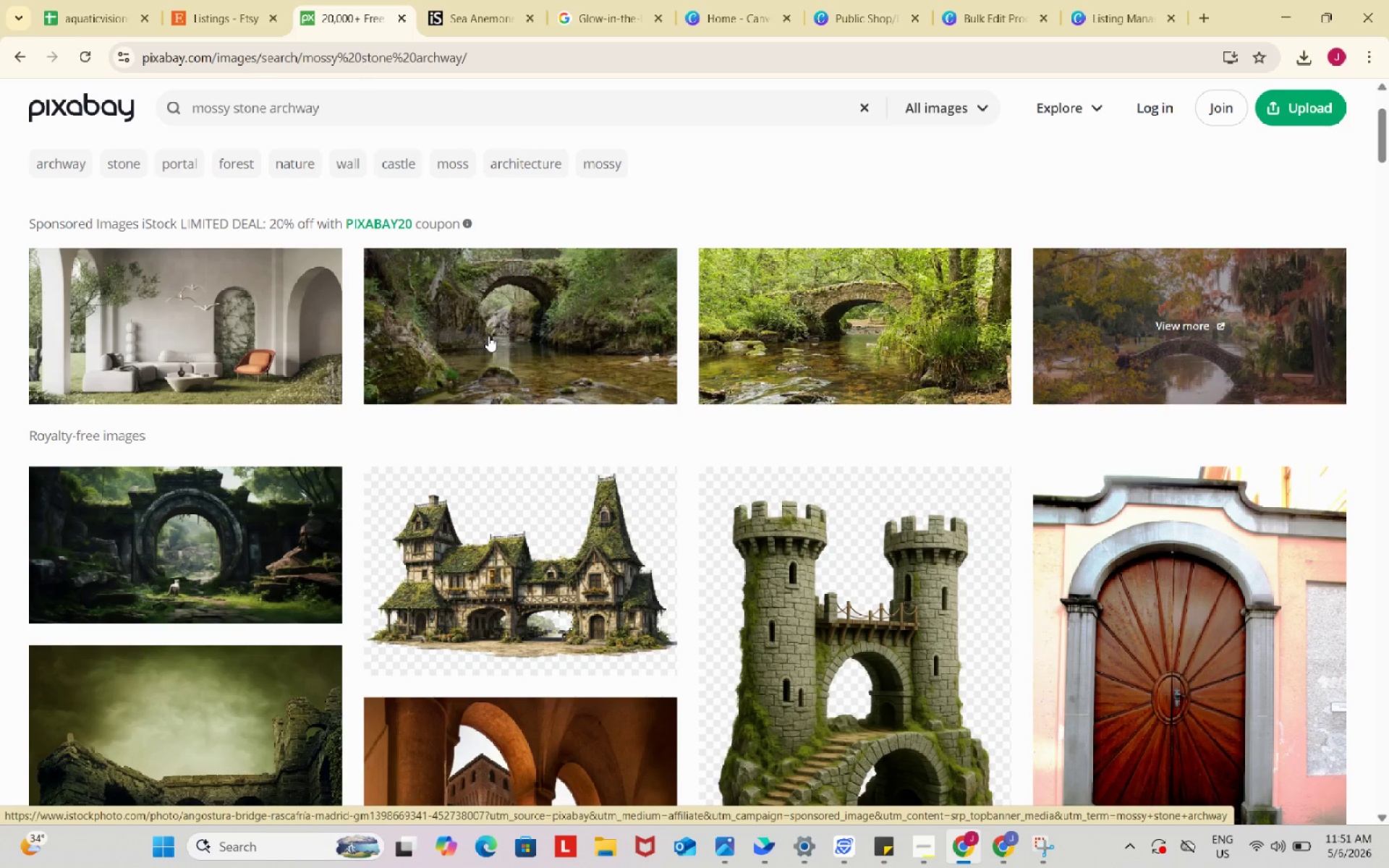 
wait(13.64)
 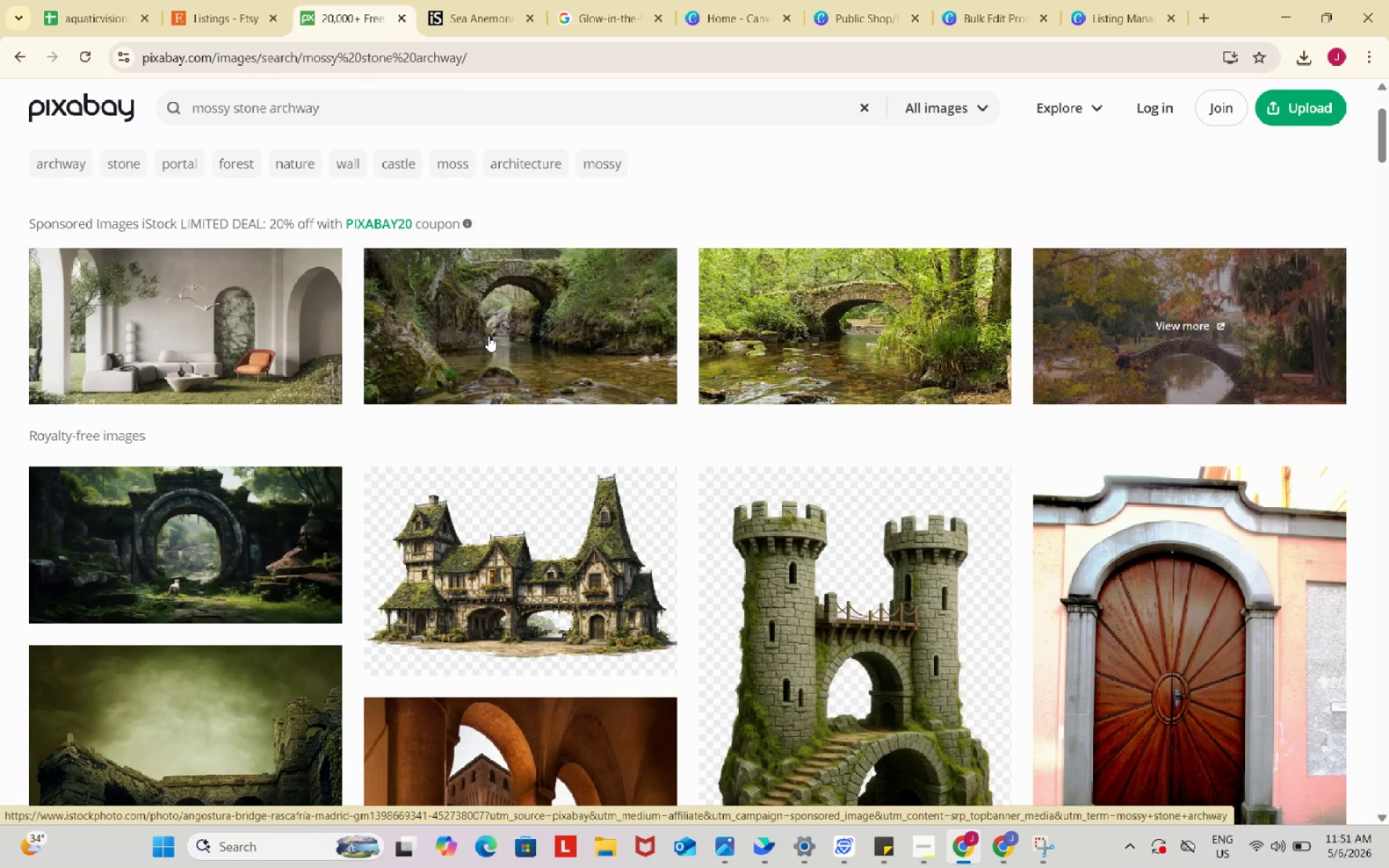 
scroll: coordinate [488, 336], scroll_direction: up, amount: 4.0
 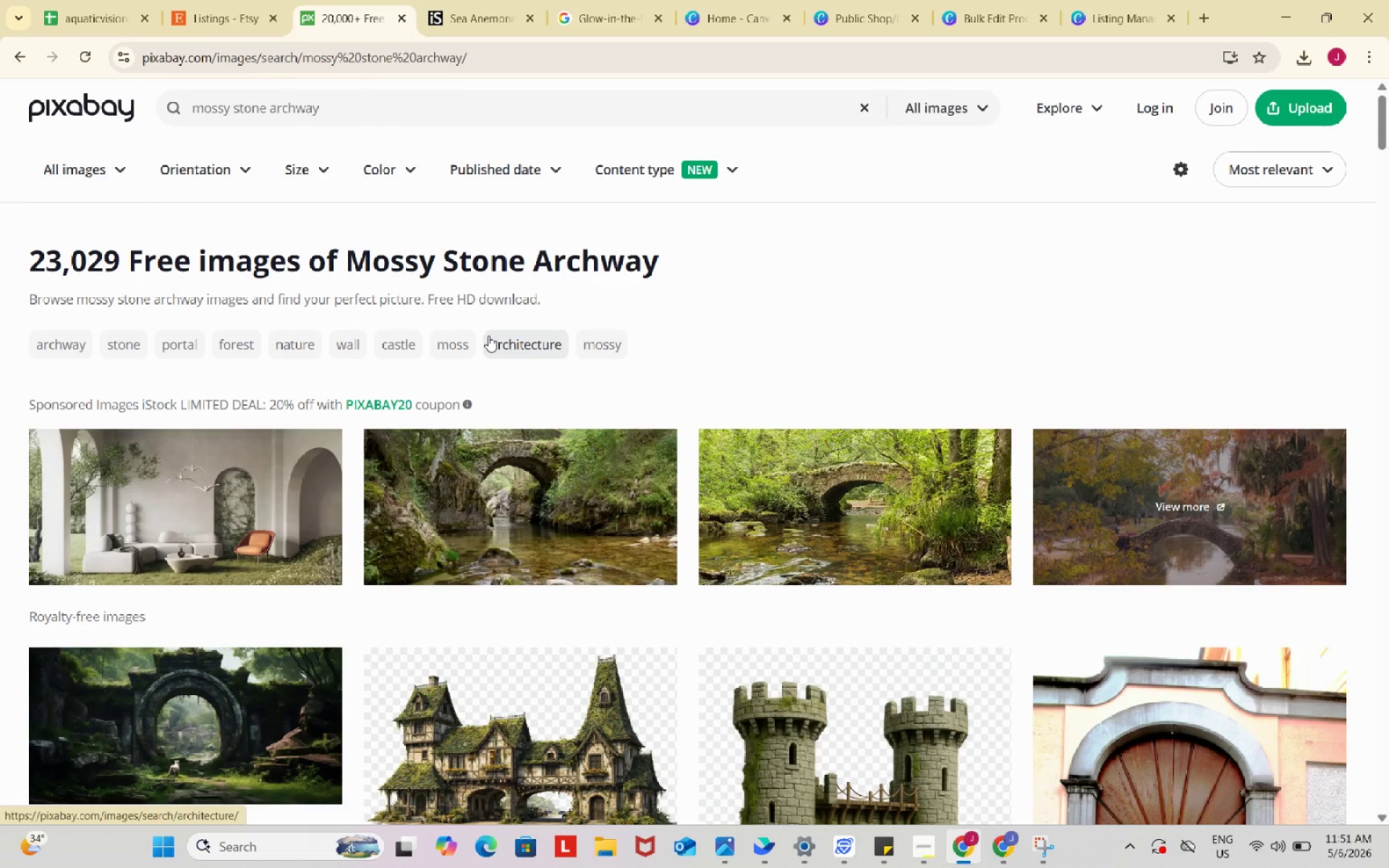 
scroll: coordinate [361, 502], scroll_direction: down, amount: 4.0
 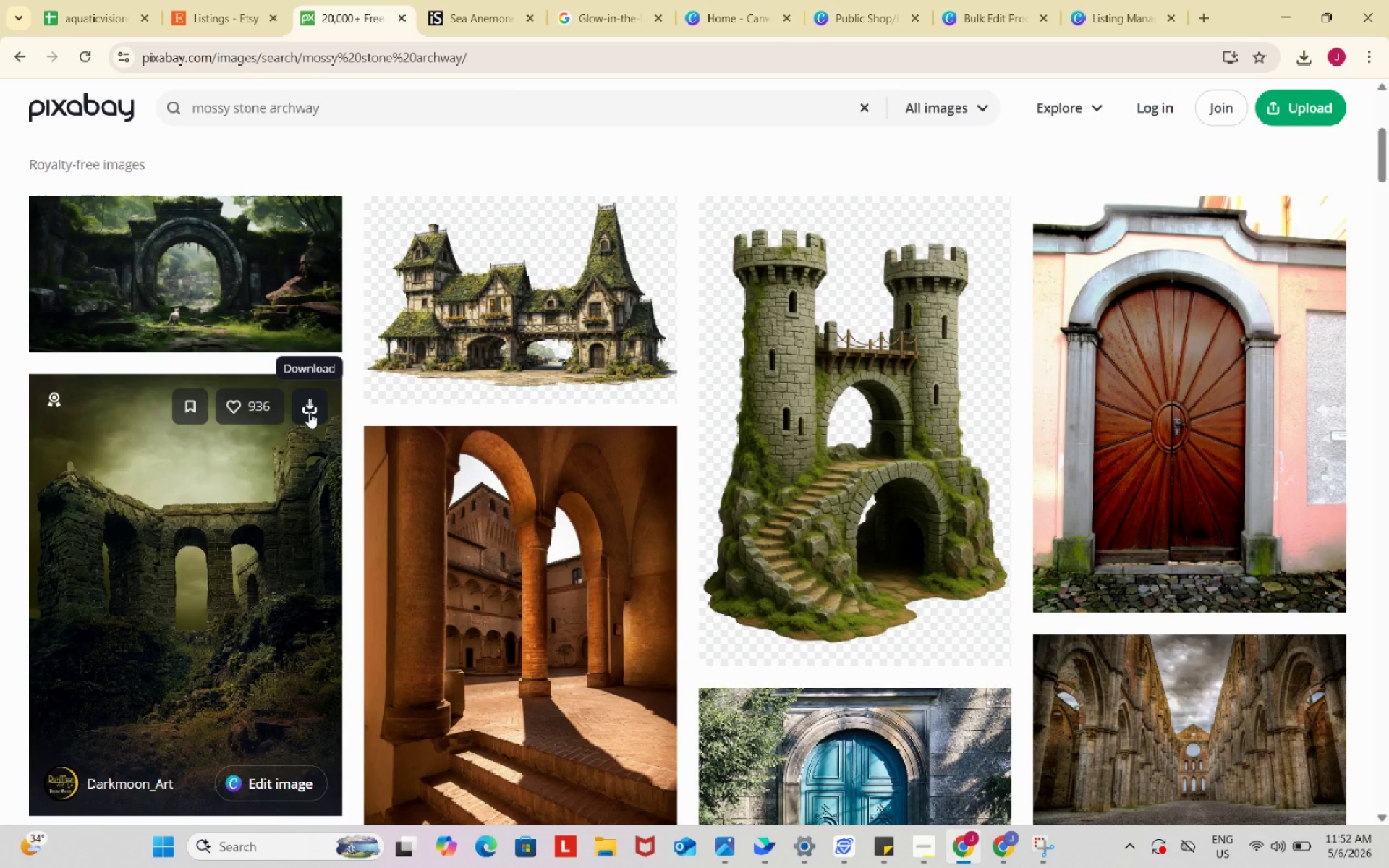 
left_click([309, 412])
 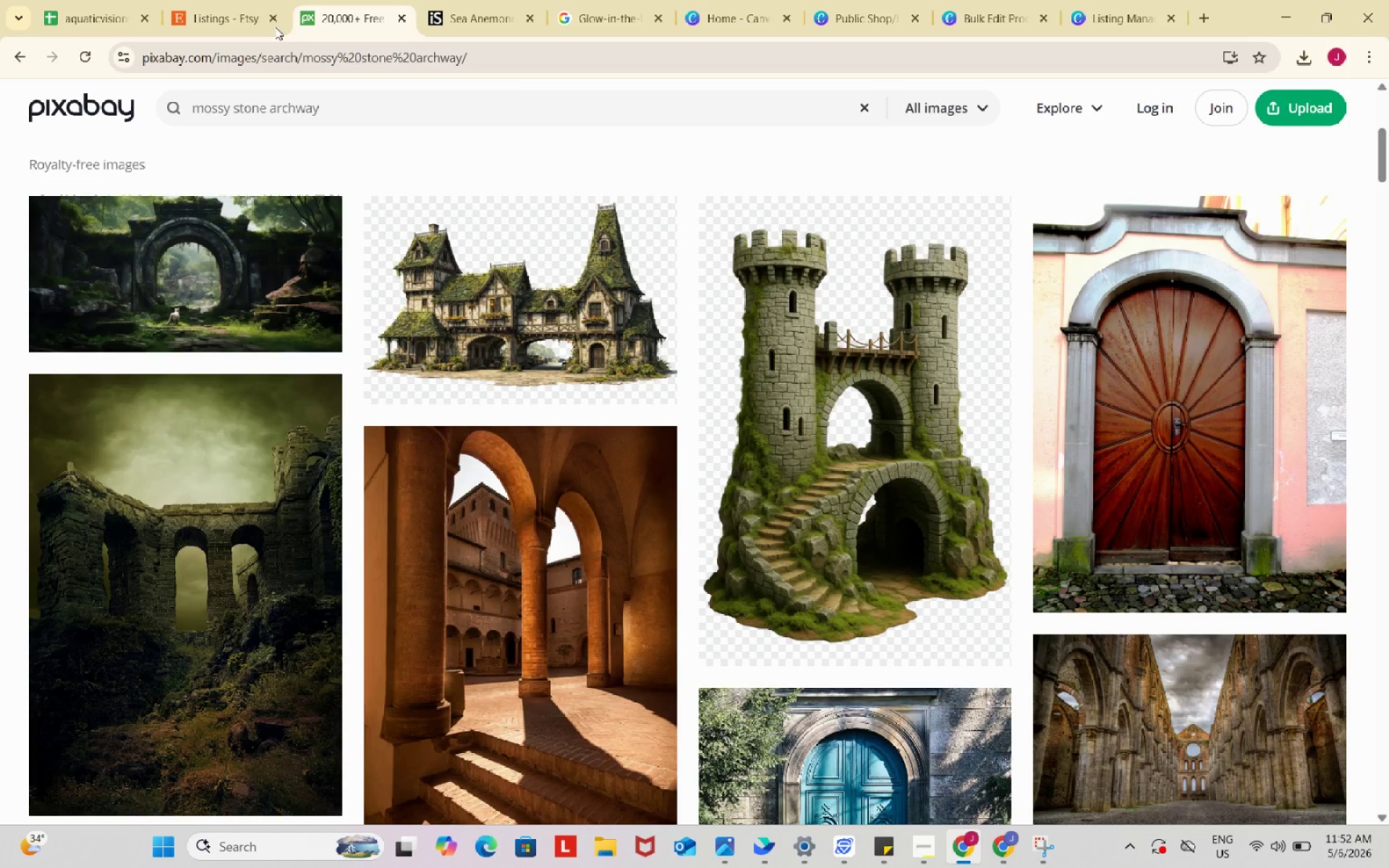 
left_click([206, 0])
 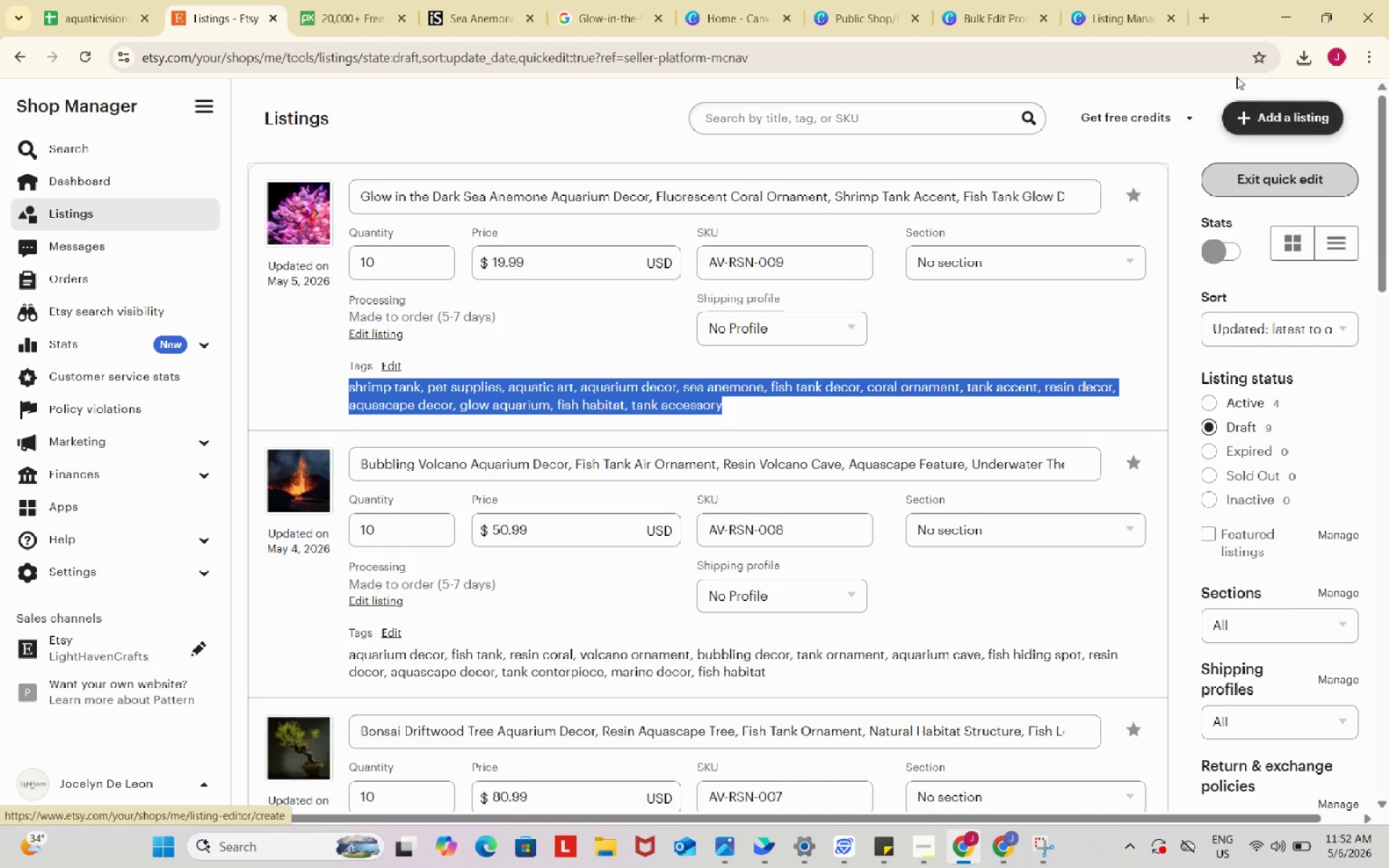 
wait(5.11)
 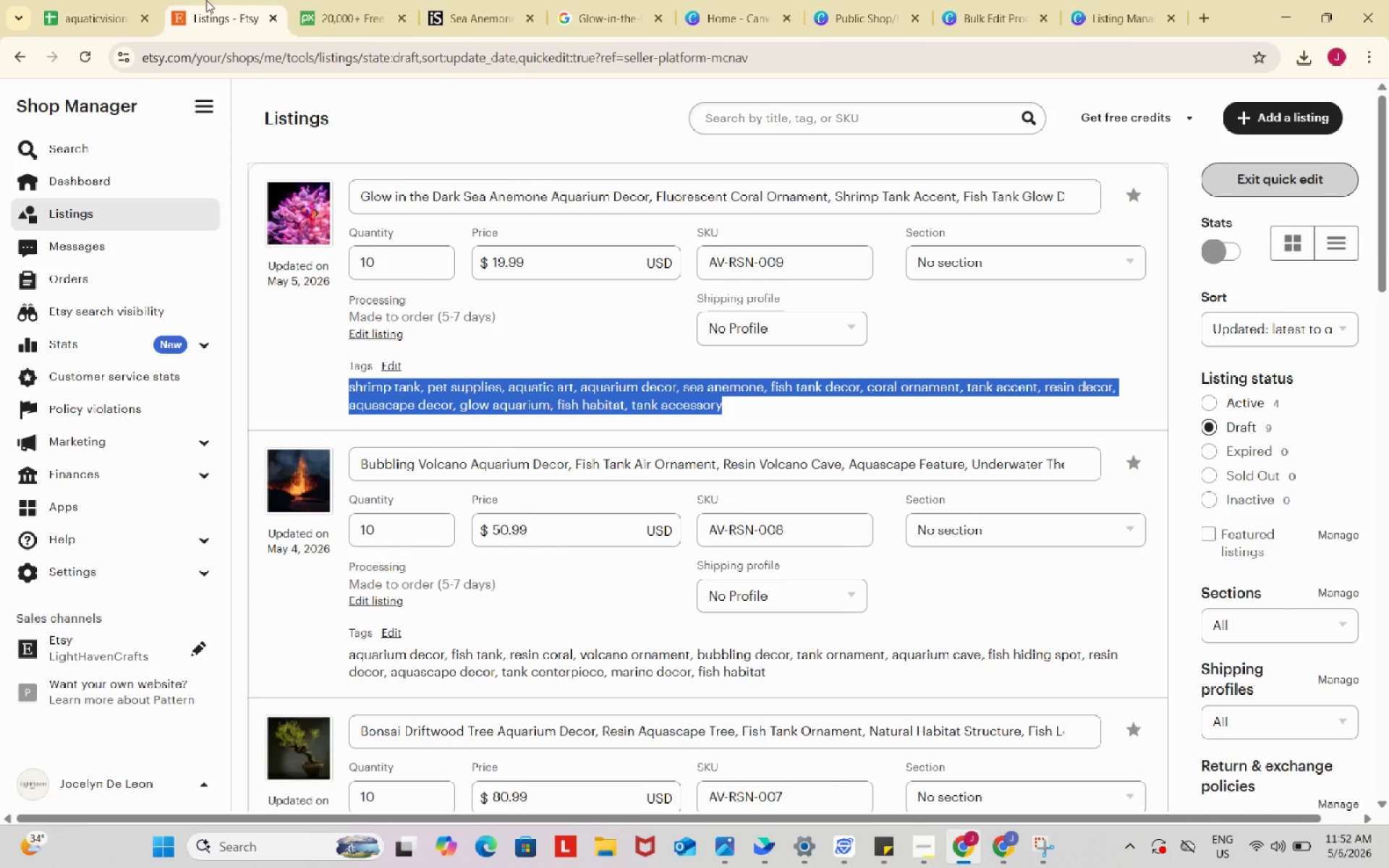 
left_click([1128, 18])
 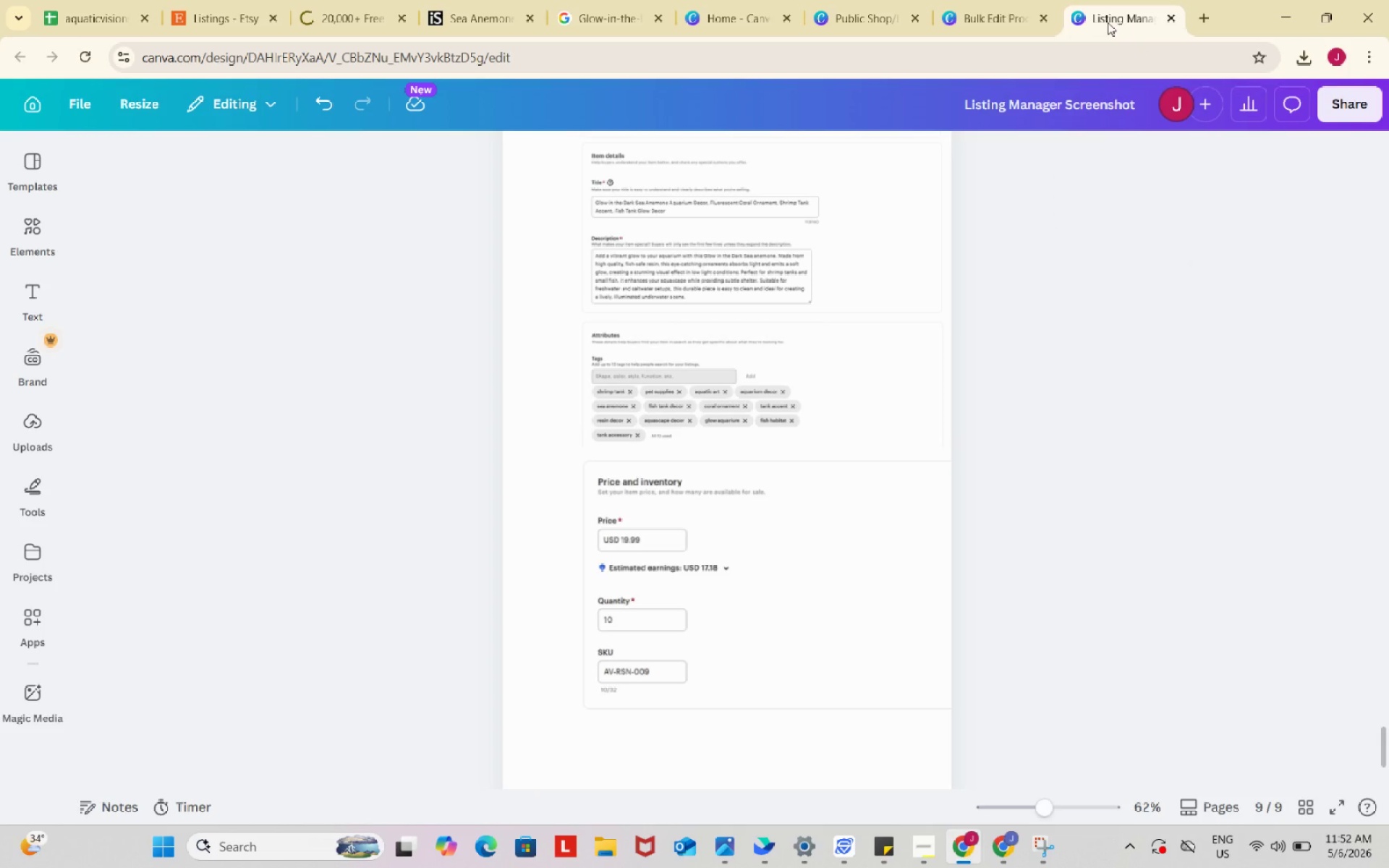 
left_click([1008, 12])
 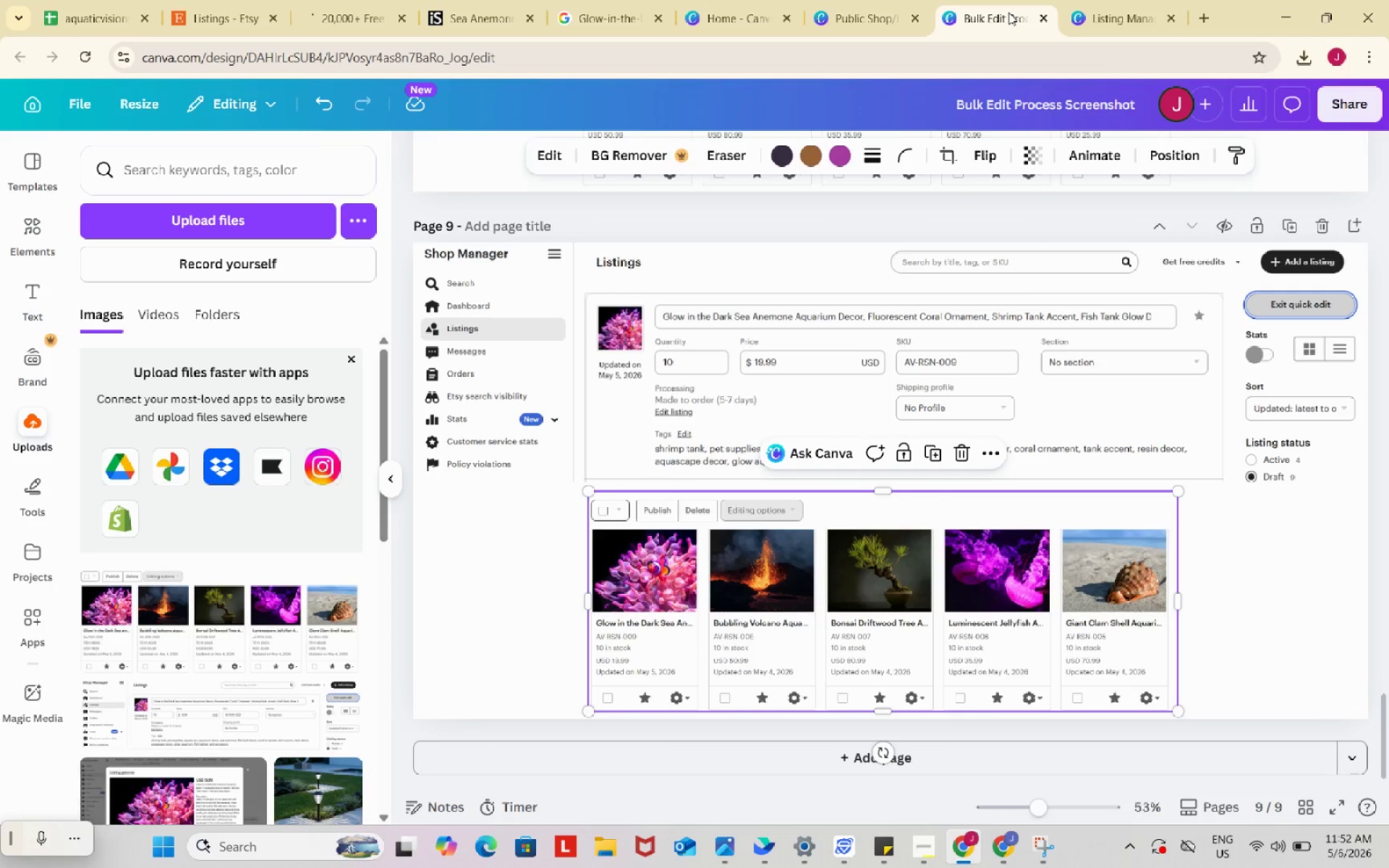 
left_click([1113, 8])
 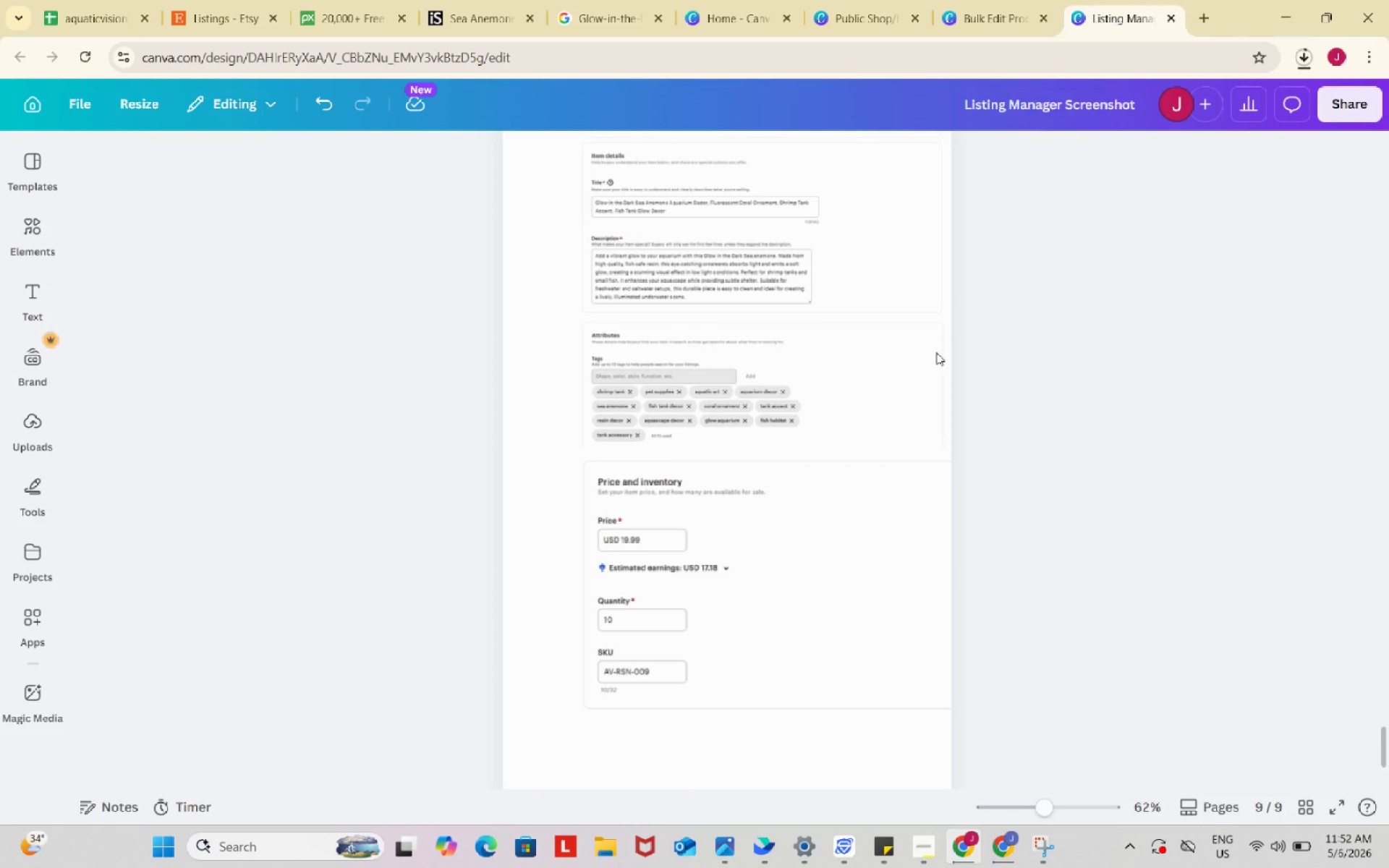 
scroll: coordinate [896, 438], scroll_direction: up, amount: 5.0
 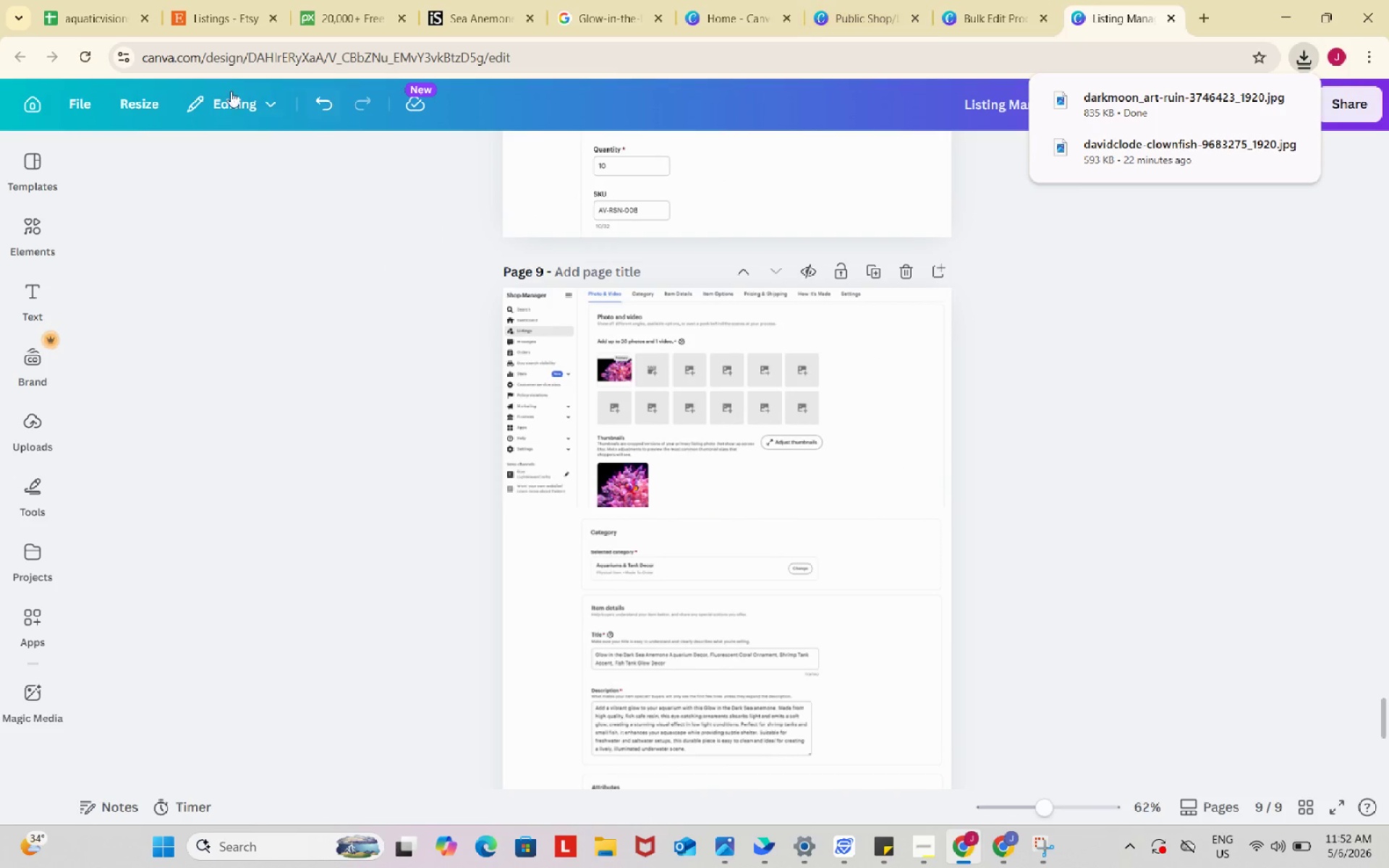 
left_click([213, 0])
 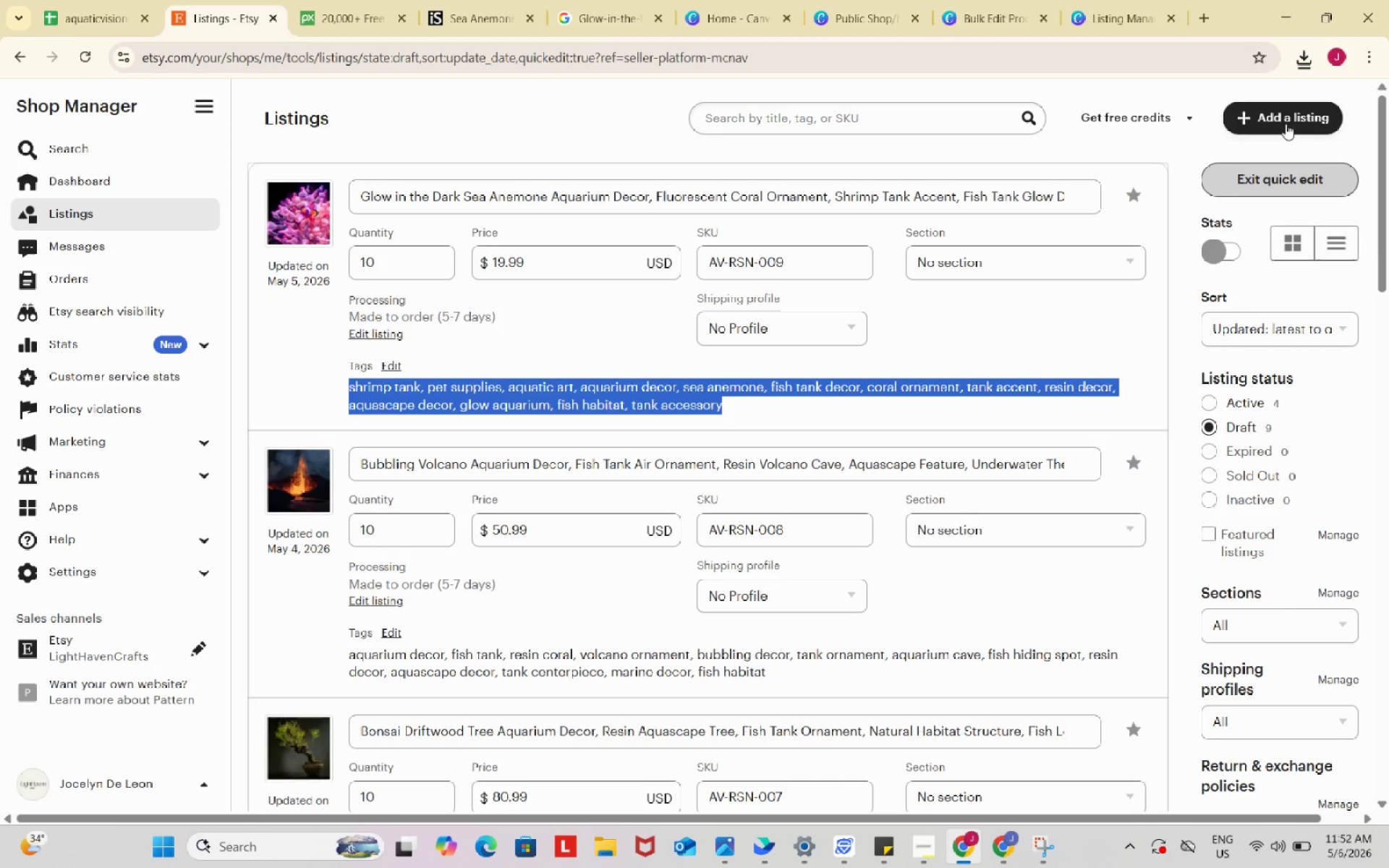 
left_click([1278, 118])
 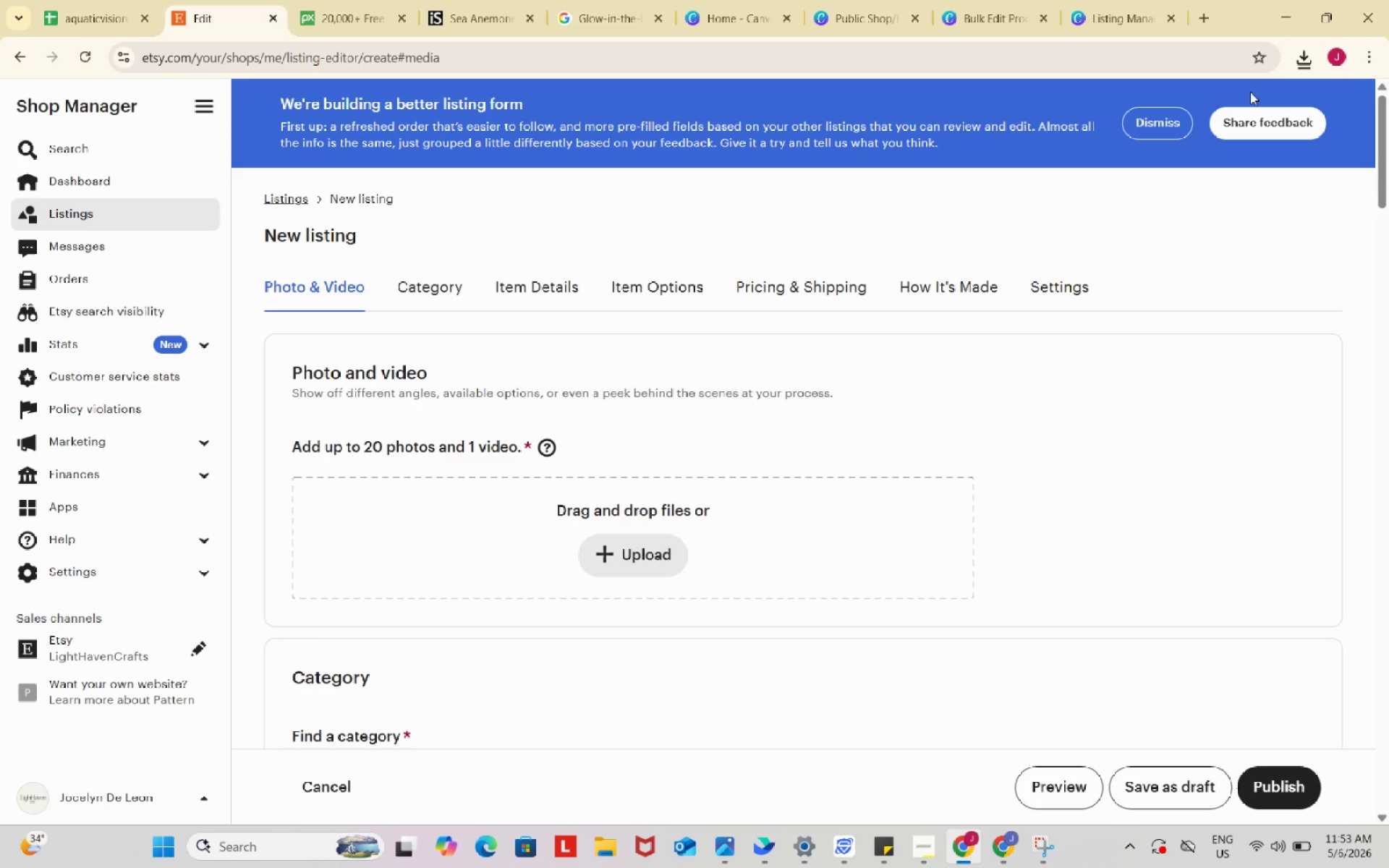 
wait(55.97)
 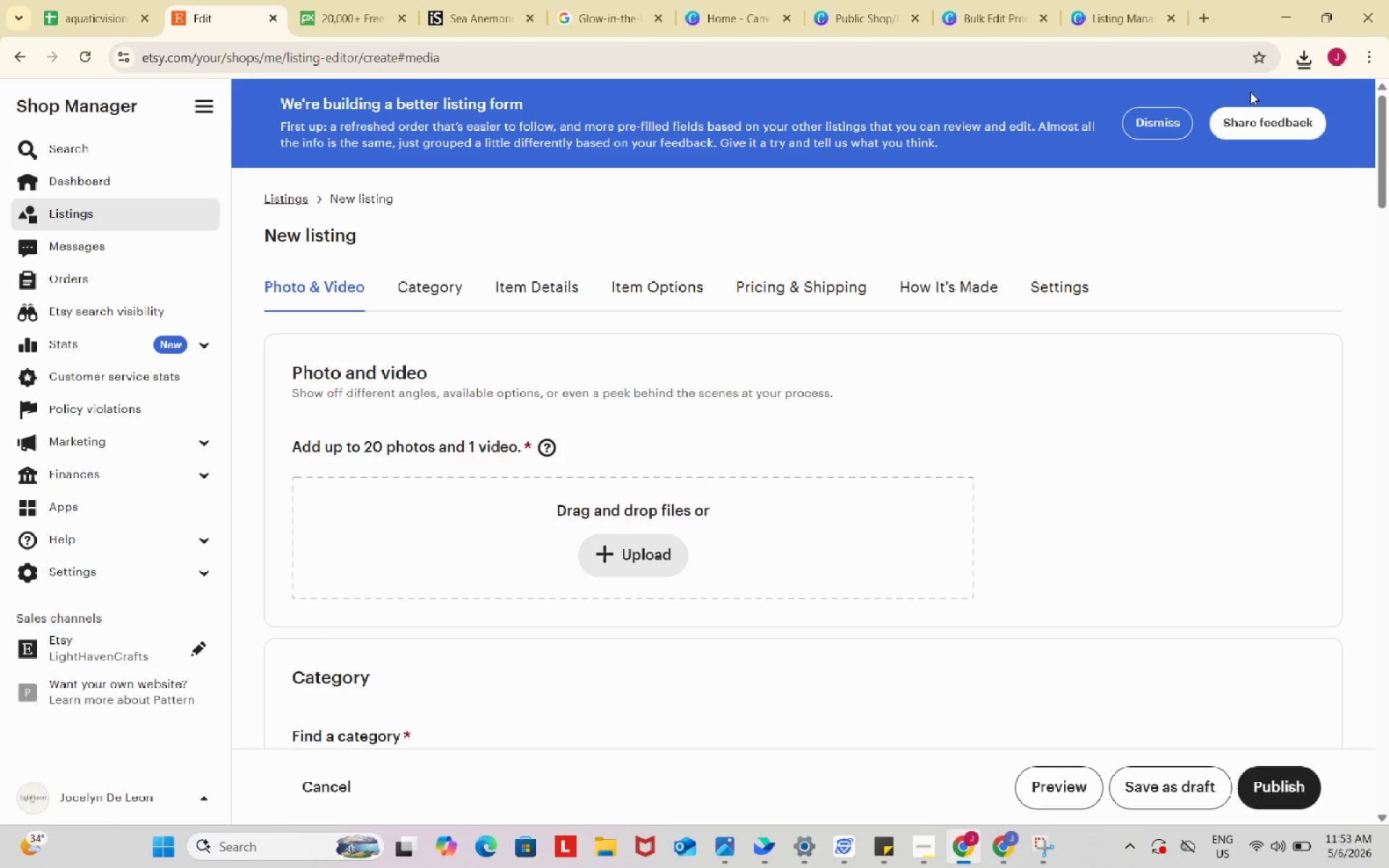 
left_click([622, 561])
 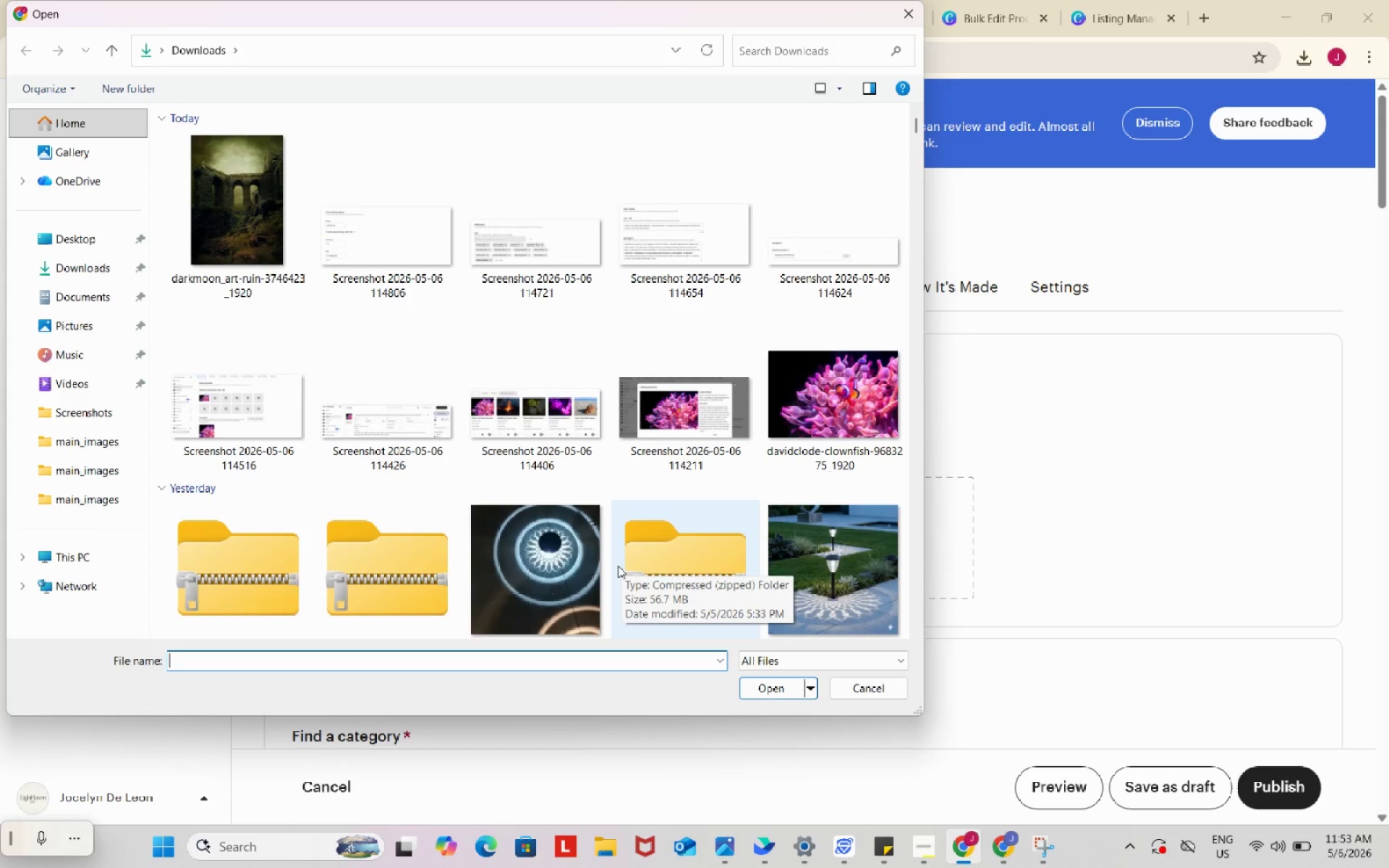 
wait(34.69)
 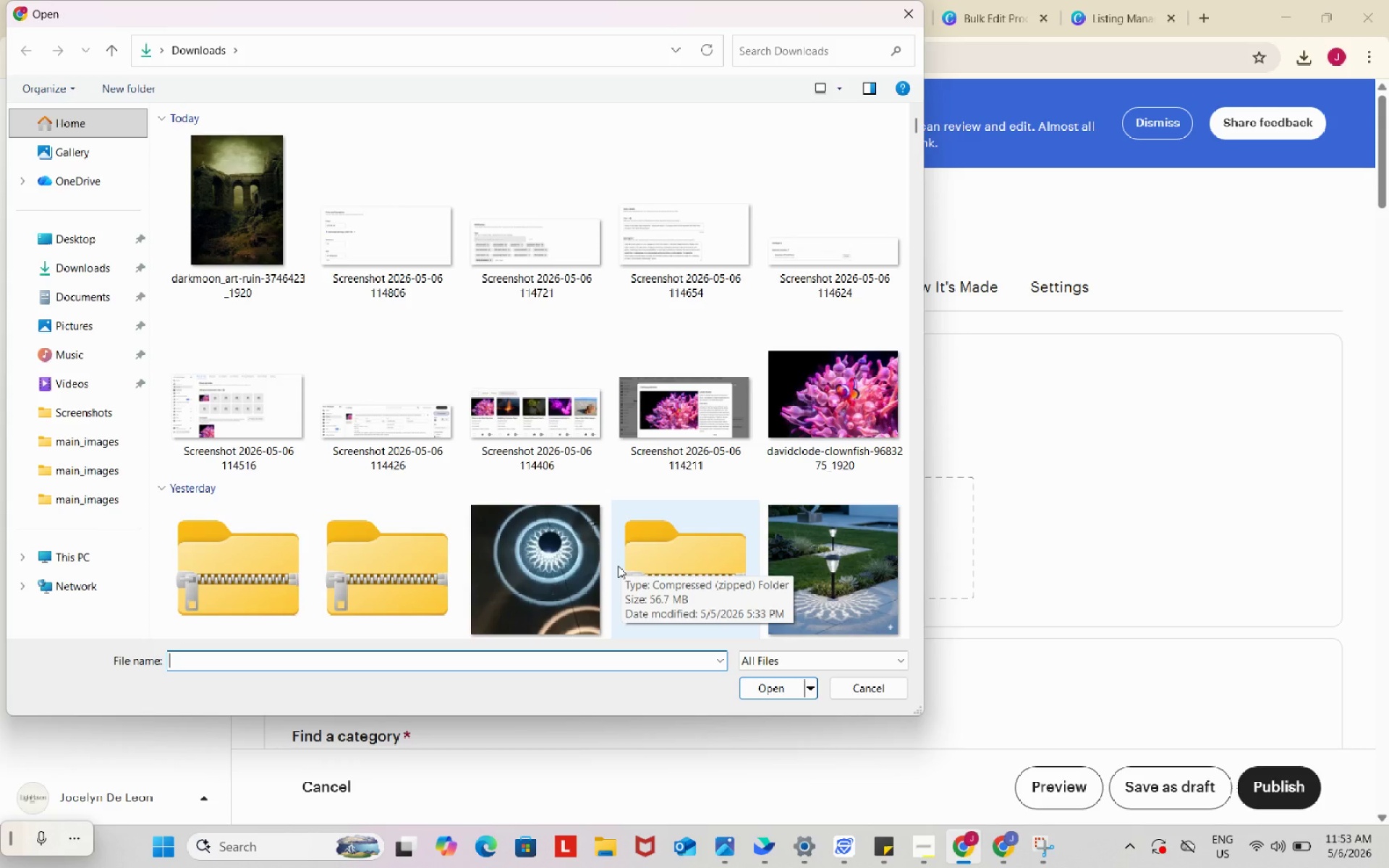 
left_click([249, 203])
 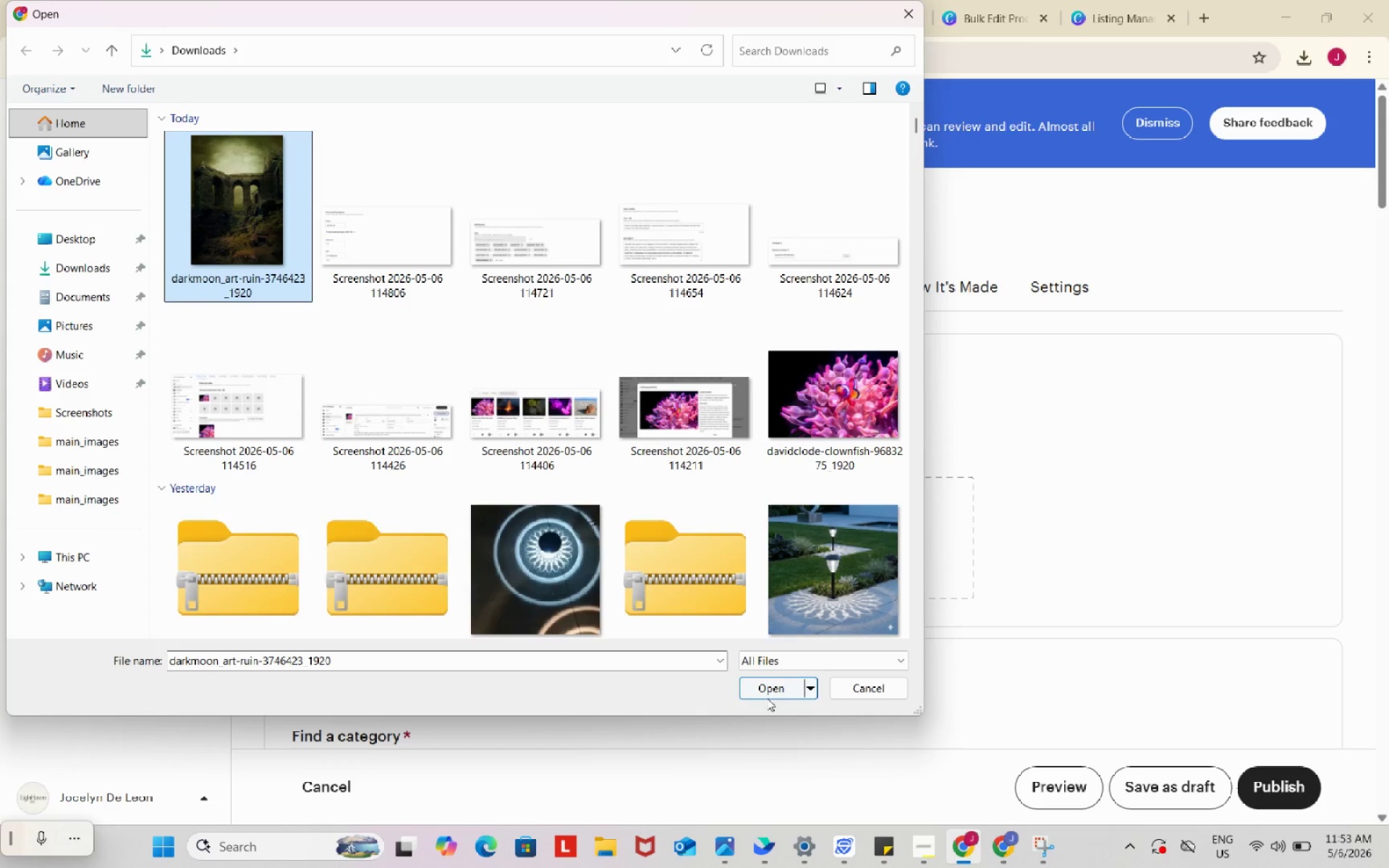 
left_click([771, 689])
 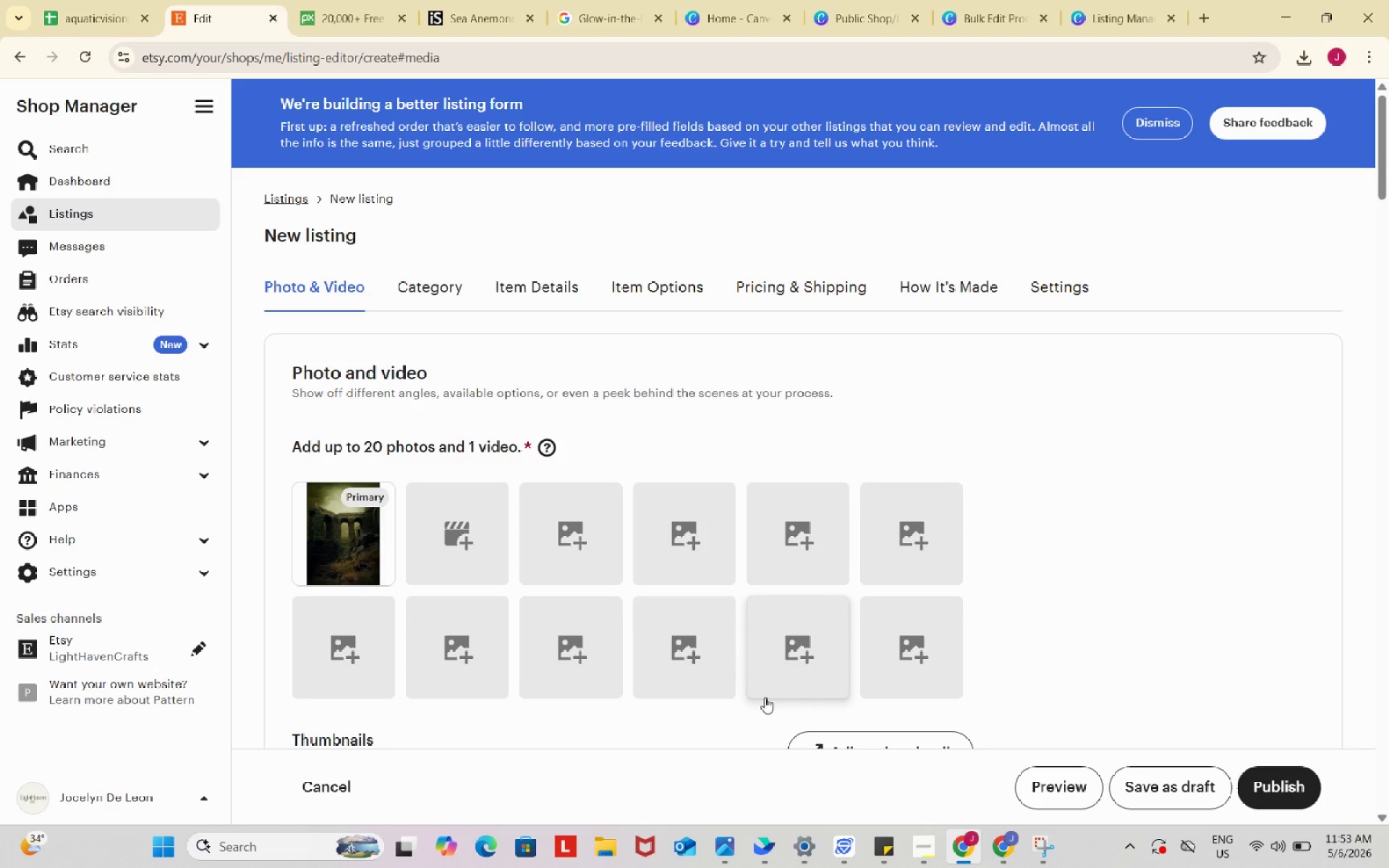 
wait(14.97)
 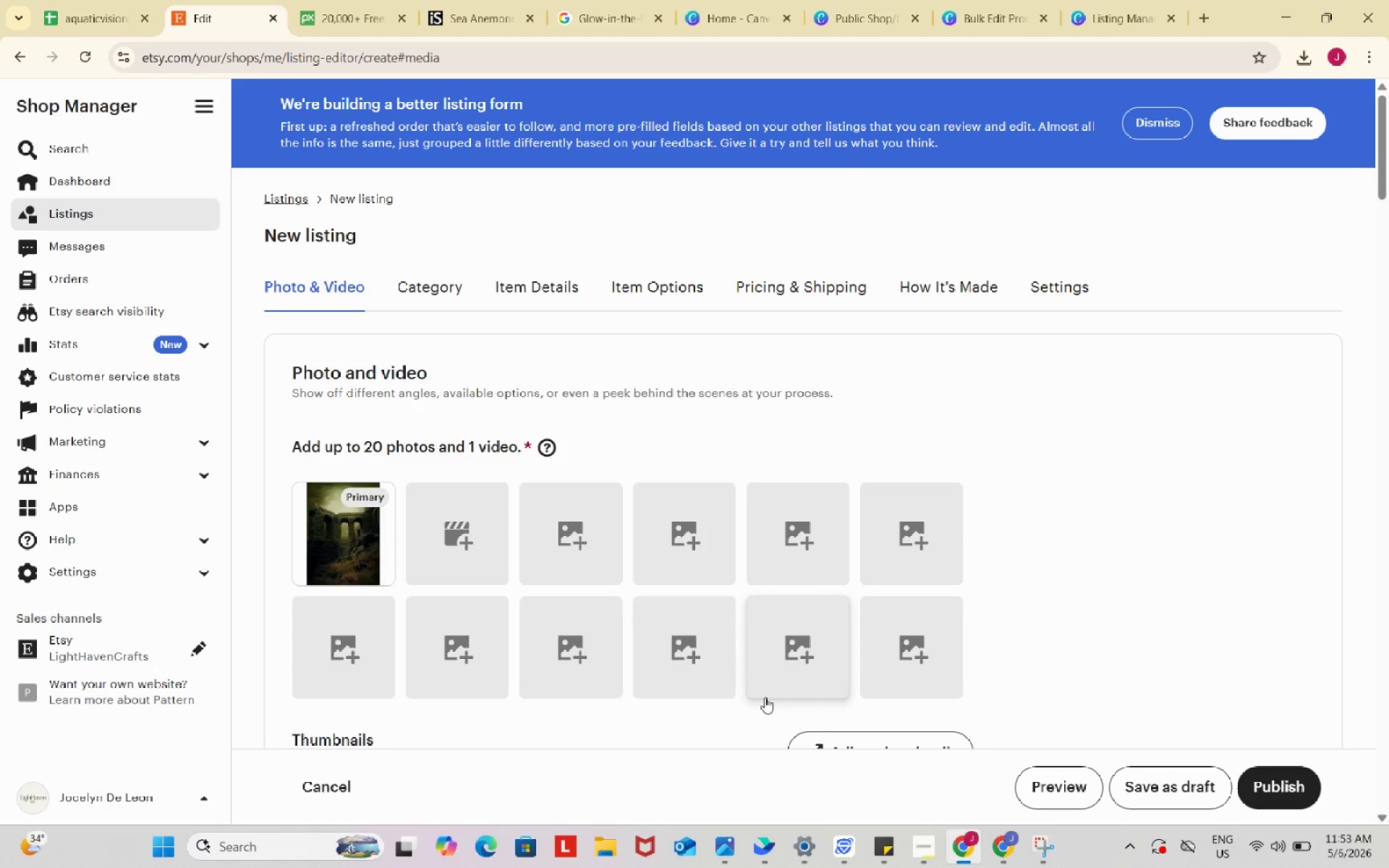 
scroll: coordinate [770, 655], scroll_direction: down, amount: 4.0
 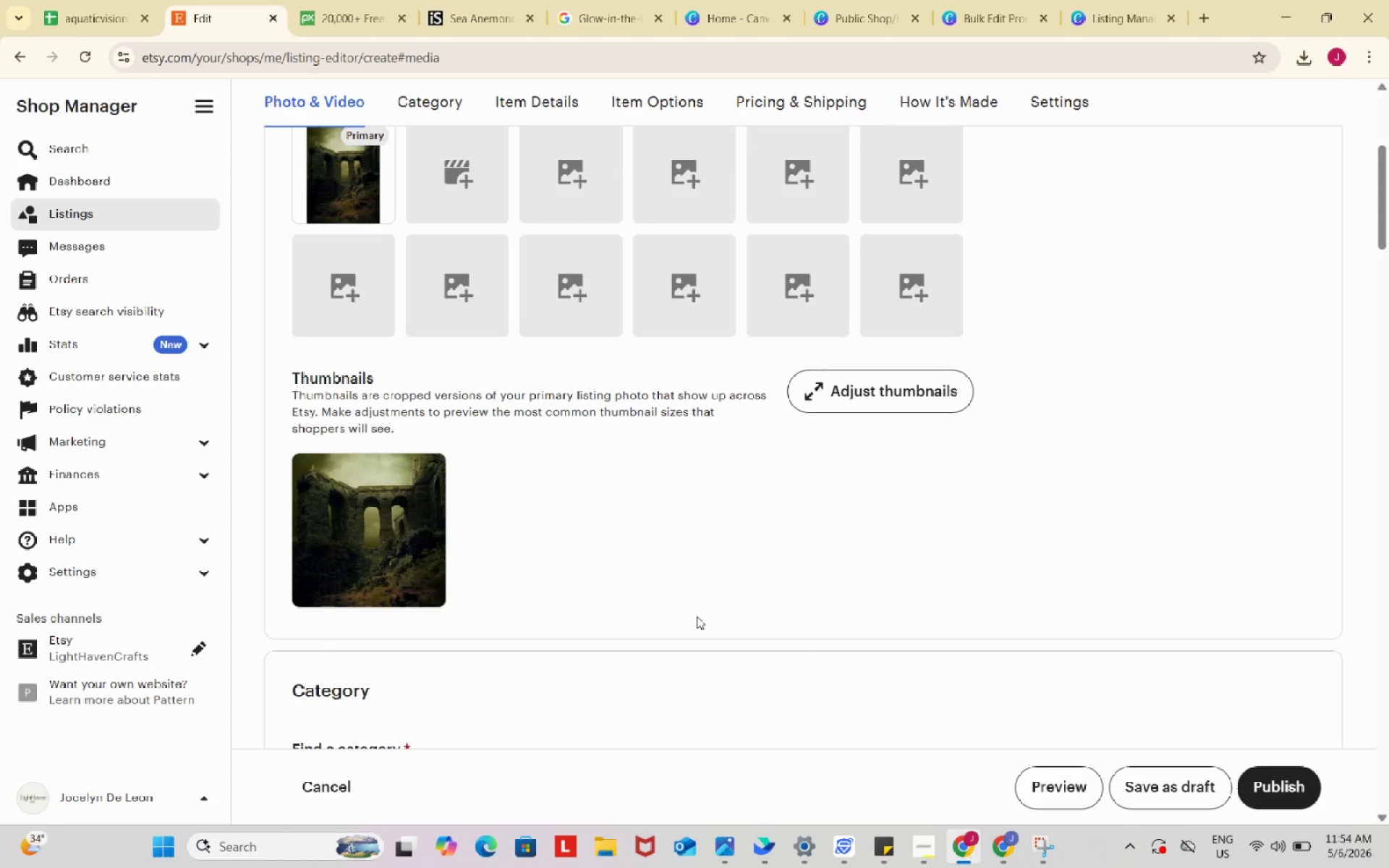 
wait(43.2)
 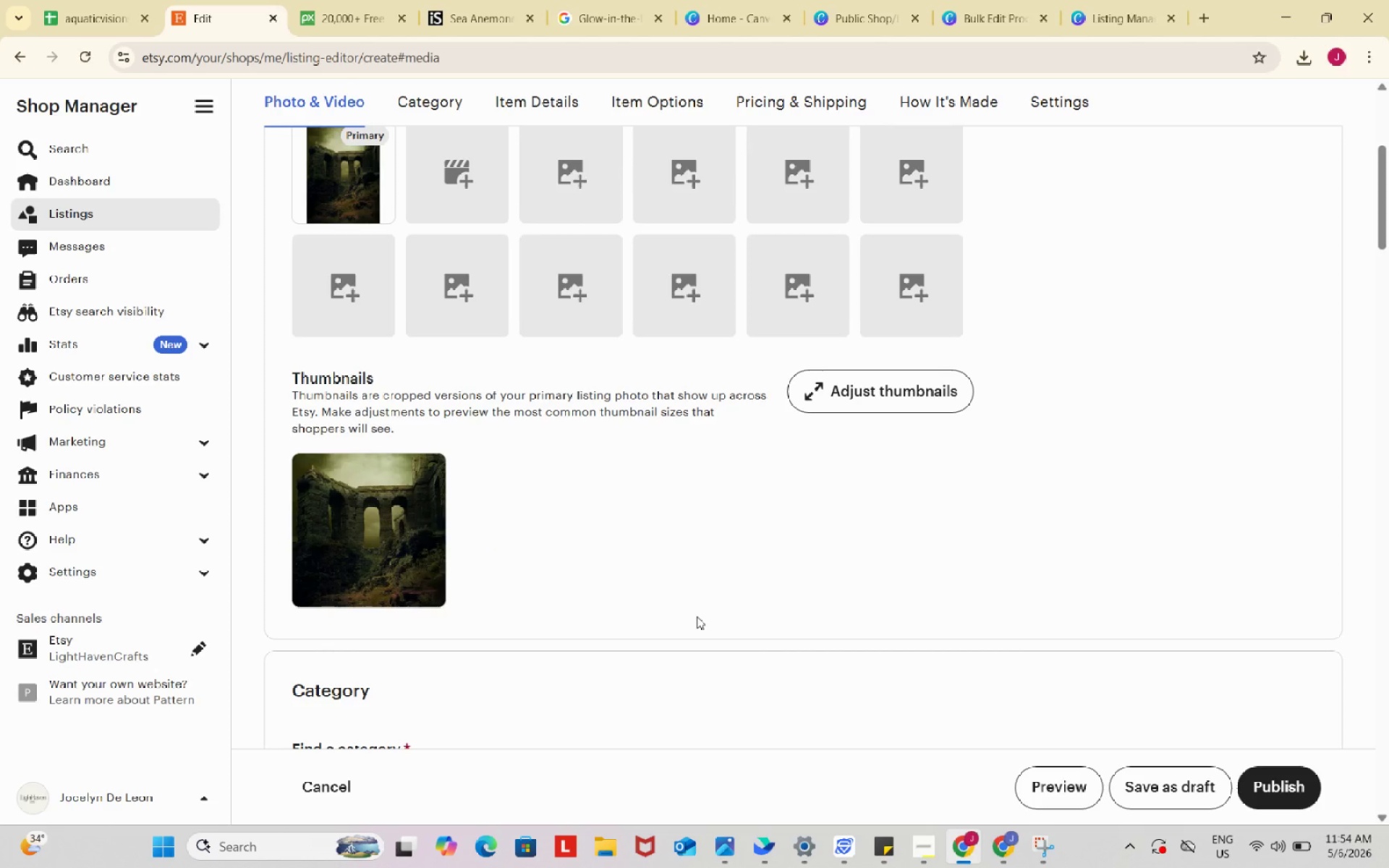 
scroll: coordinate [684, 630], scroll_direction: down, amount: 2.0
 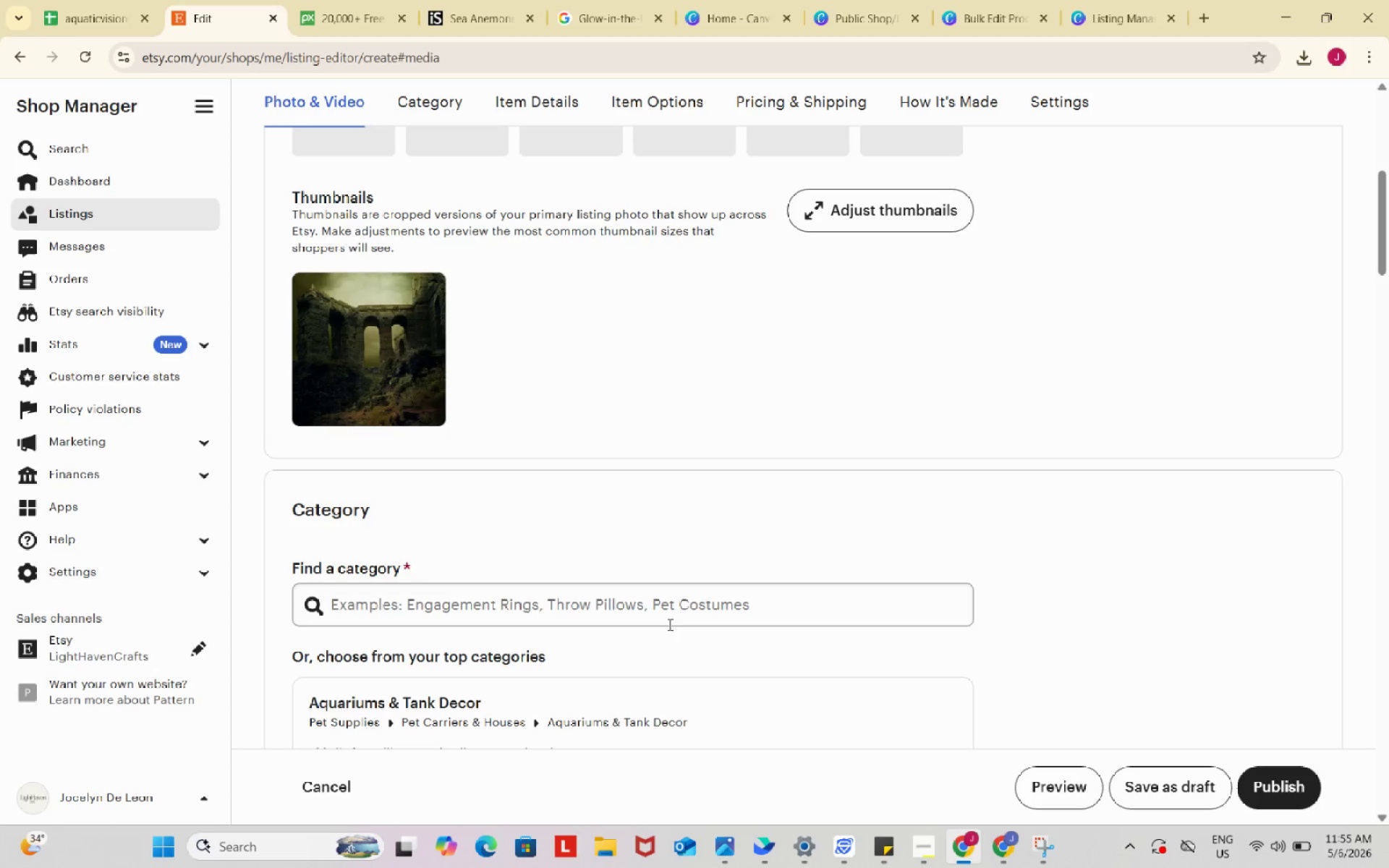 
wait(24.62)
 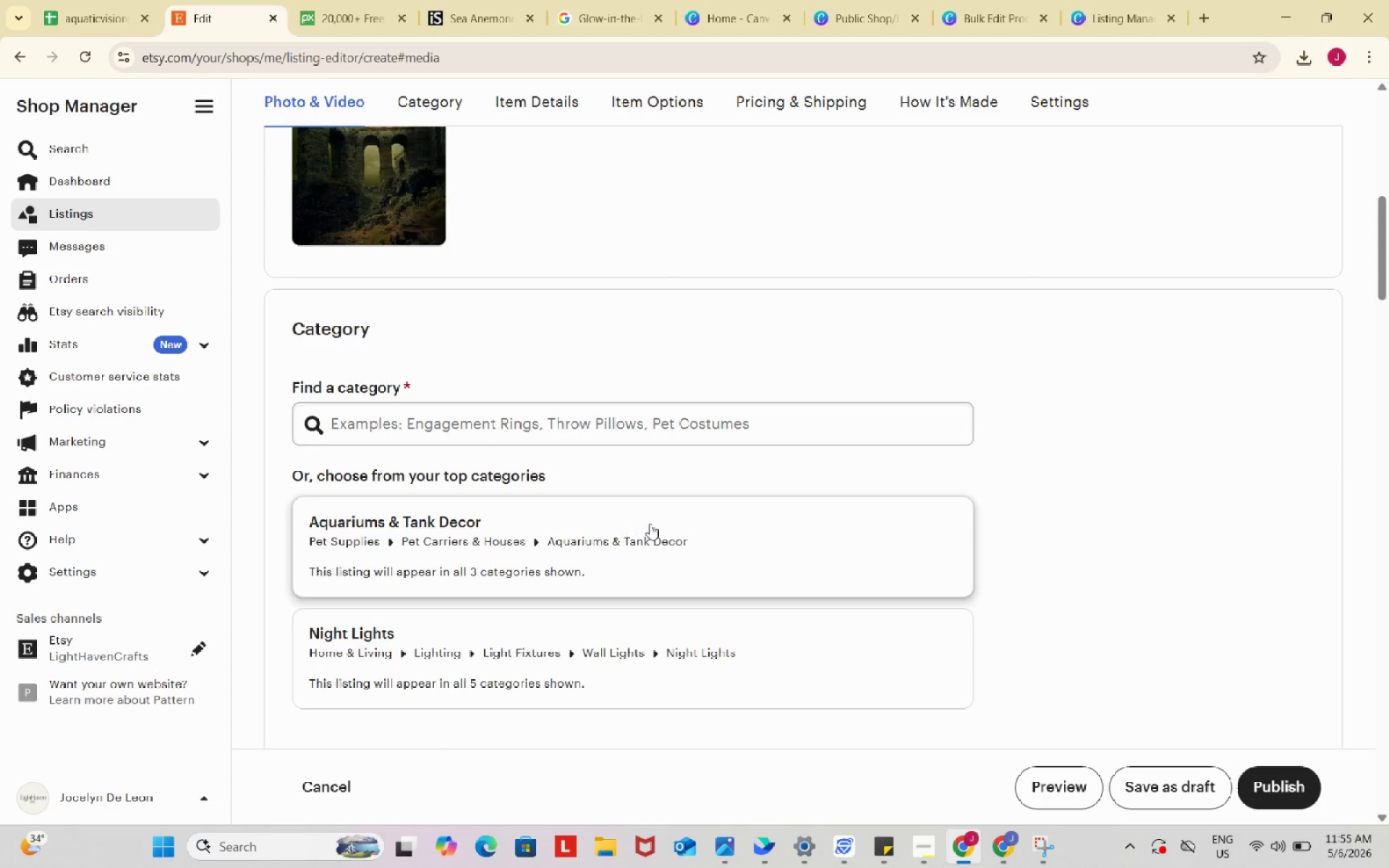 
left_click([674, 528])
 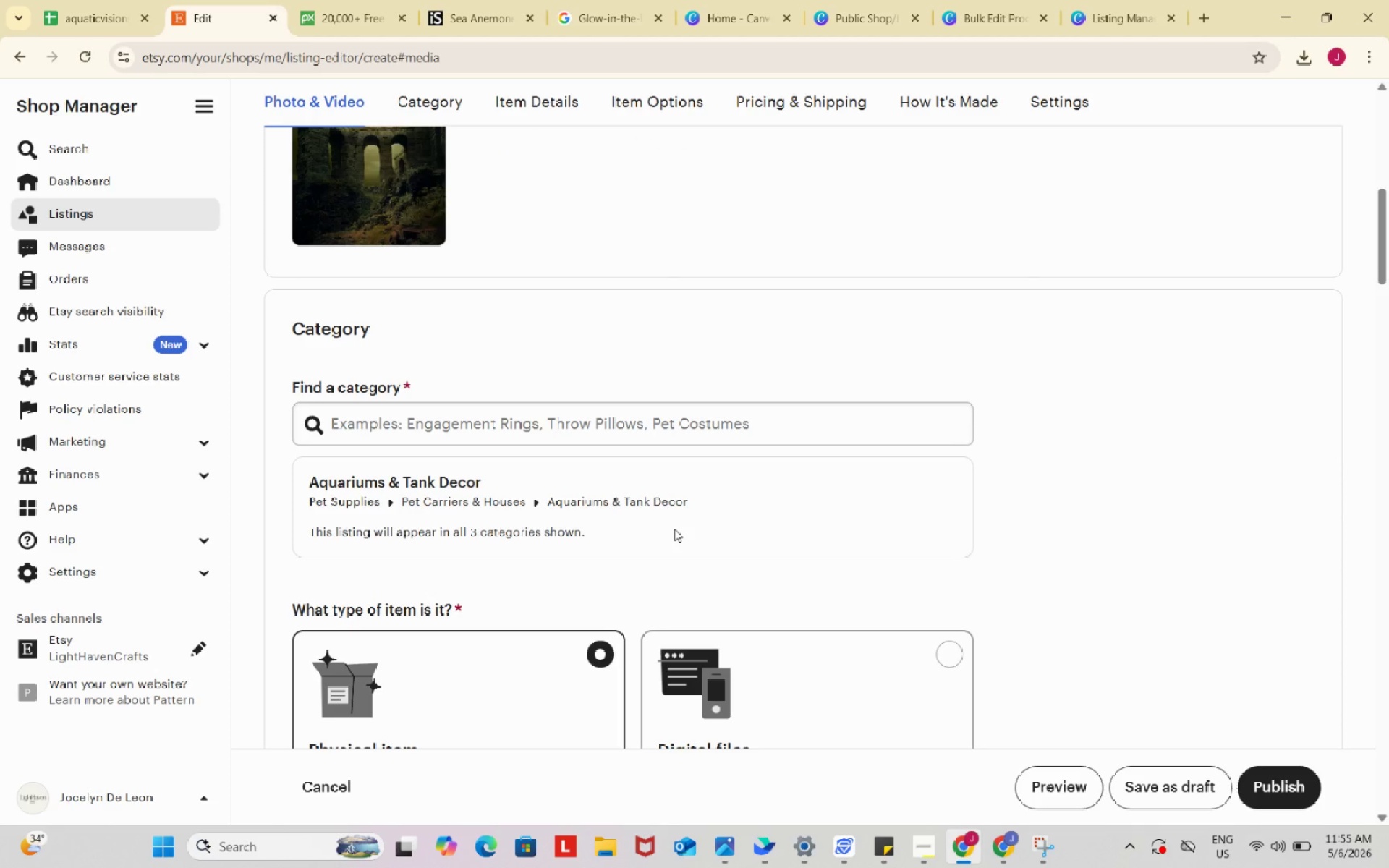 
scroll: coordinate [678, 514], scroll_direction: down, amount: 6.0
 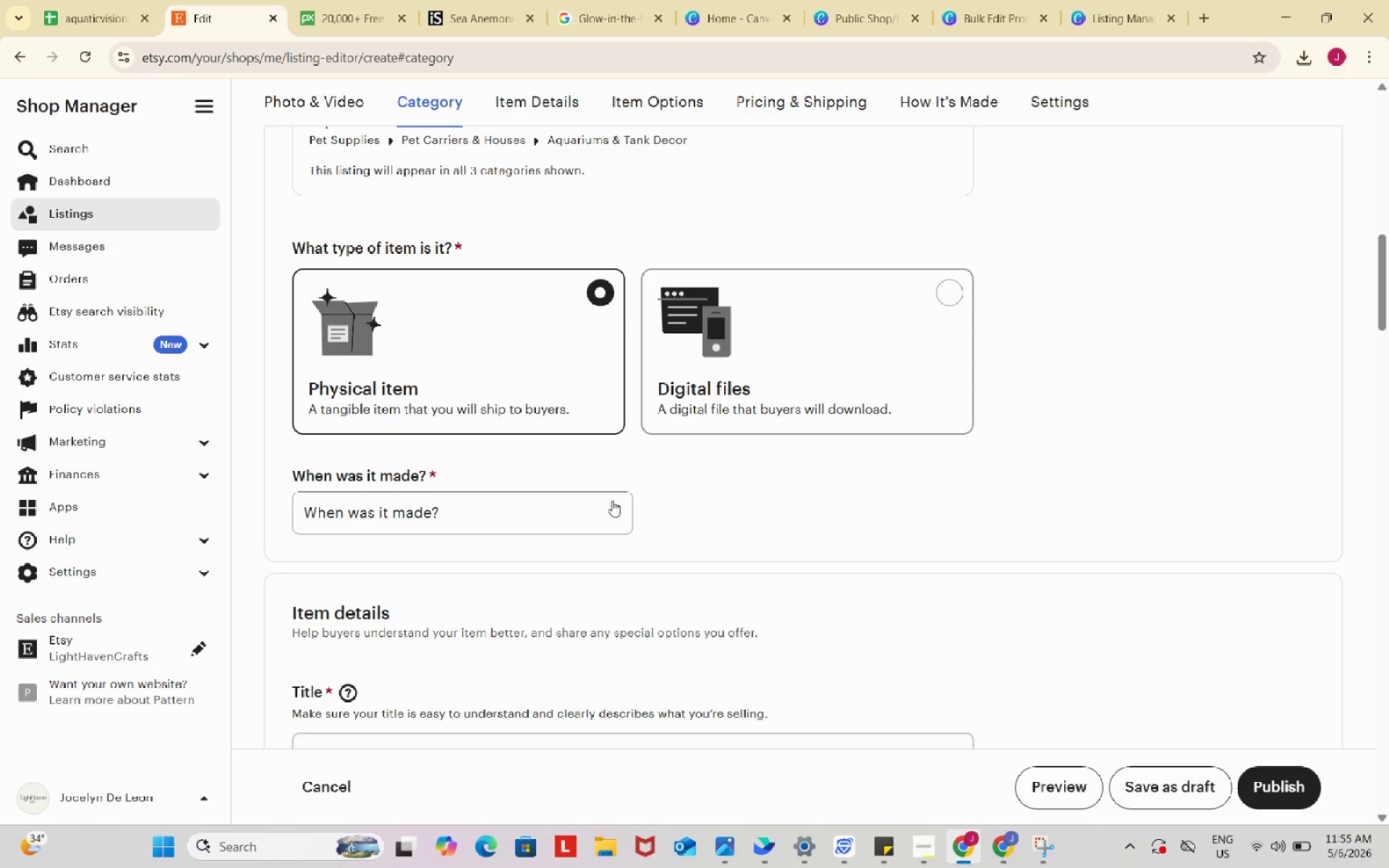 
left_click([591, 495])
 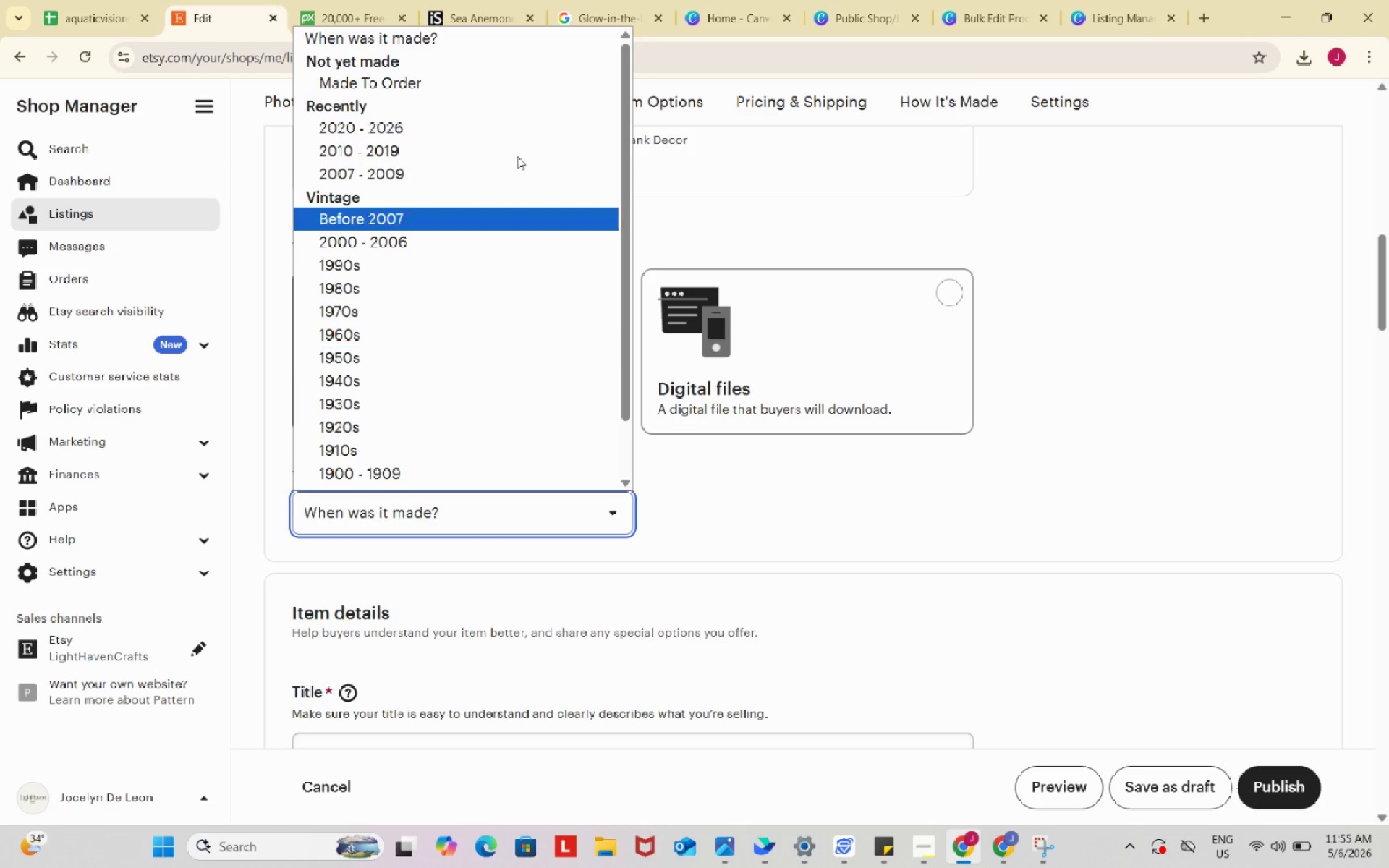 
left_click([522, 79])
 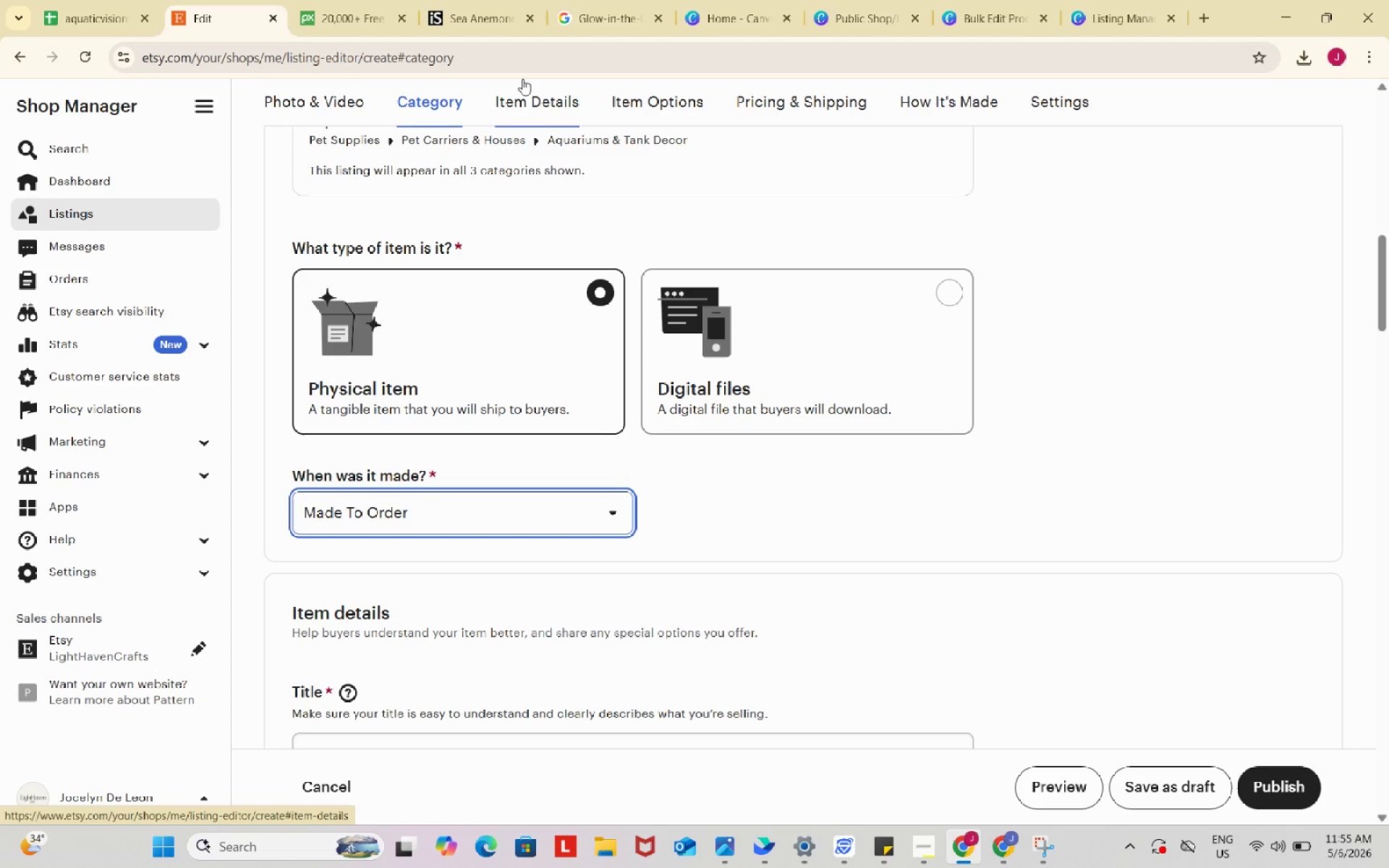 
wait(16.81)
 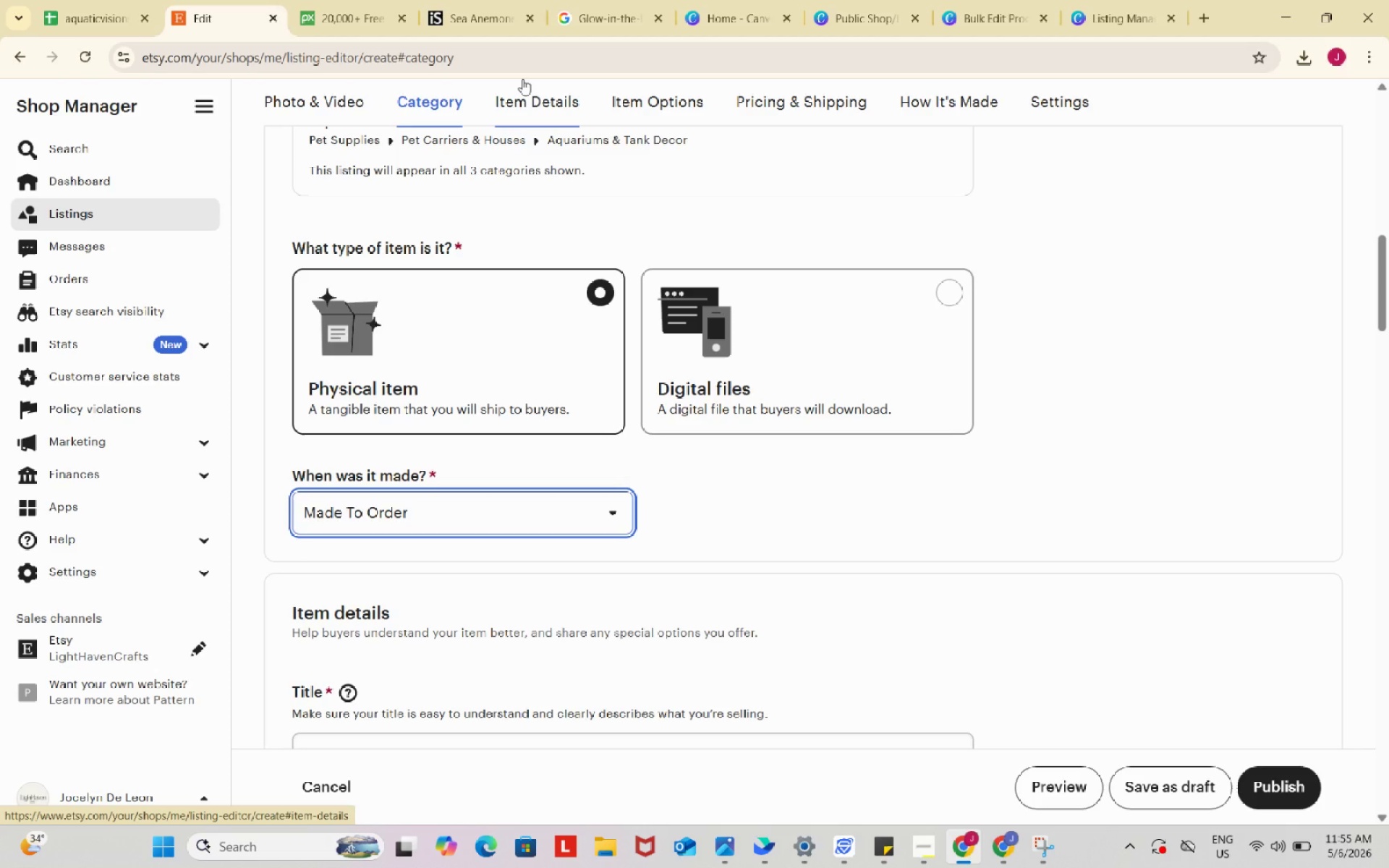 
scroll: coordinate [645, 140], scroll_direction: down, amount: 2.0
 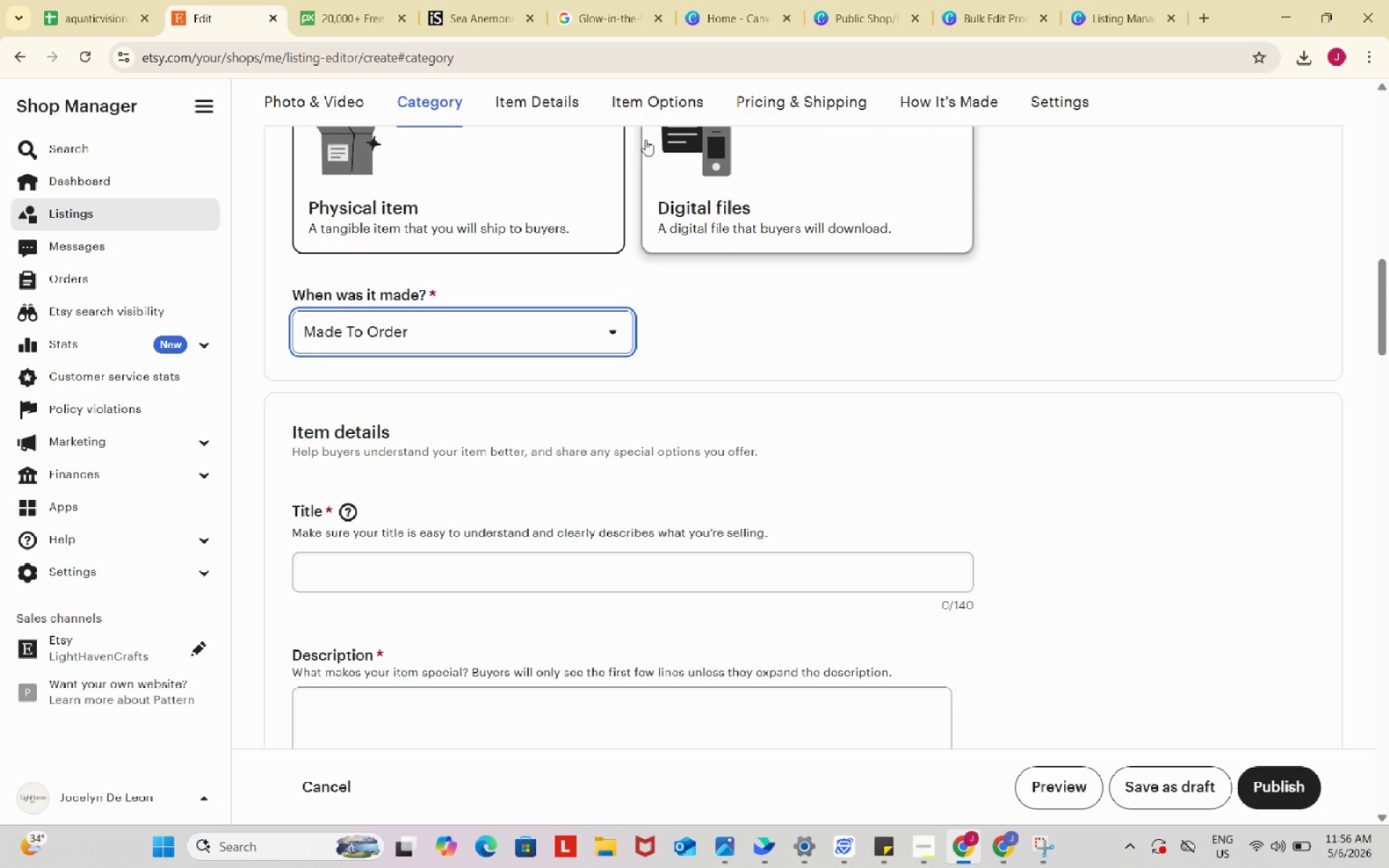 
wait(26.15)
 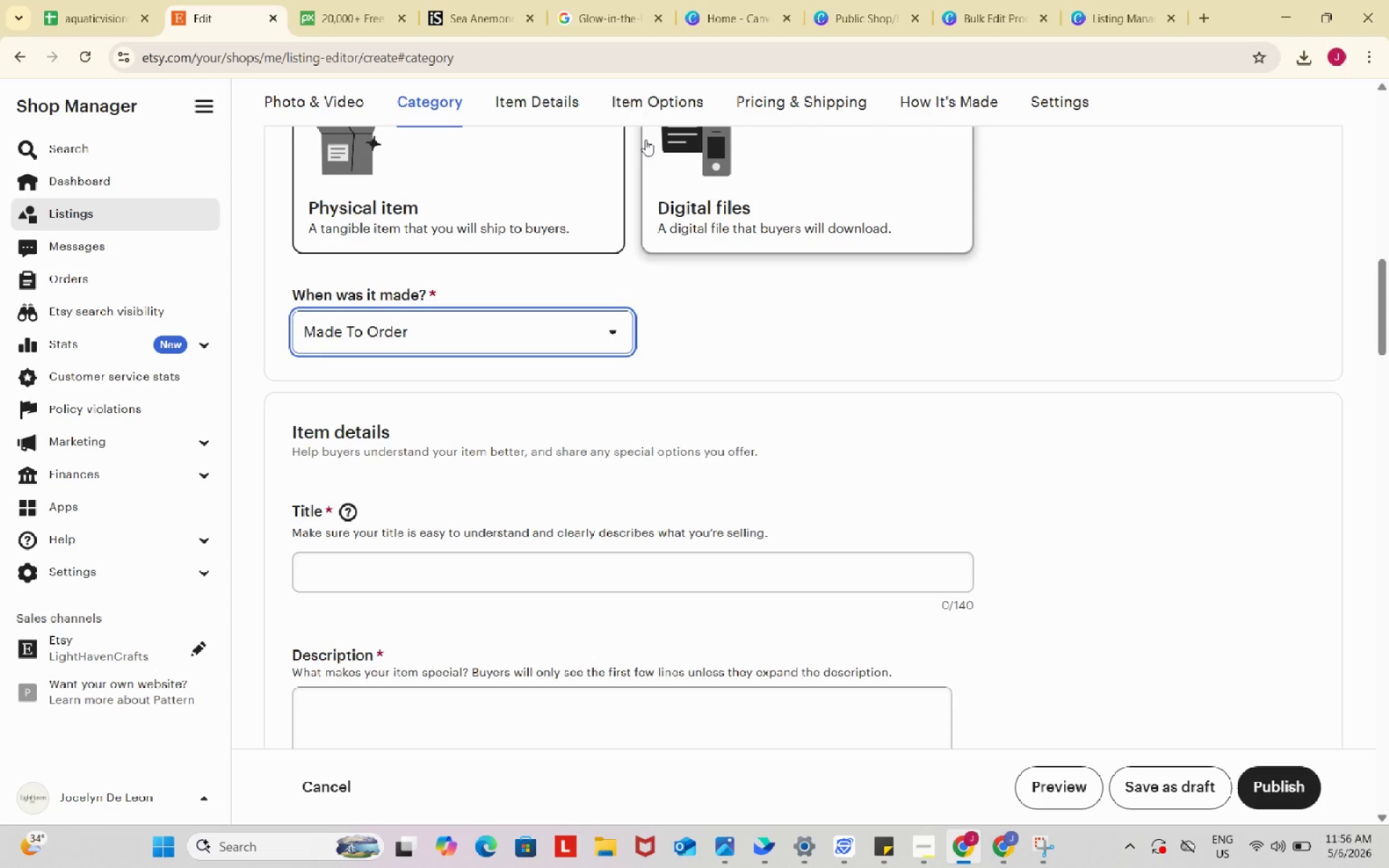 
scroll: coordinate [810, 399], scroll_direction: down, amount: 3.0
 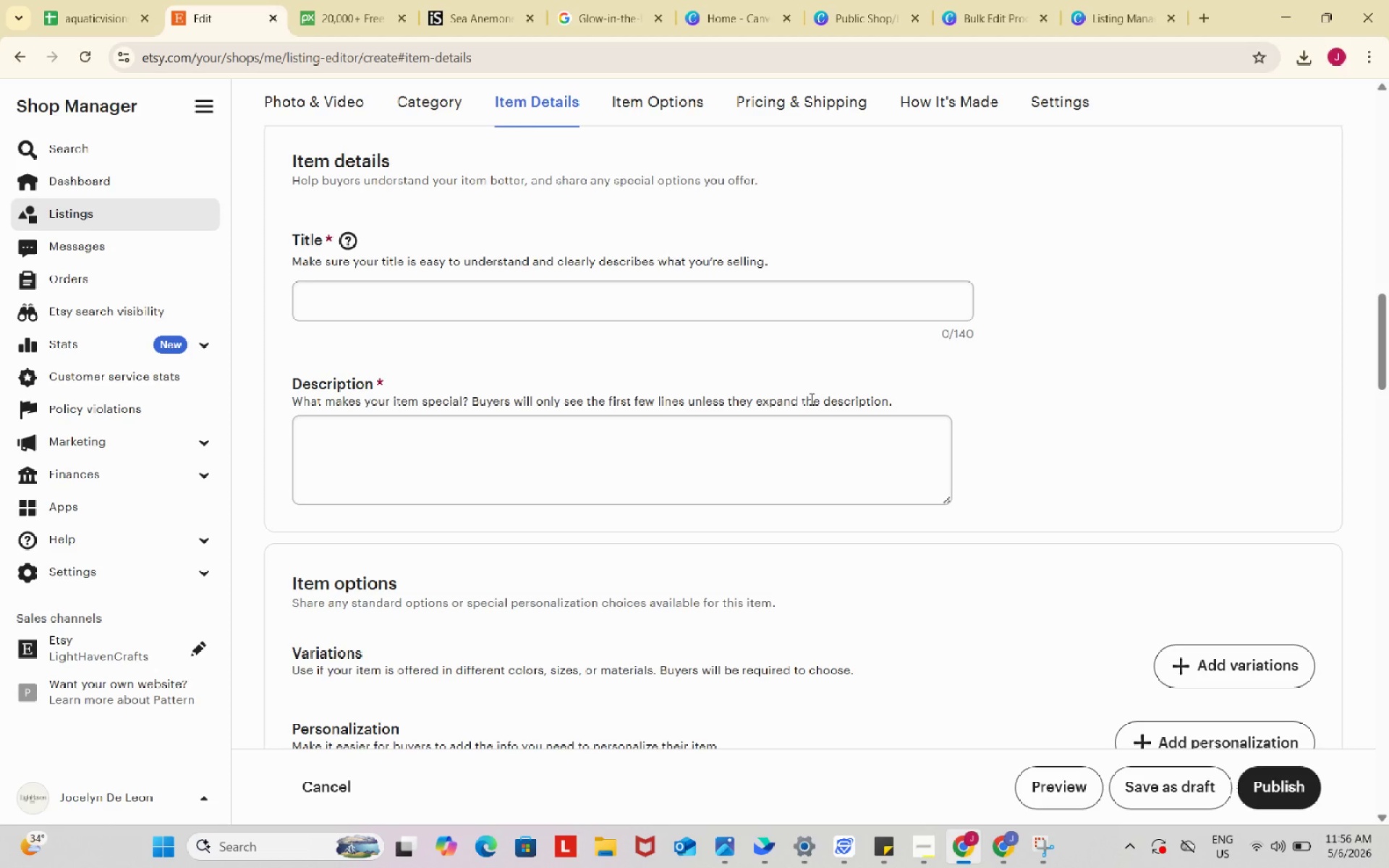 
wait(21.16)
 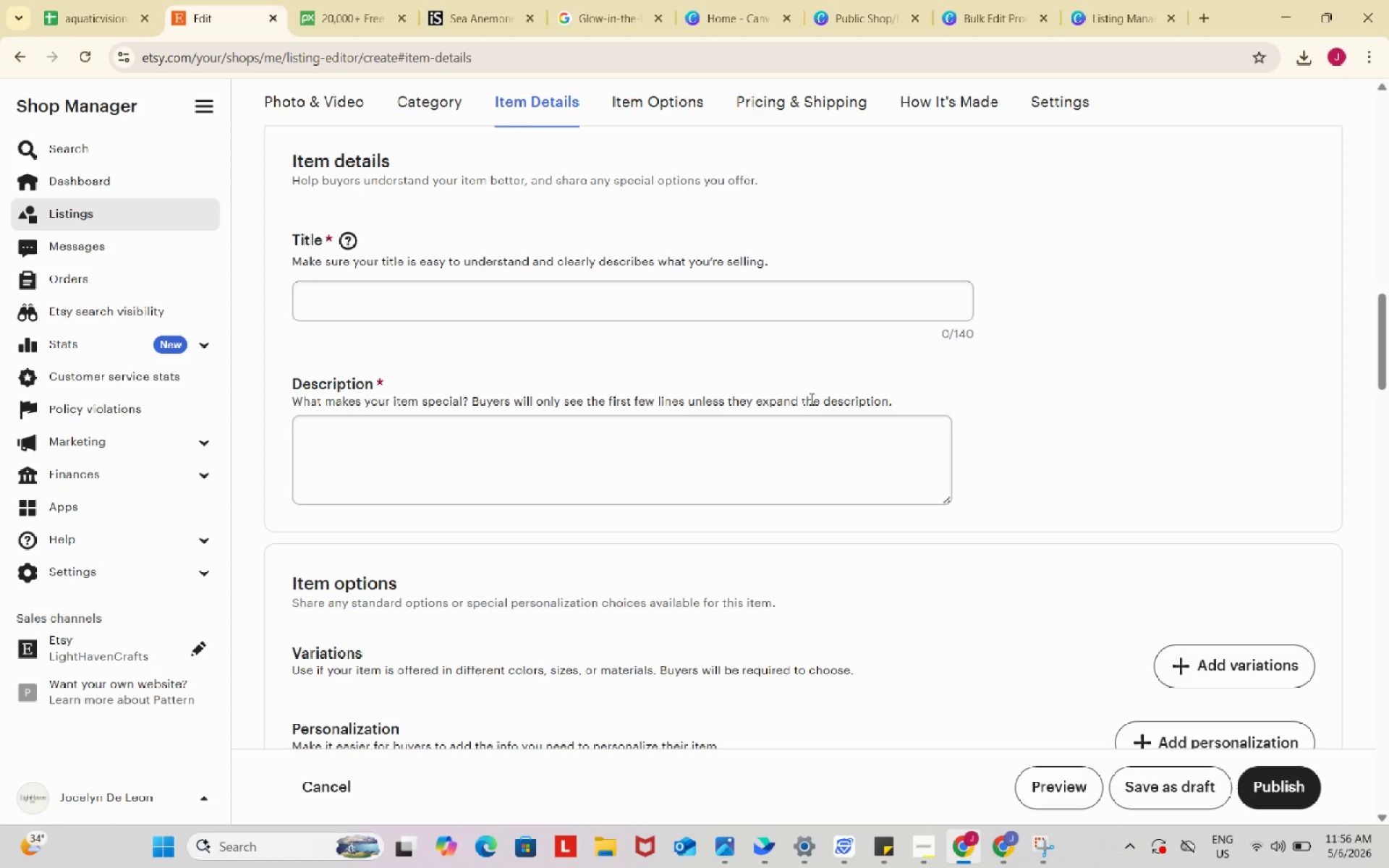 
left_click([686, 301])
 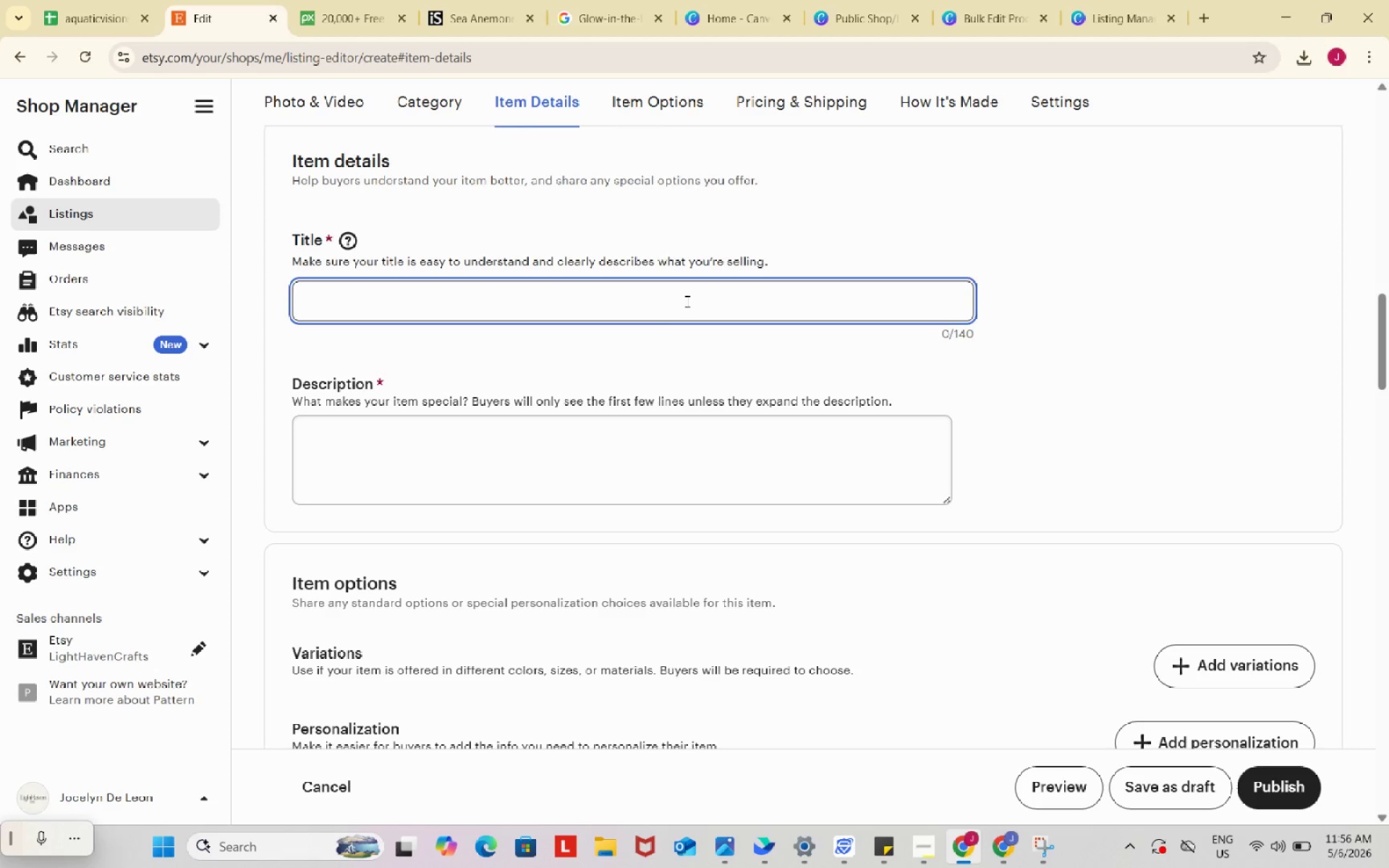 
type(Mossy Stone Archway Aquarium Decor,)
 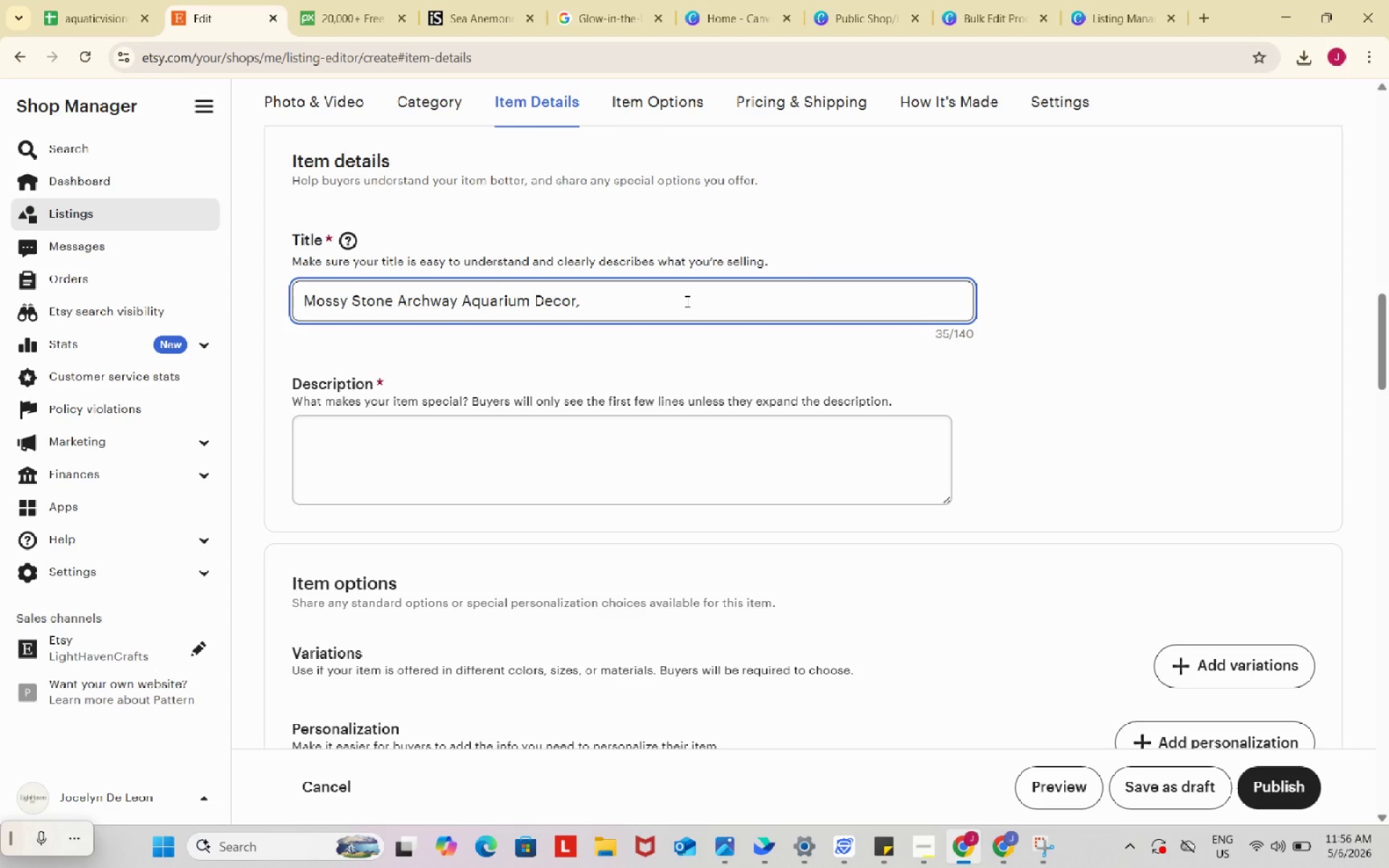 
wait(51.91)
 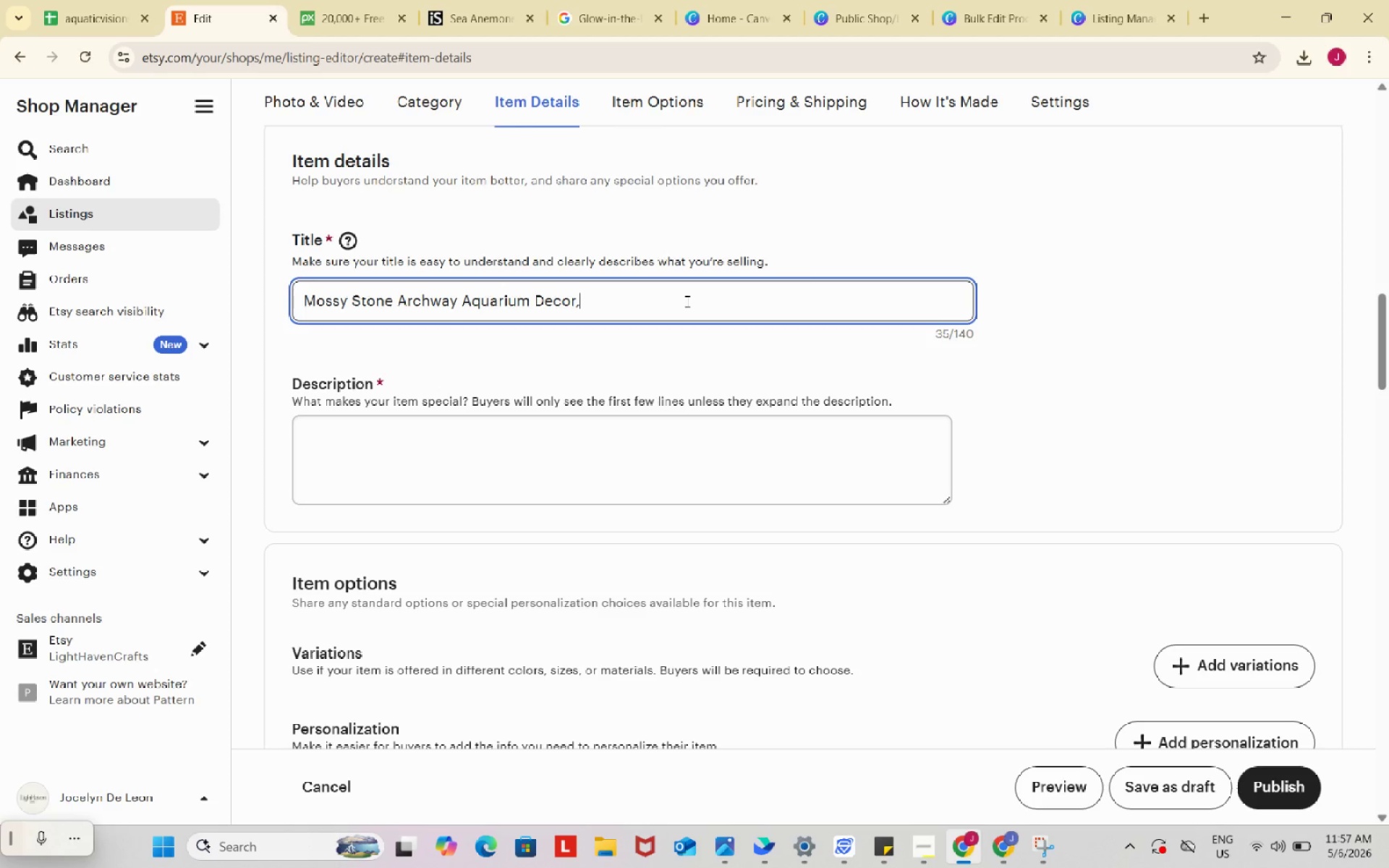 
type( Betta Fish Hide Cas)
key(Backspace)
type(ve)
 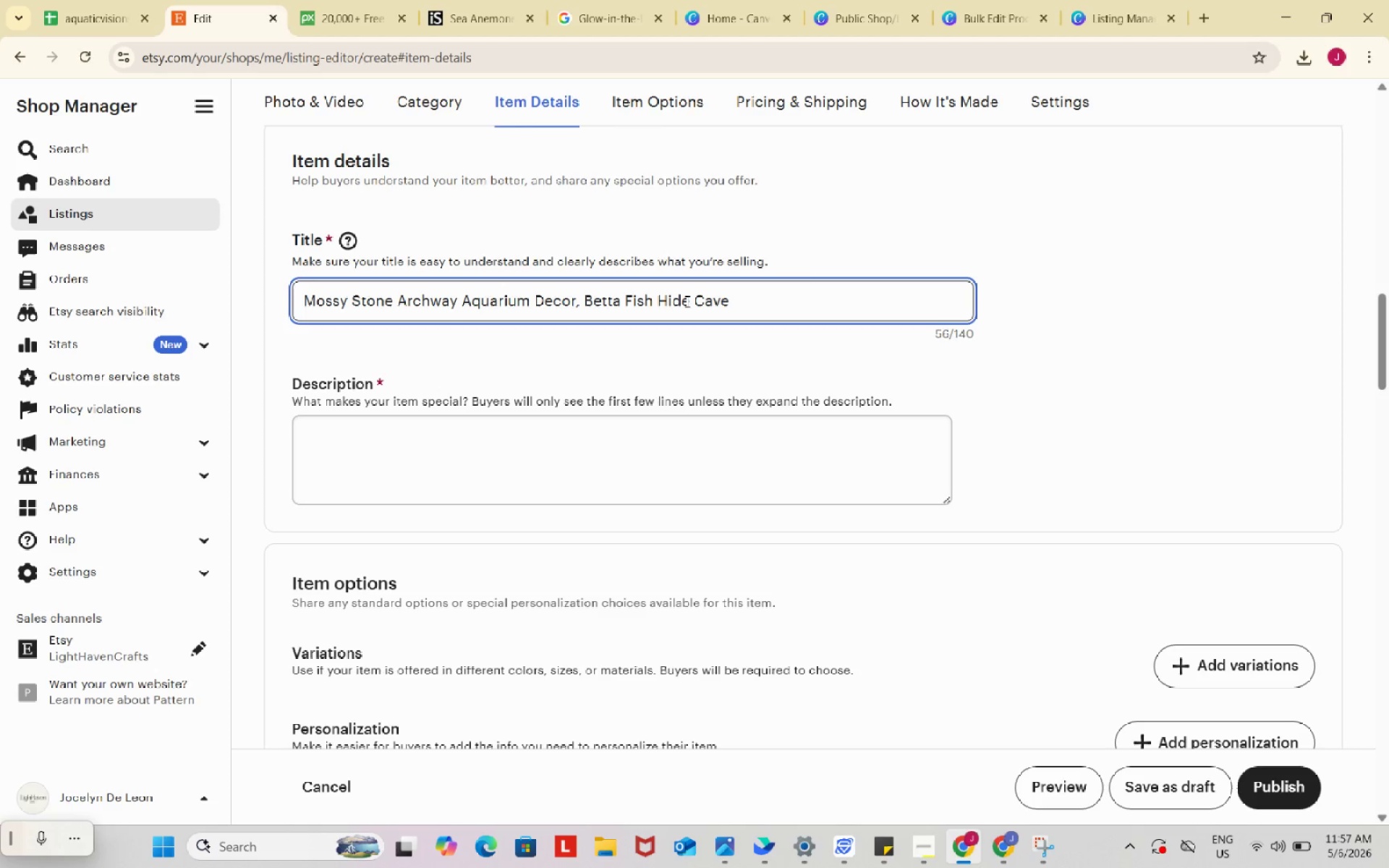 
wait(15.36)
 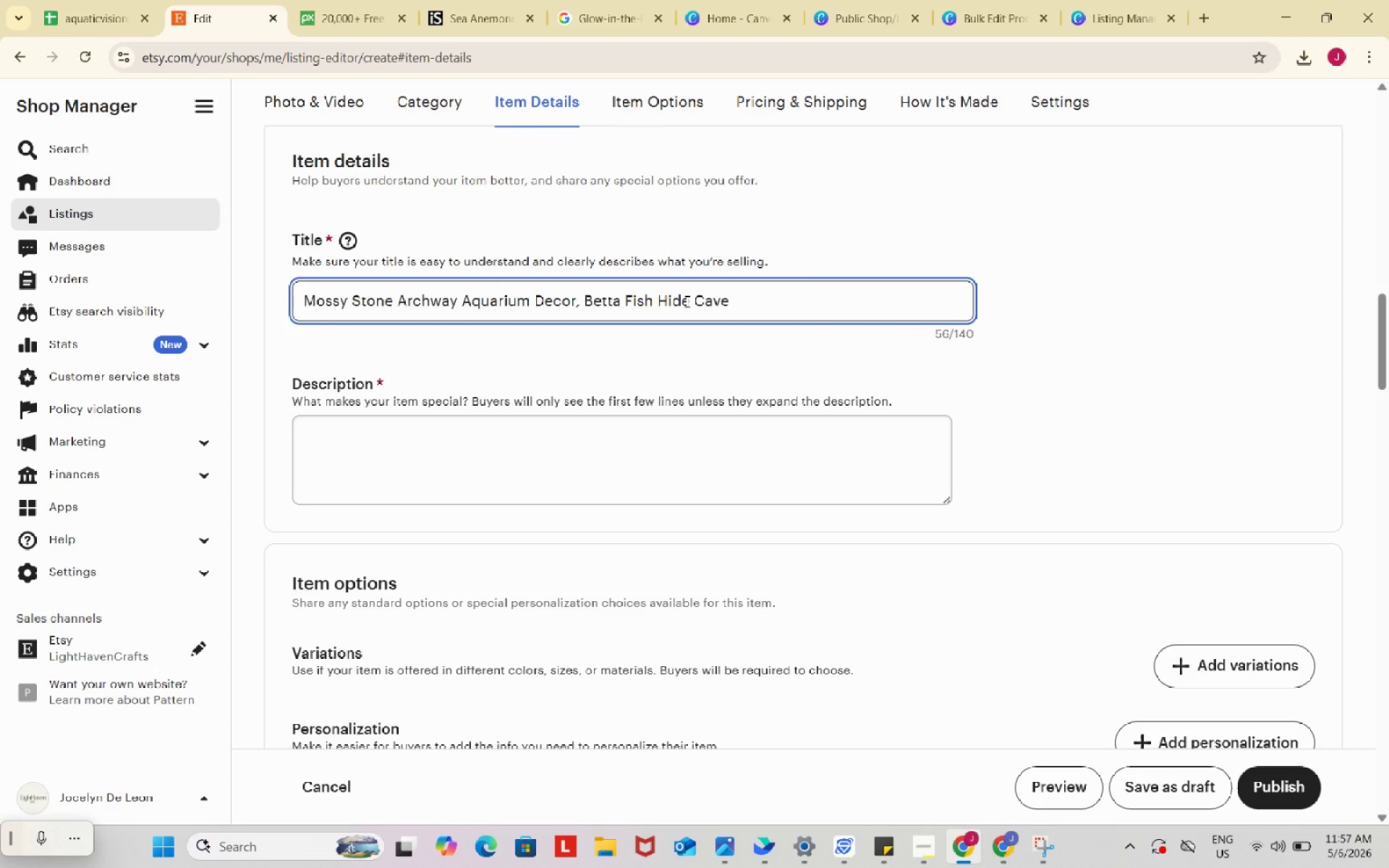 
type(, Resin Rock Ornament, Aquascape Tunnel )
key(Backspace)
type(, Fish Tank)
 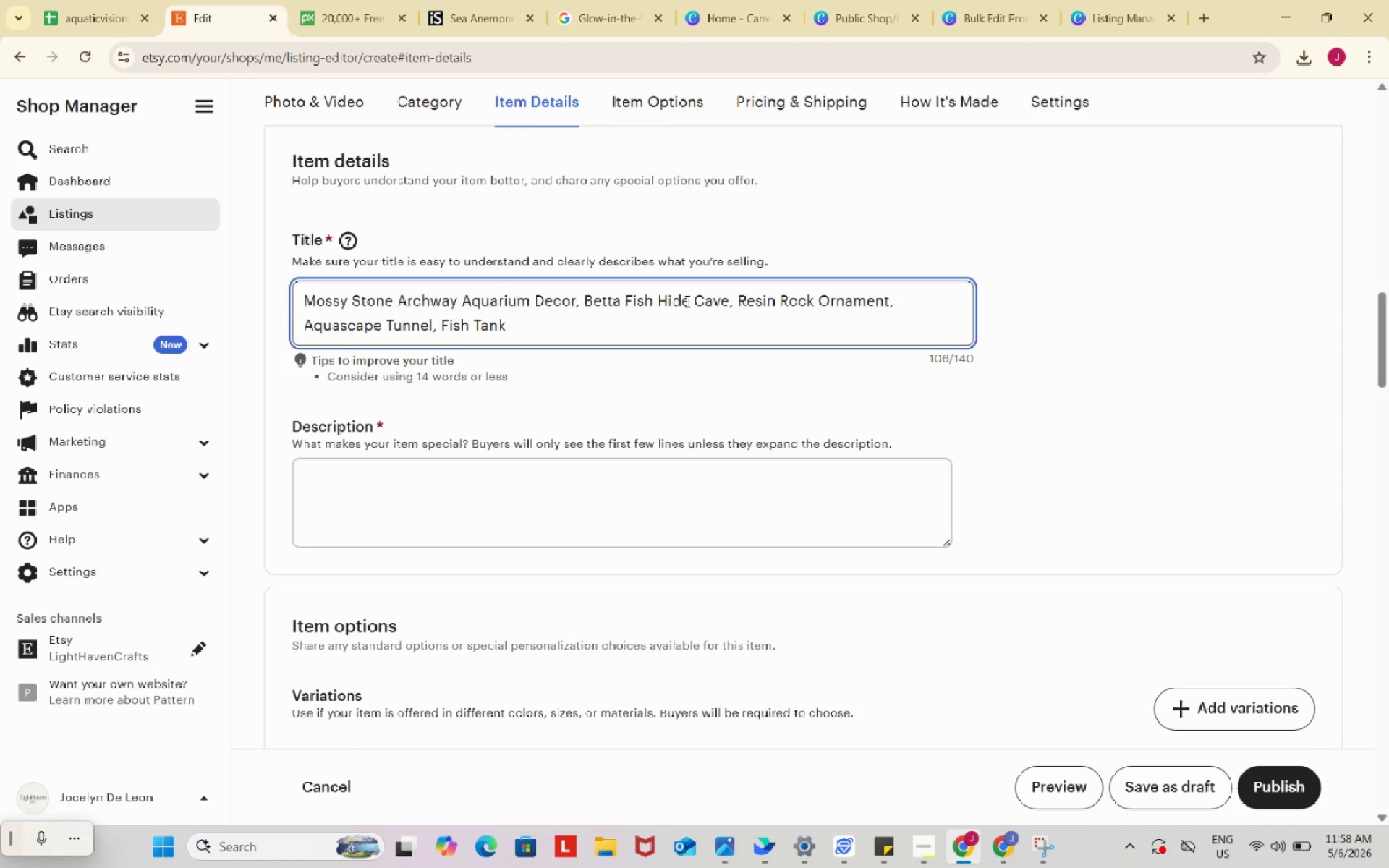 
wait(67.59)
 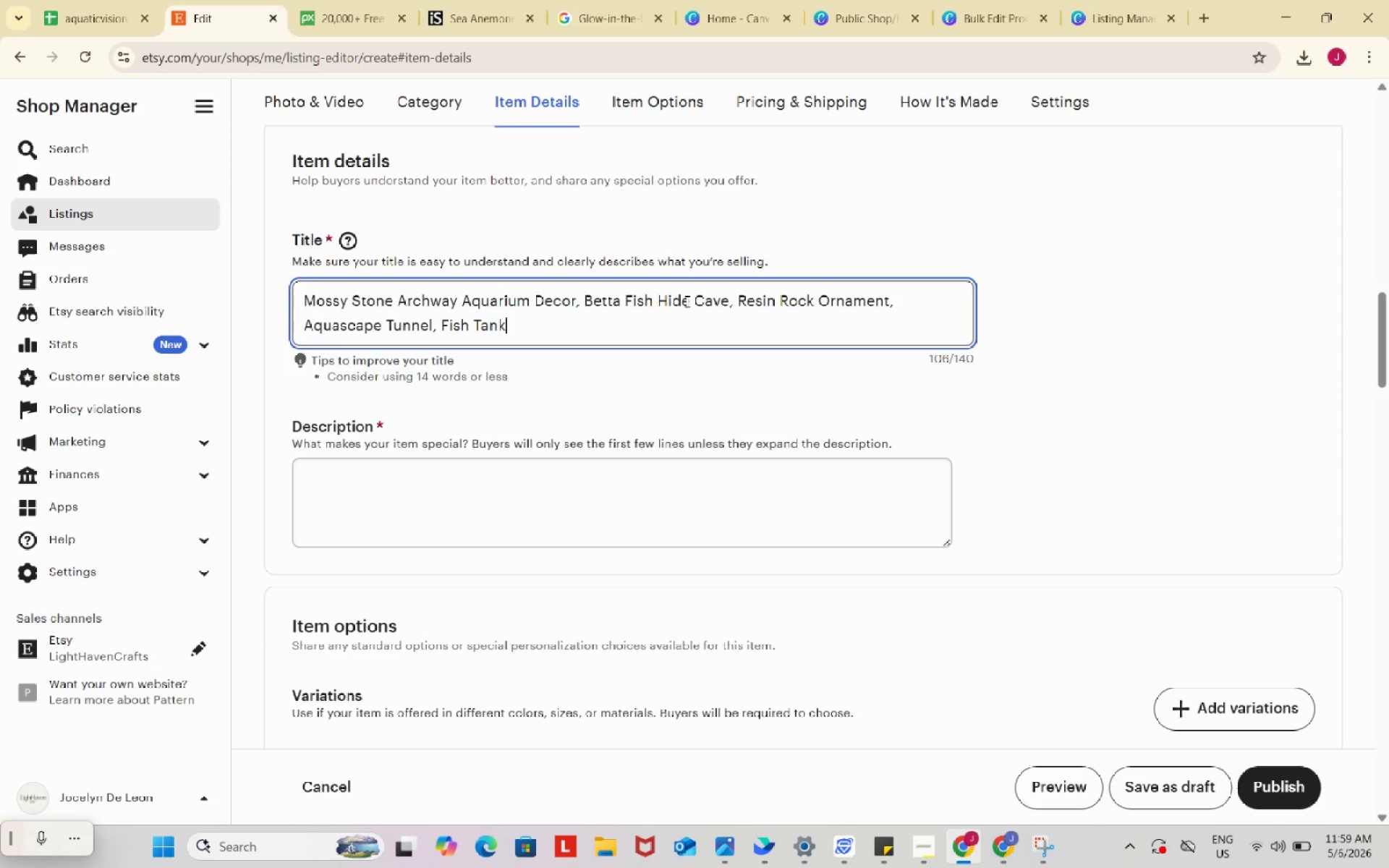 
left_click([715, 488])
 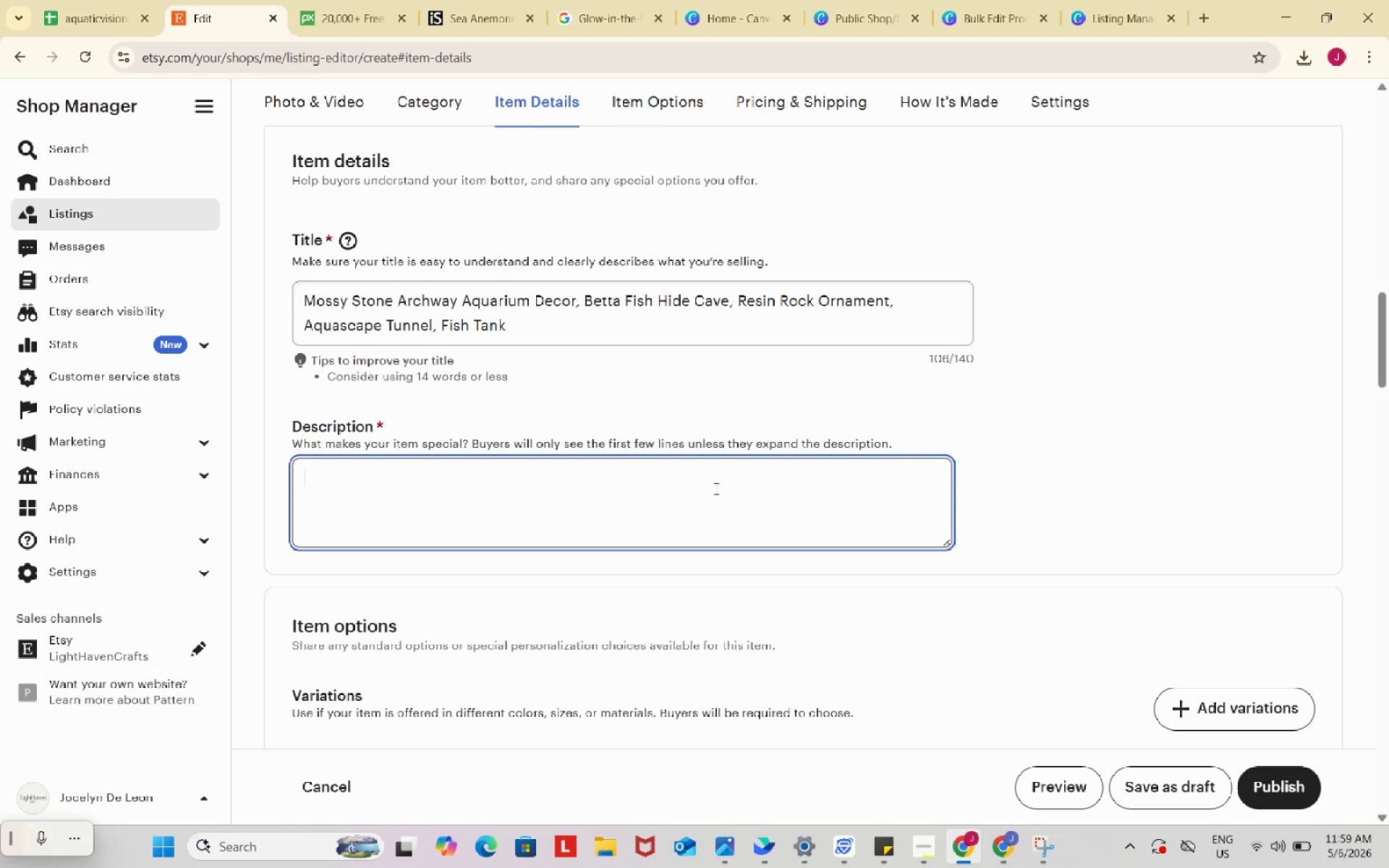 
type(Create a naturak )
key(Backspace)
key(Backspace)
type(l unders)
key(Backspace)
type(water pathway with this Mossy stone Archway)
 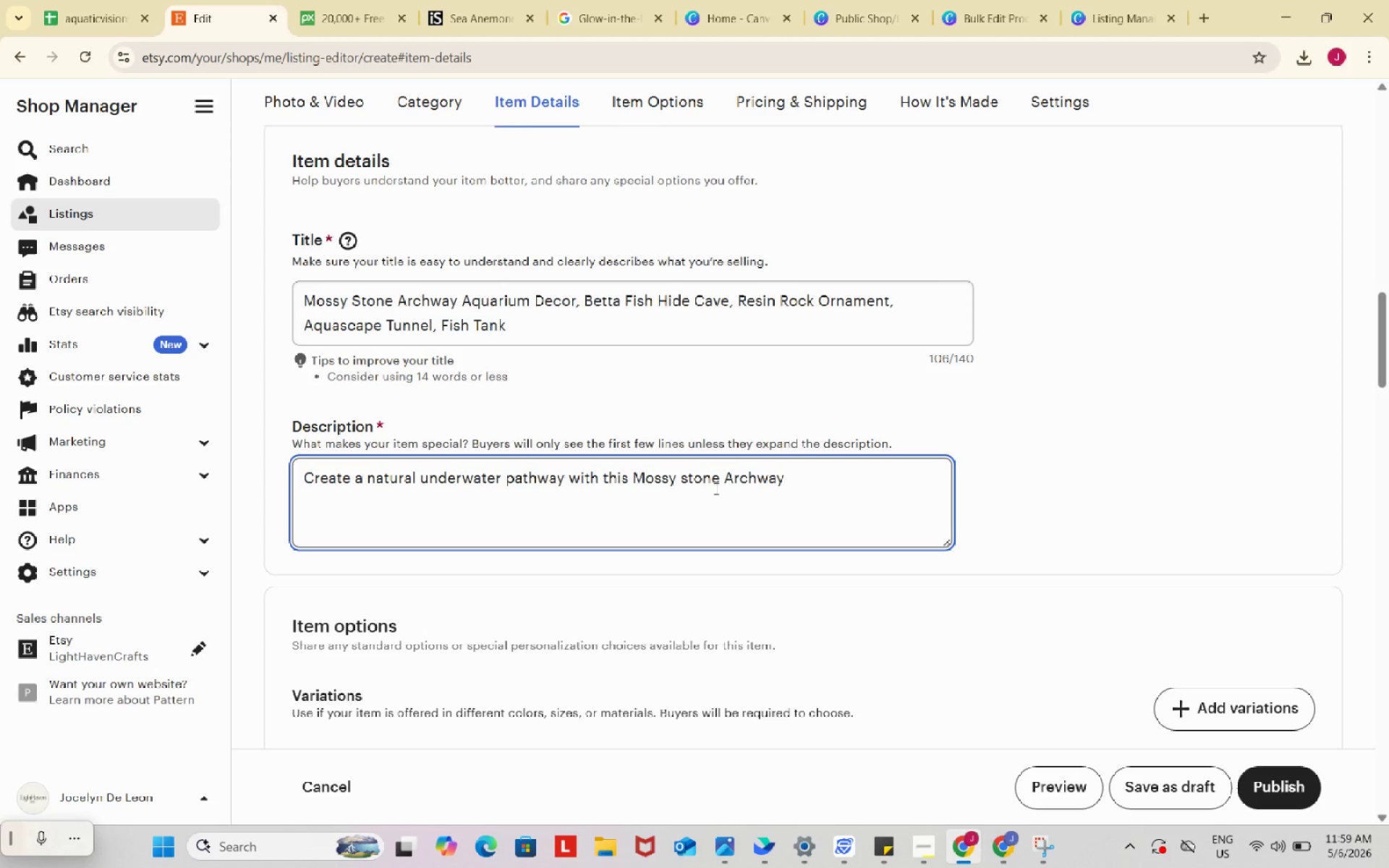 
wait(93.81)
 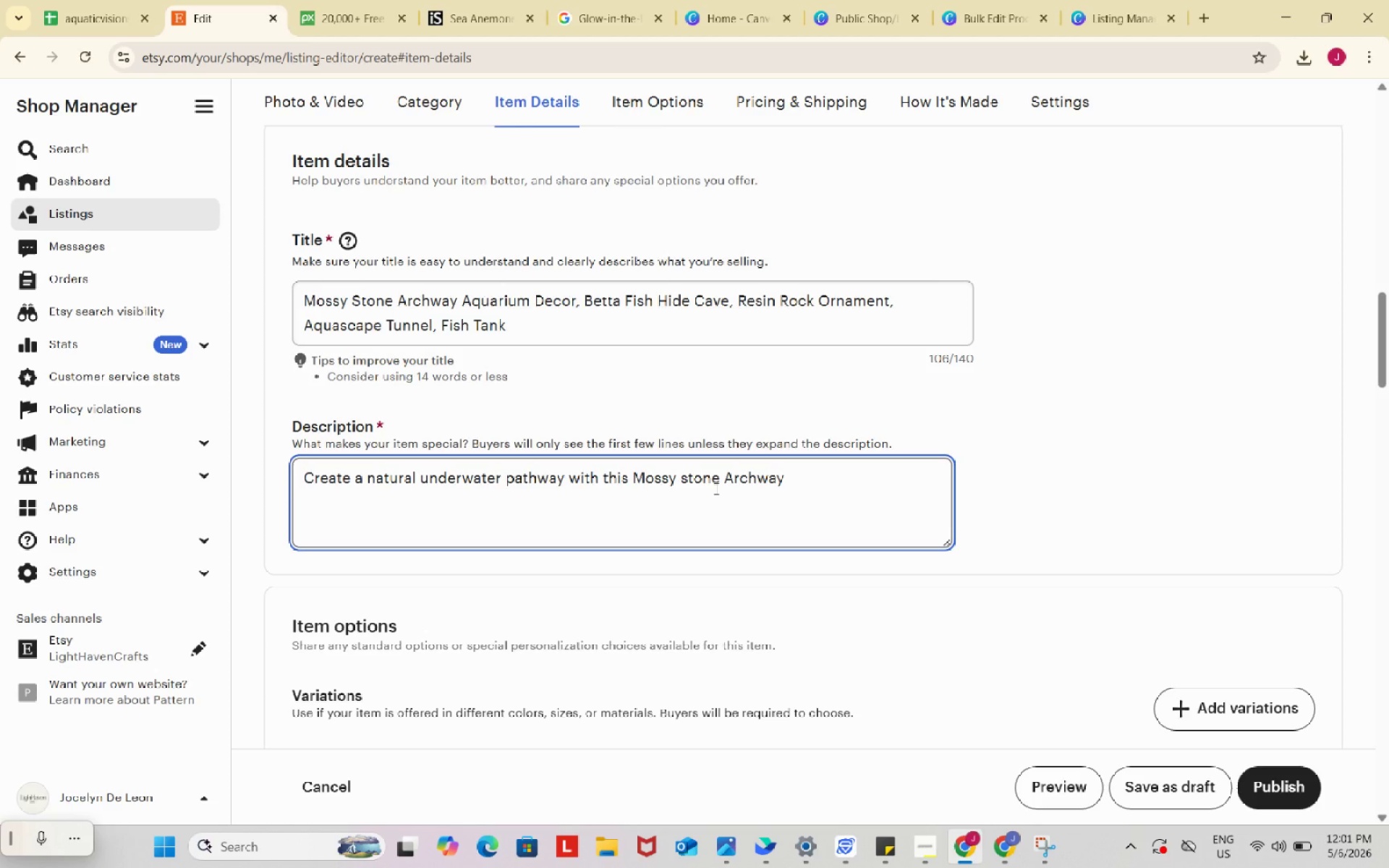 
type( aquarium decor. Designed to resemble weathered stone covered moss, this detailed resin piece add a realistic, earthy touch)
 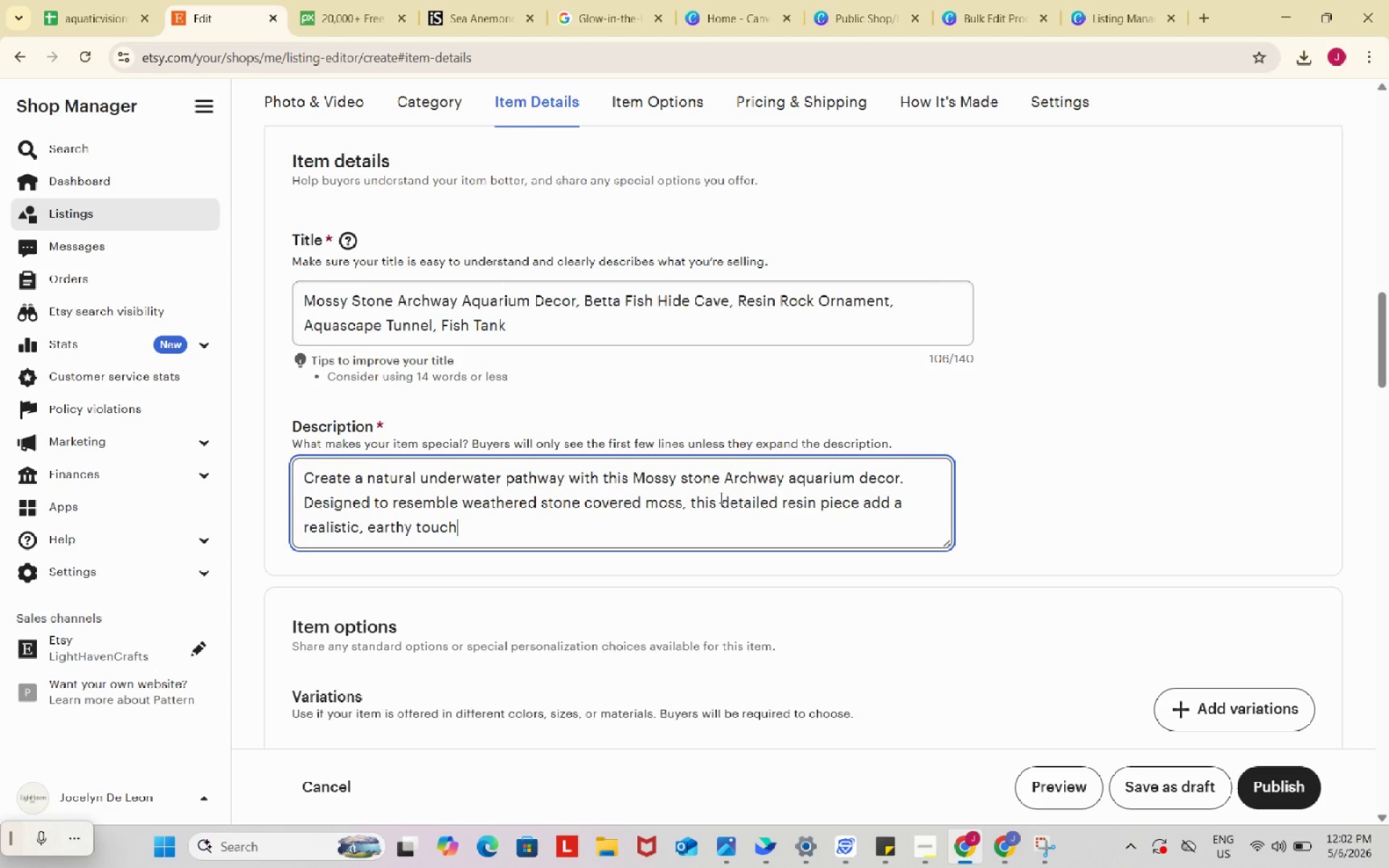 
wait(8.52)
 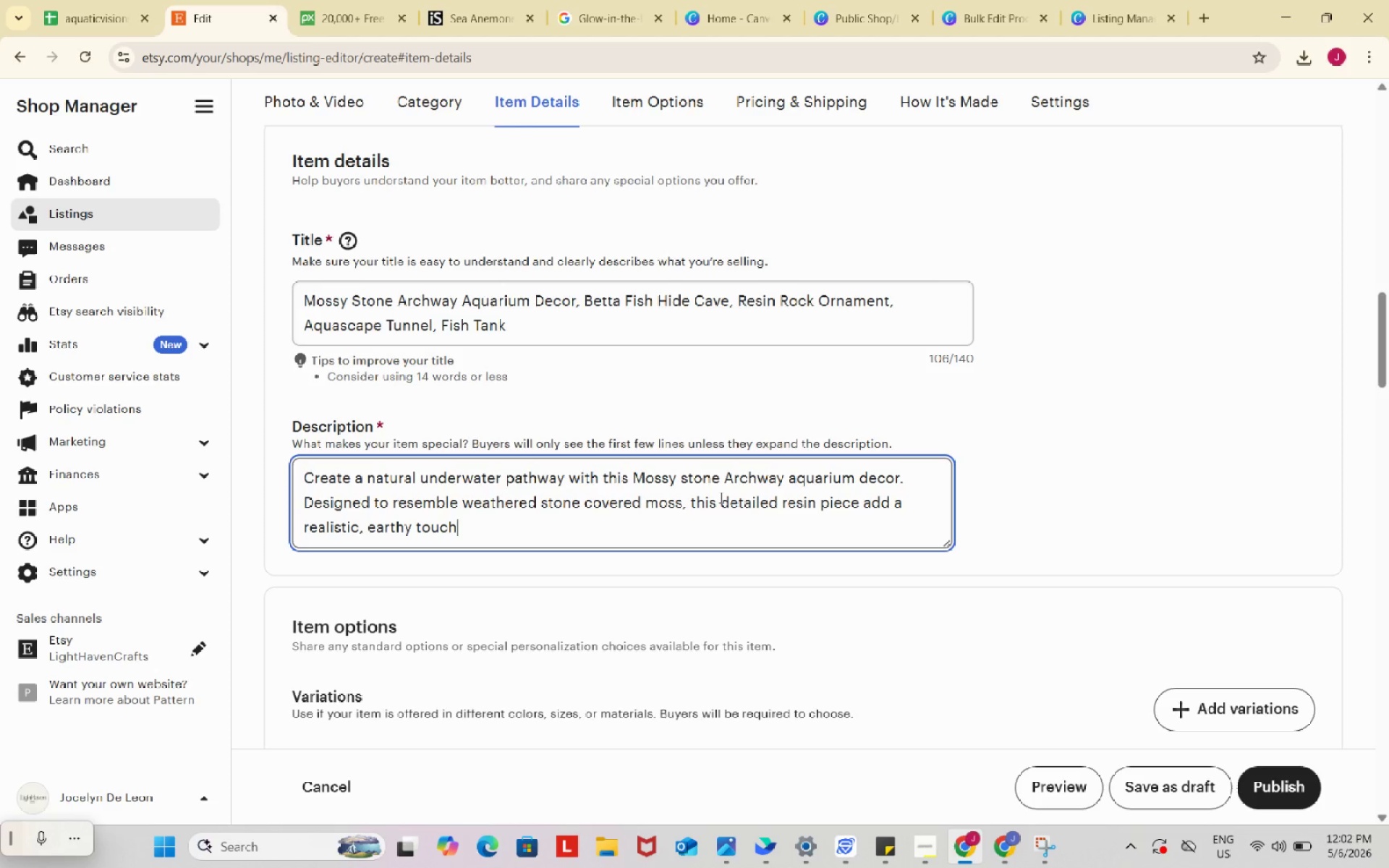 
type( to your tank)
 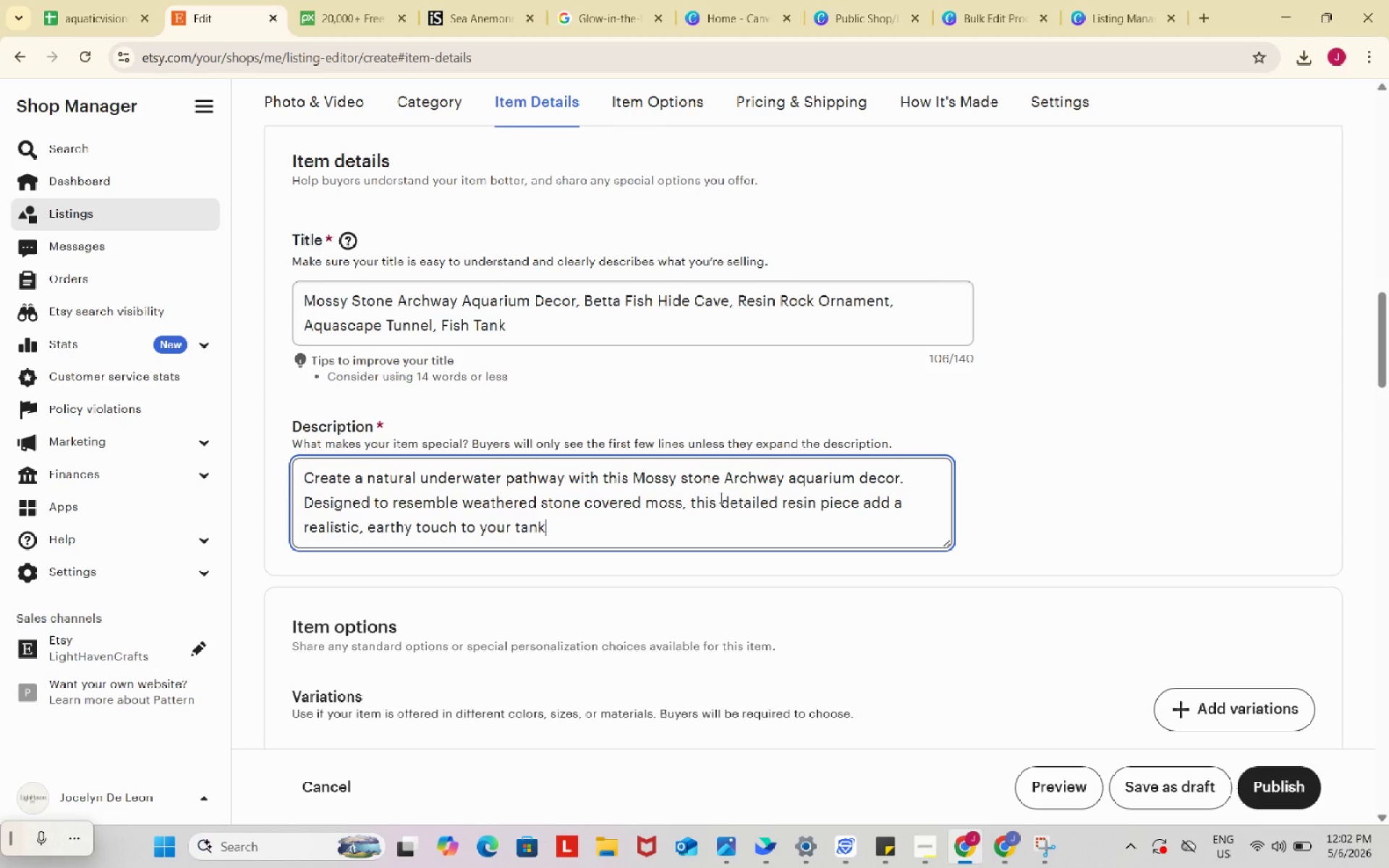 
wait(44.59)
 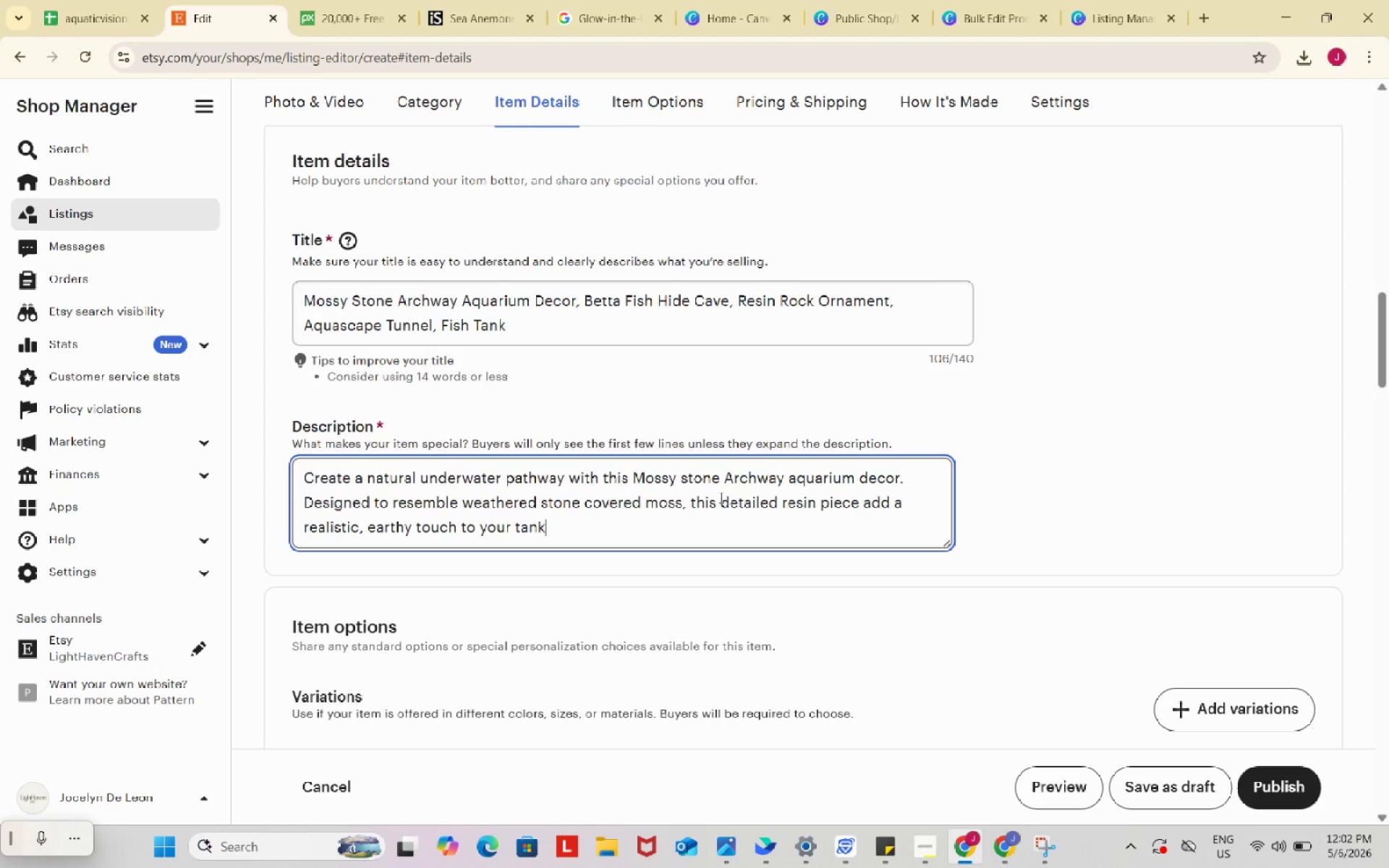 
key(Period)
 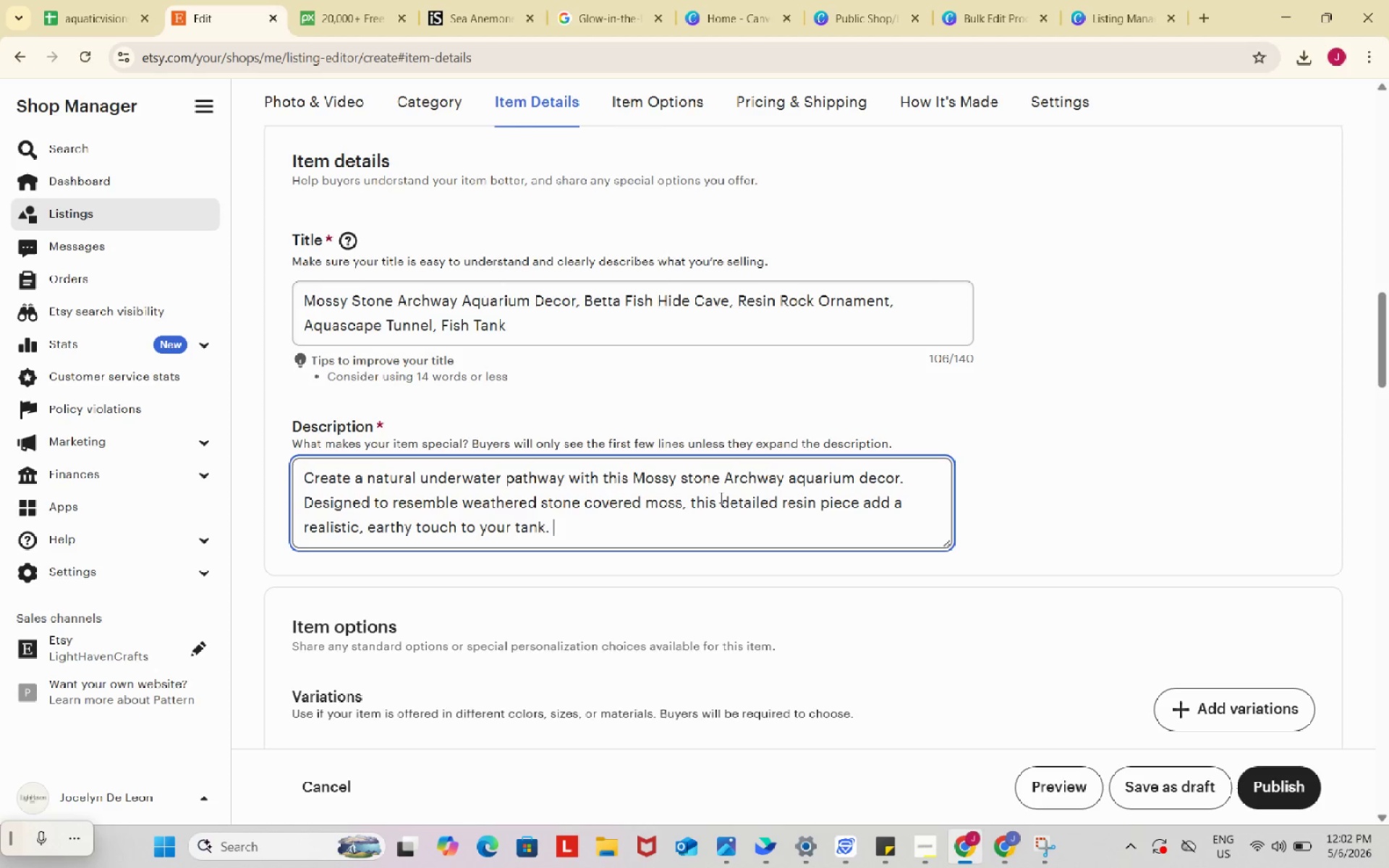 
key(Space)
 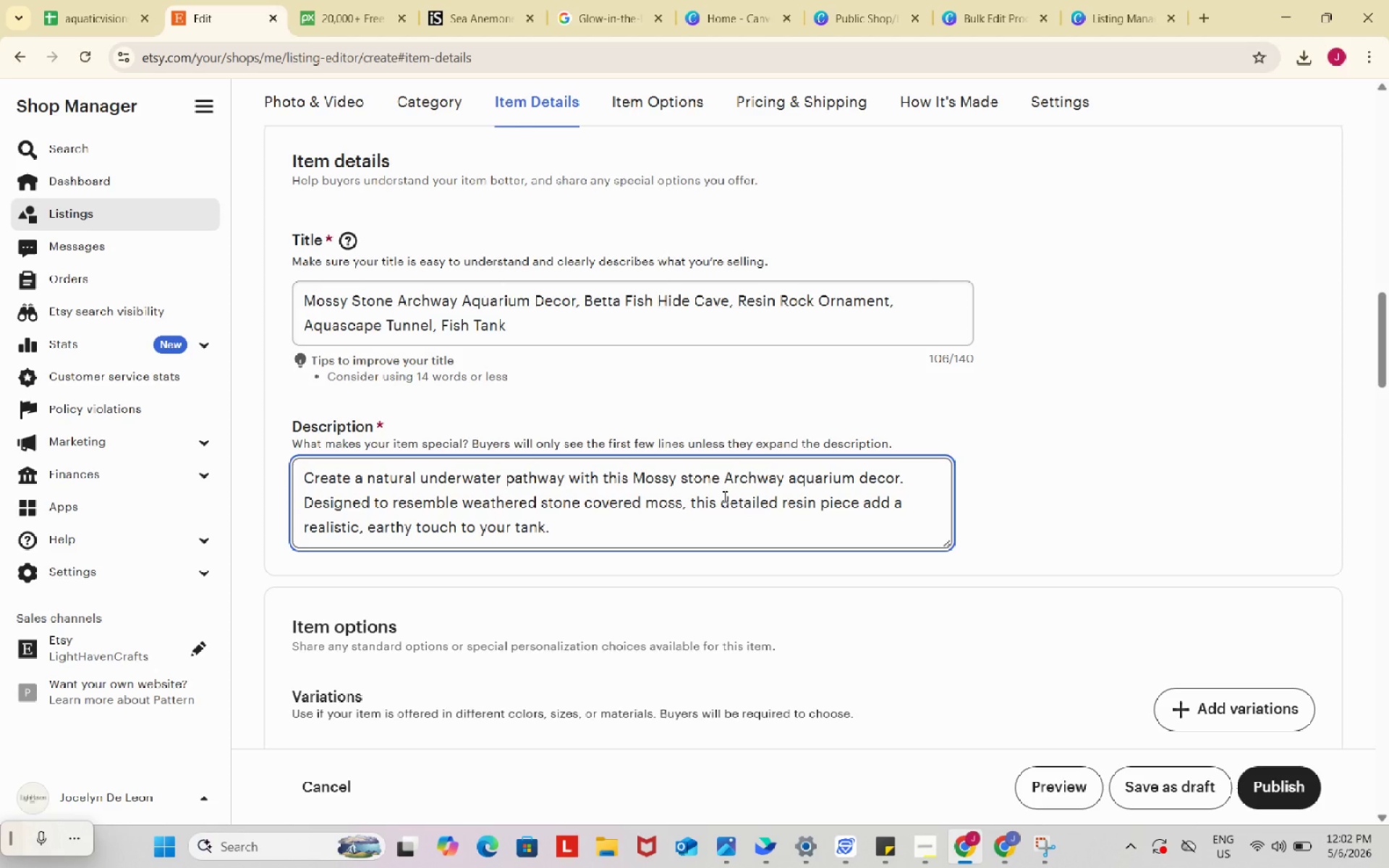 
key(Shift+I)
 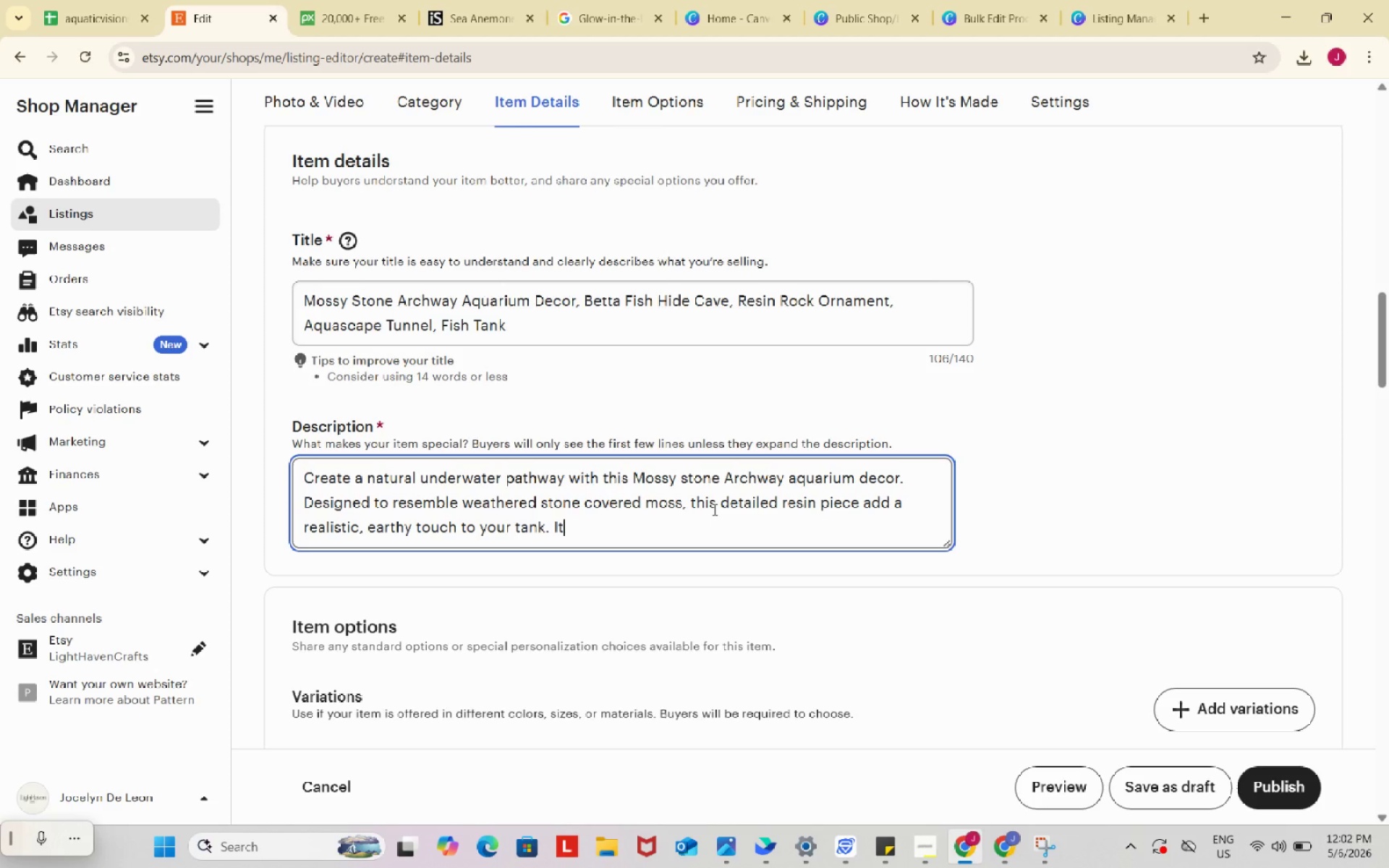 
type(ts arcway structure provides a perfect hiding spot for betta fish and small aquatic anima)
key(Backspace)
key(Backspace)
key(Backspace)
key(Backspace)
key(Backspace)
type(pets)
 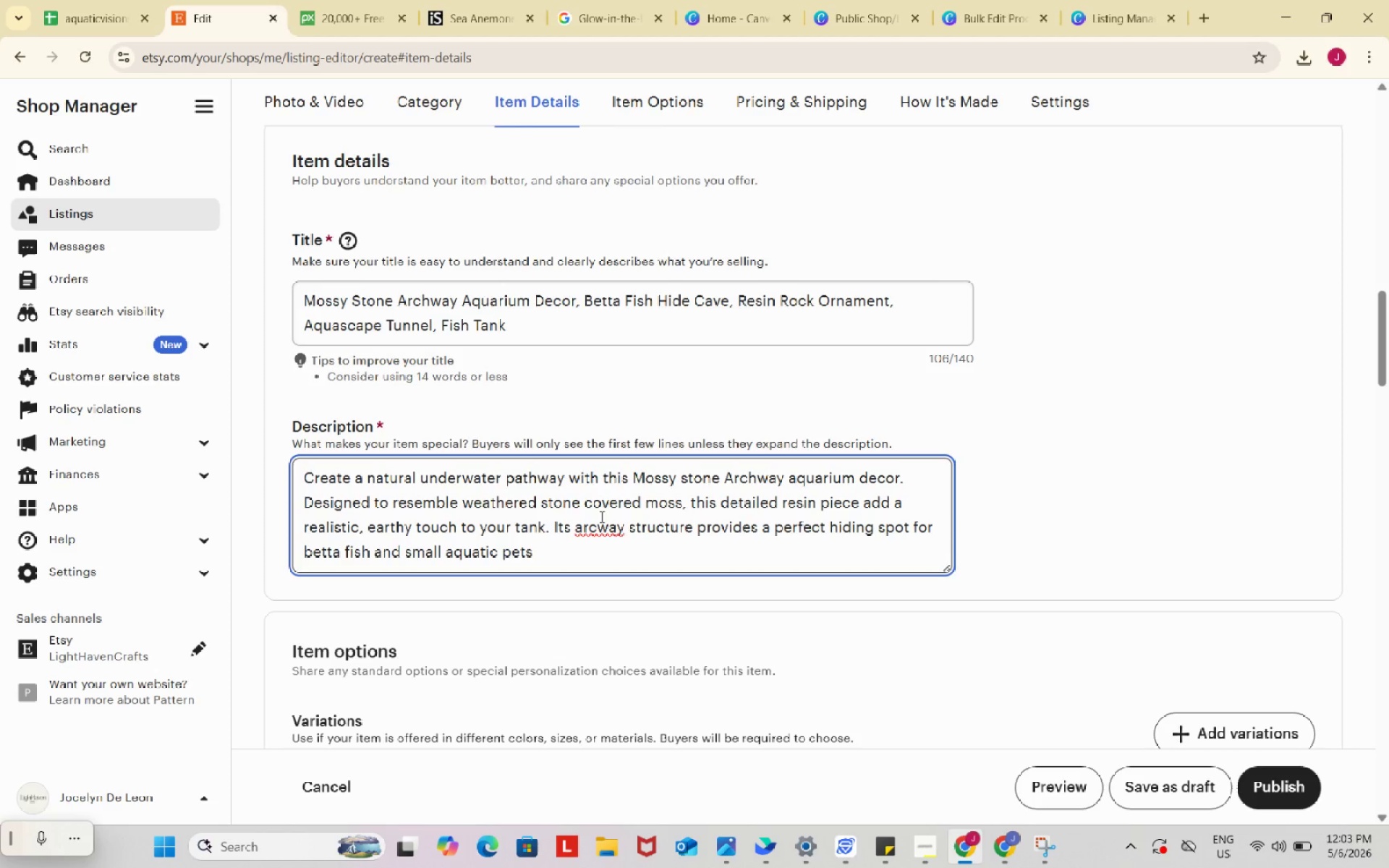 
left_click([600, 520])
 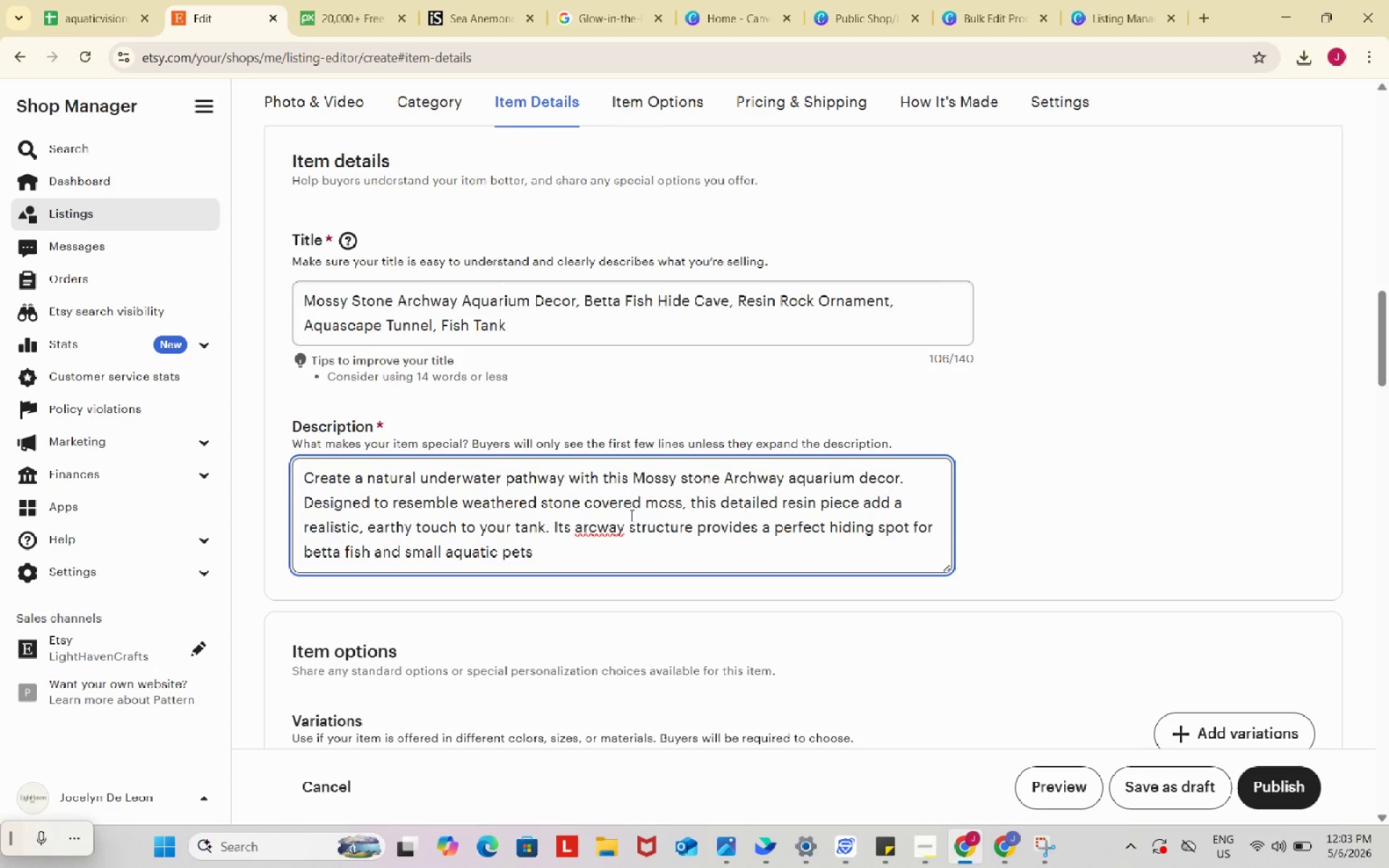 
key(H)
 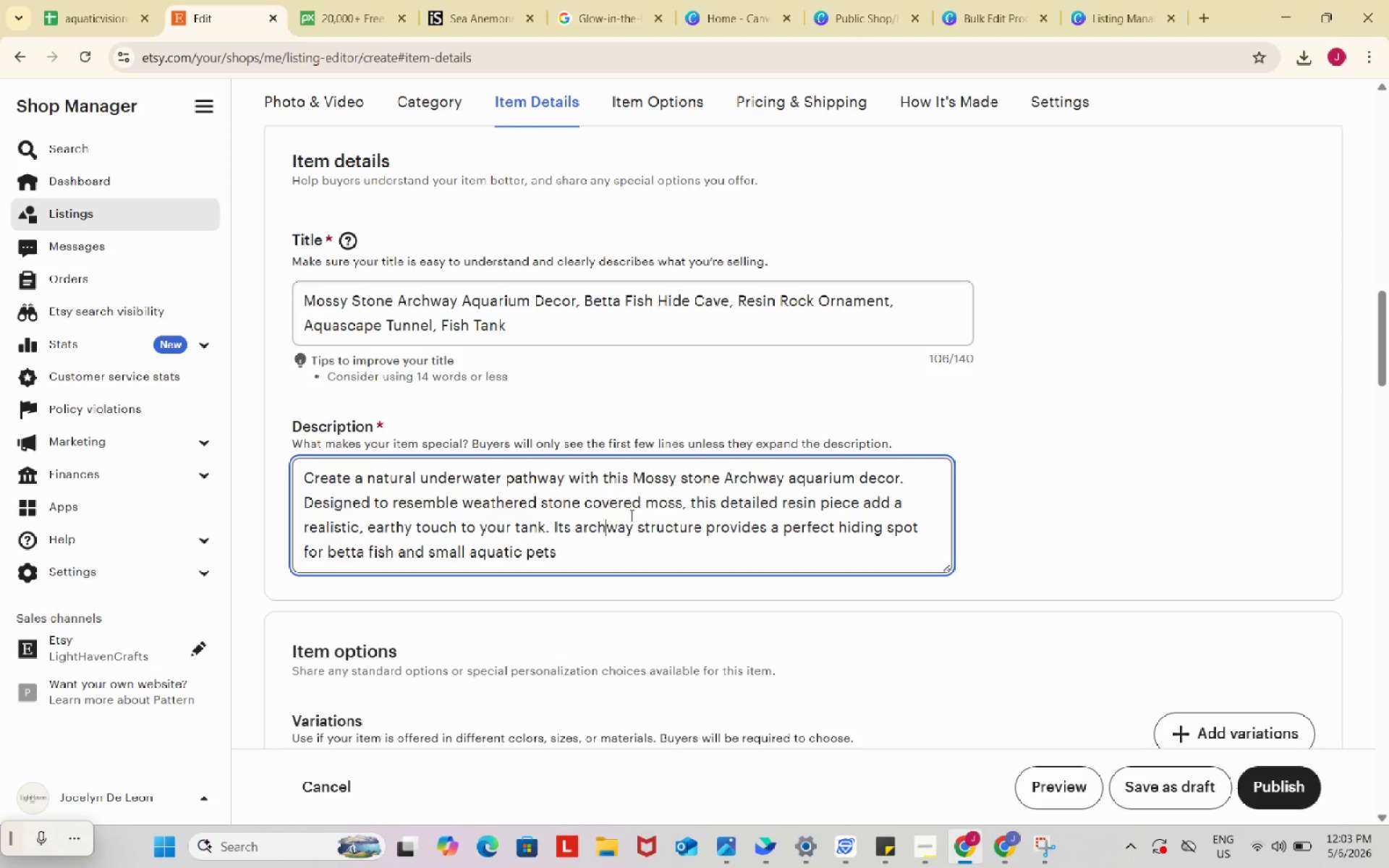 
wait(34.62)
 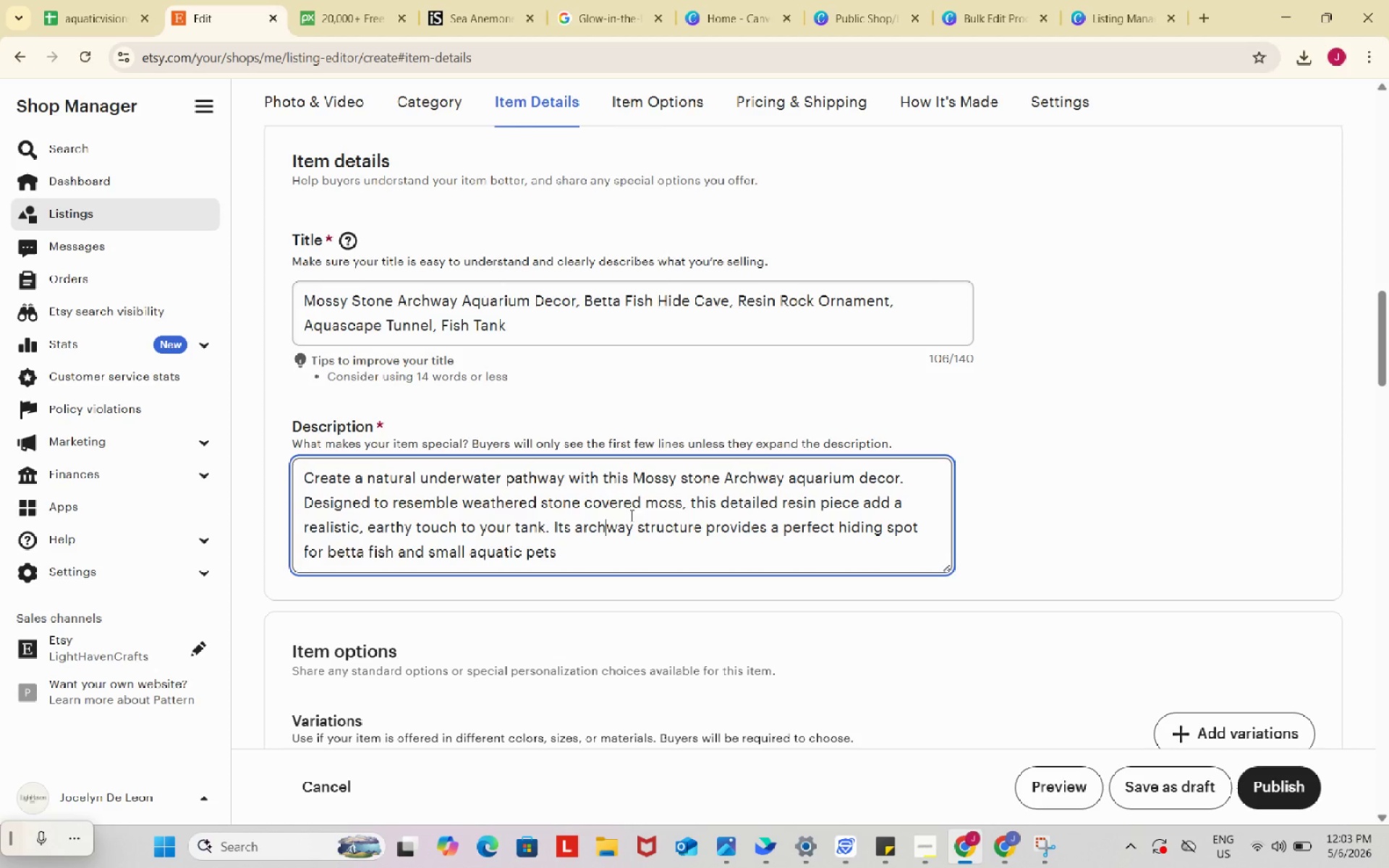 
left_click([605, 554])
 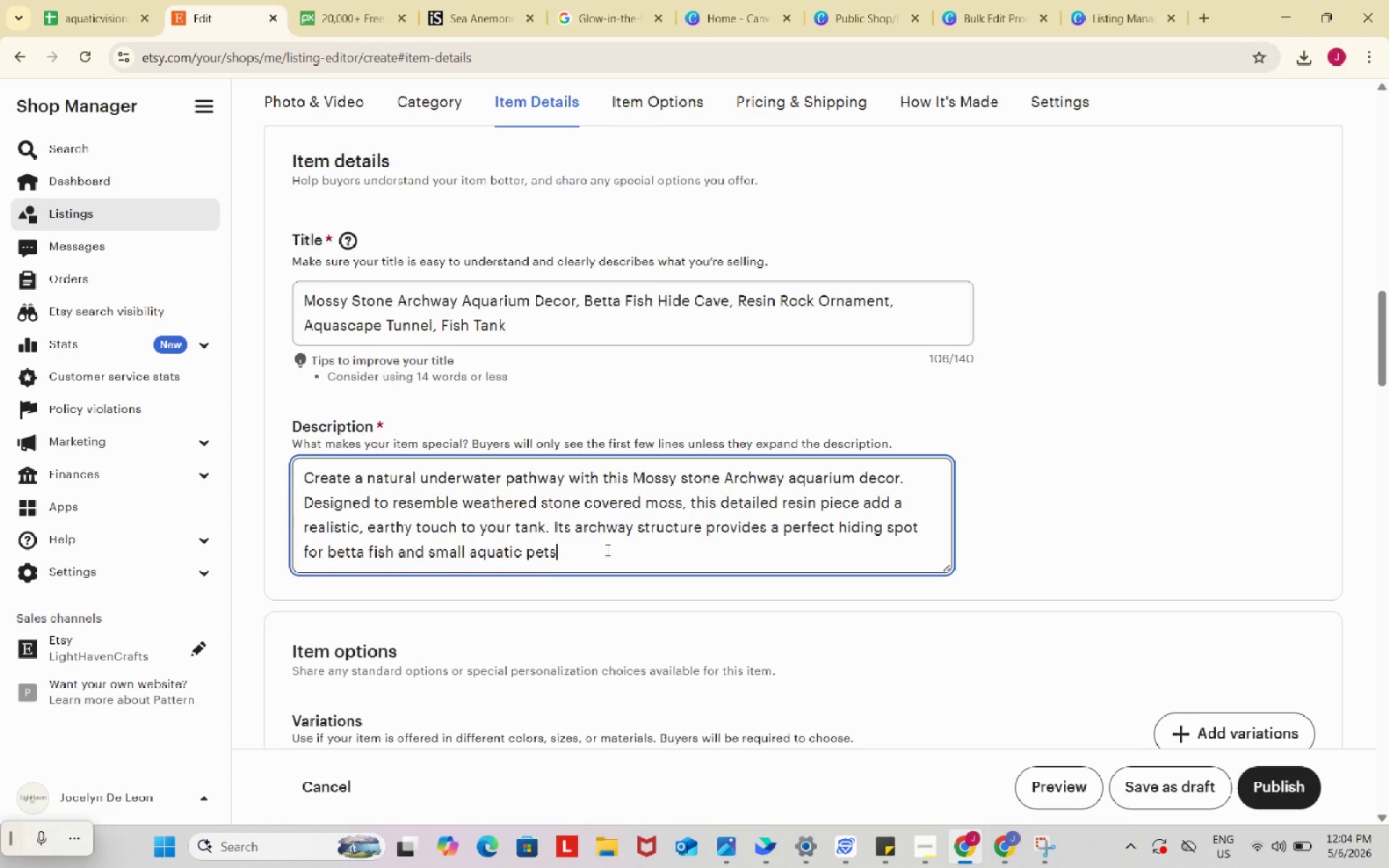 
scroll: coordinate [606, 550], scroll_direction: down, amount: 1.0
 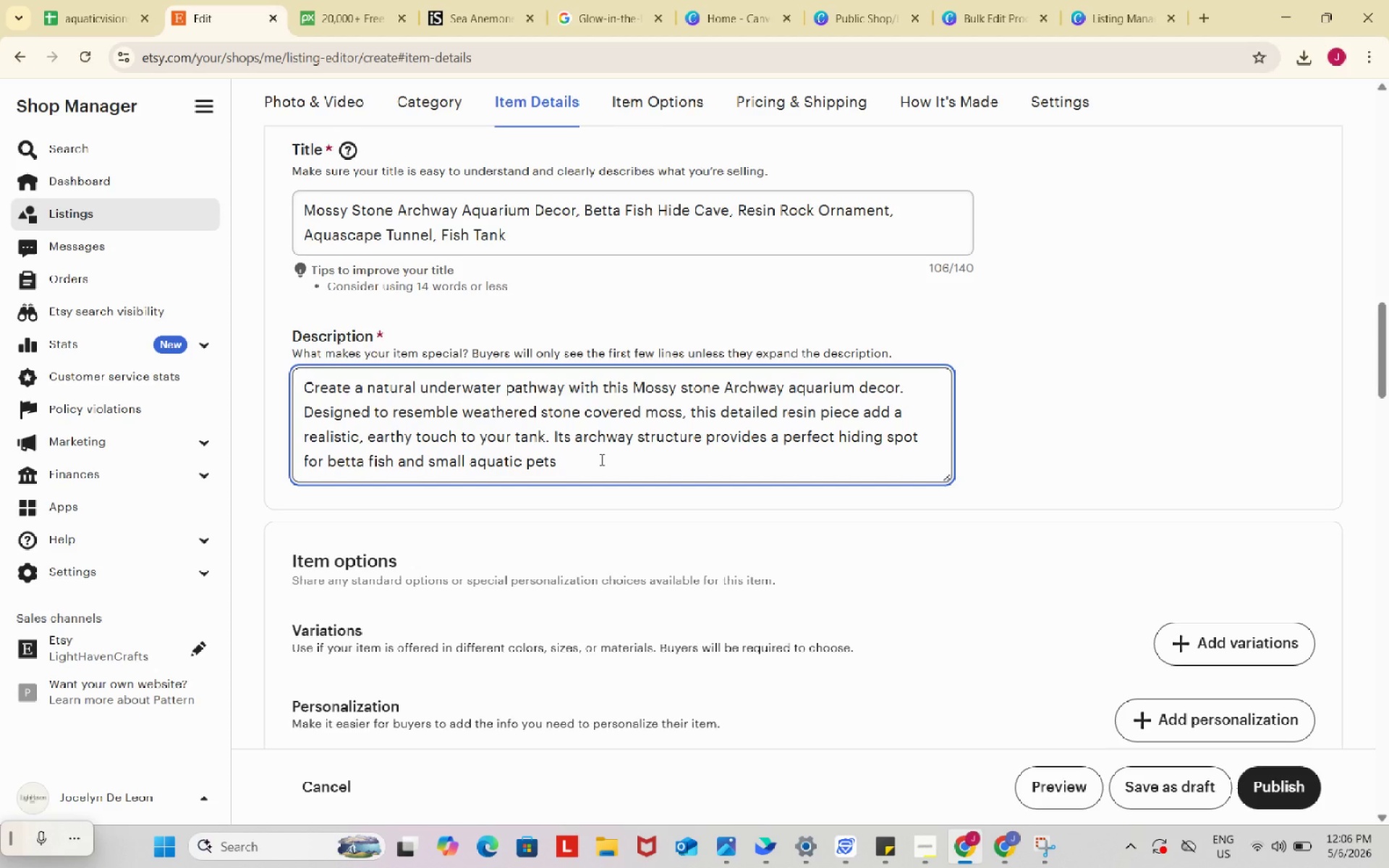 
wait(141.16)
 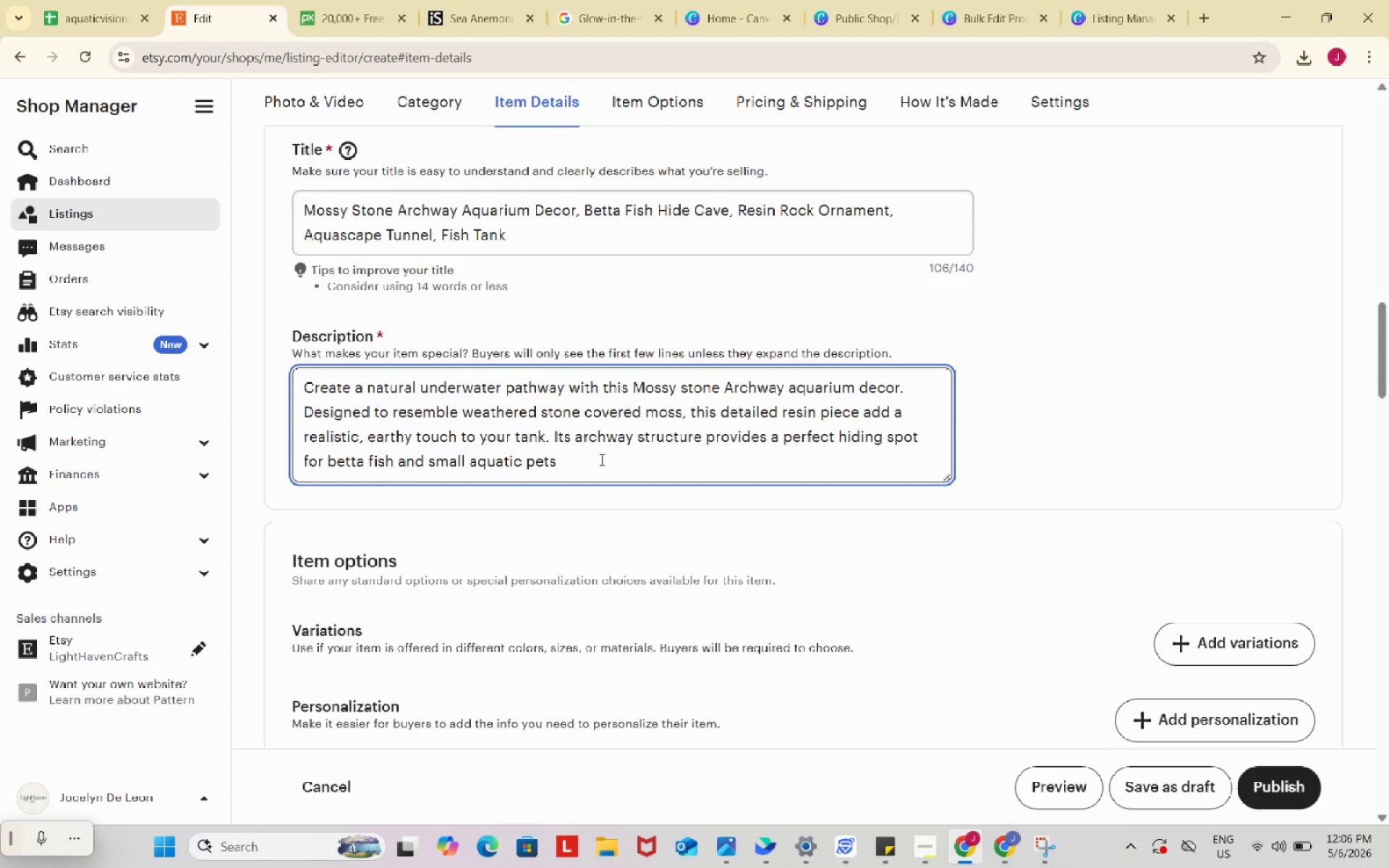 
type(, promoting comfort and exploration. Made from durable, fish-safe resin, it;s)
key(Backspace)
key(Backspace)
type('s suitable for freash)
key(Backspace)
key(Backspace)
key(Backspace)
type(sh )
 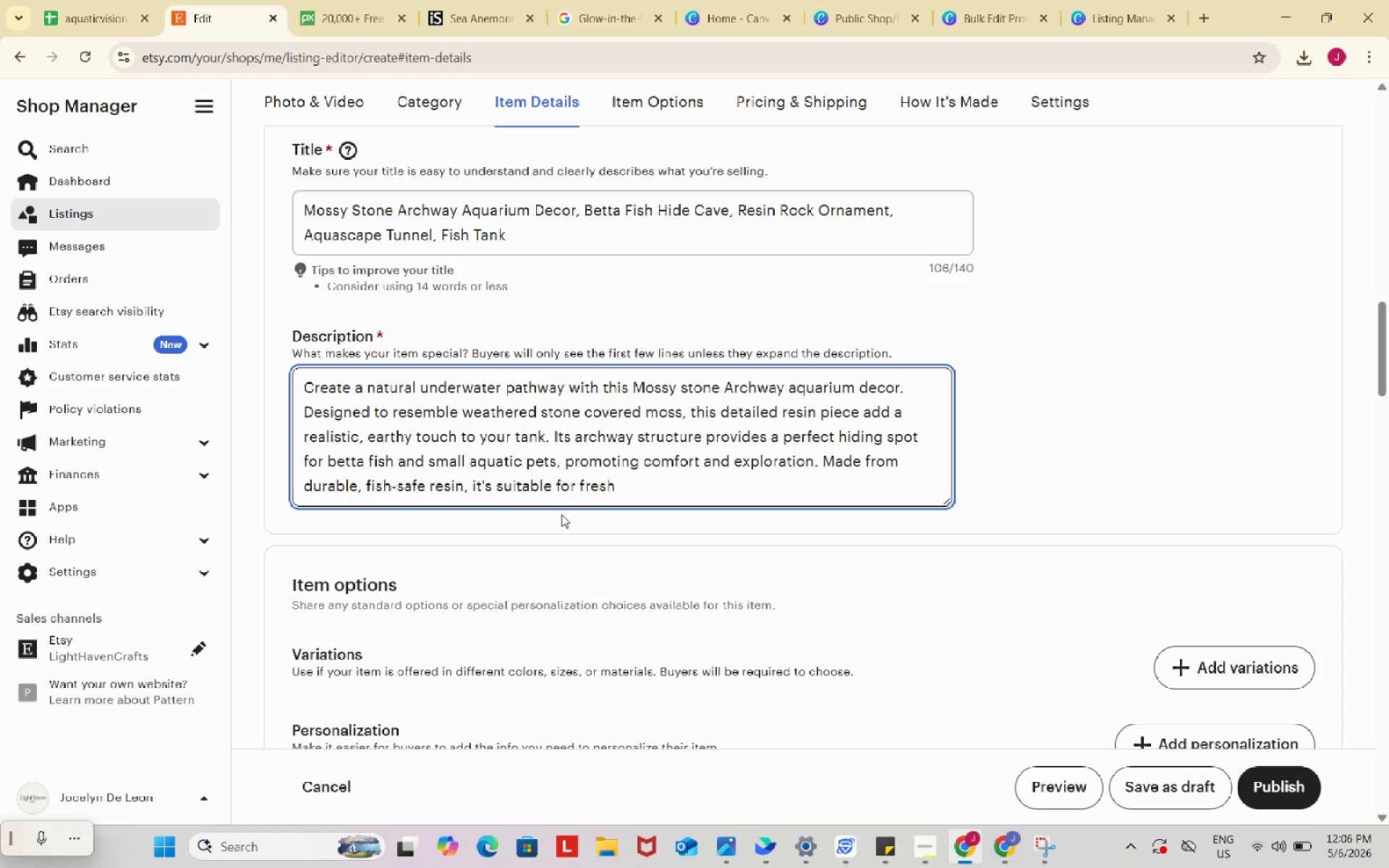 
wait(8.3)
 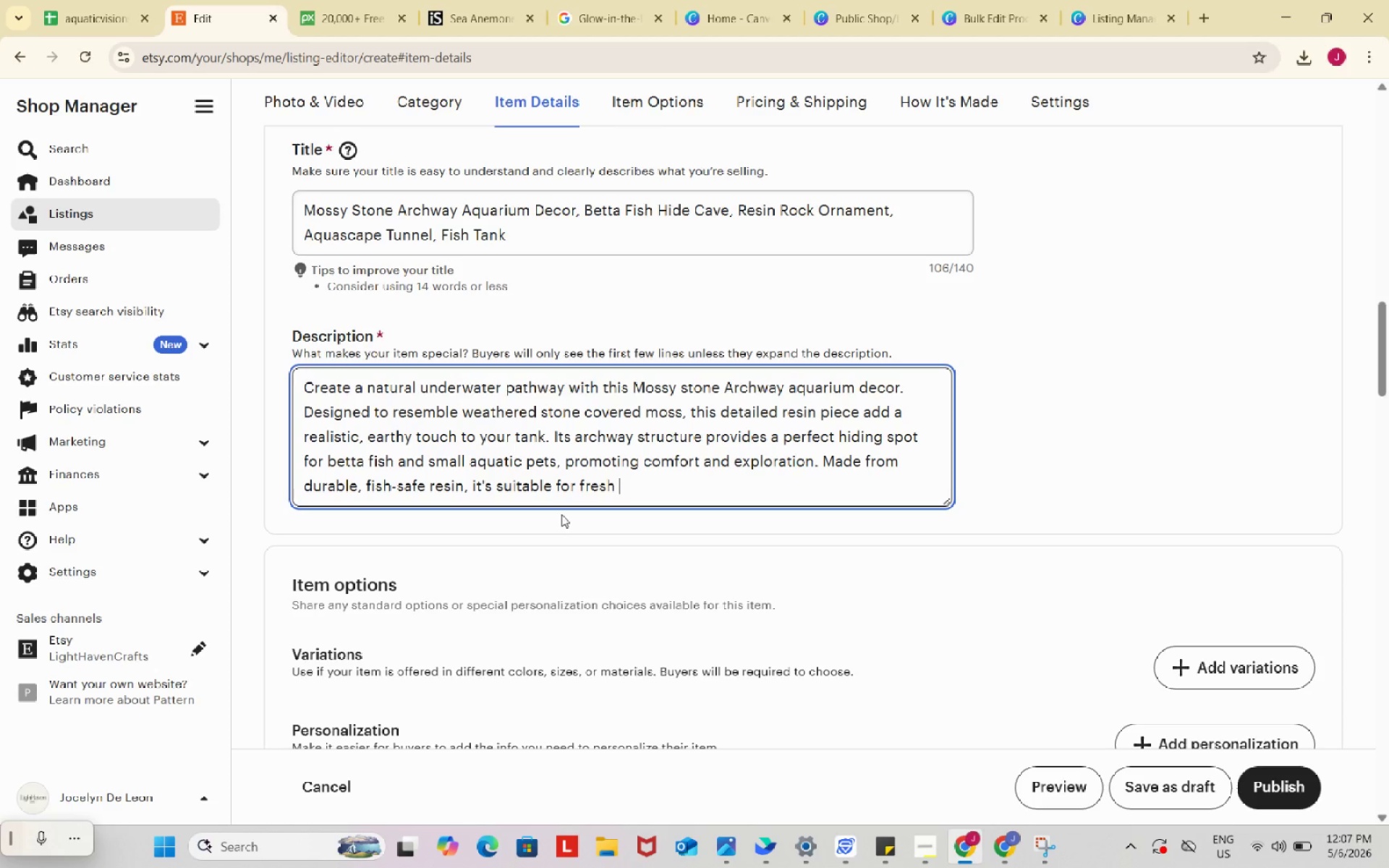 
type(we)
key(Backspace)
type(ter and salwater aquariums and easy to maintain for long-lasting use.)
 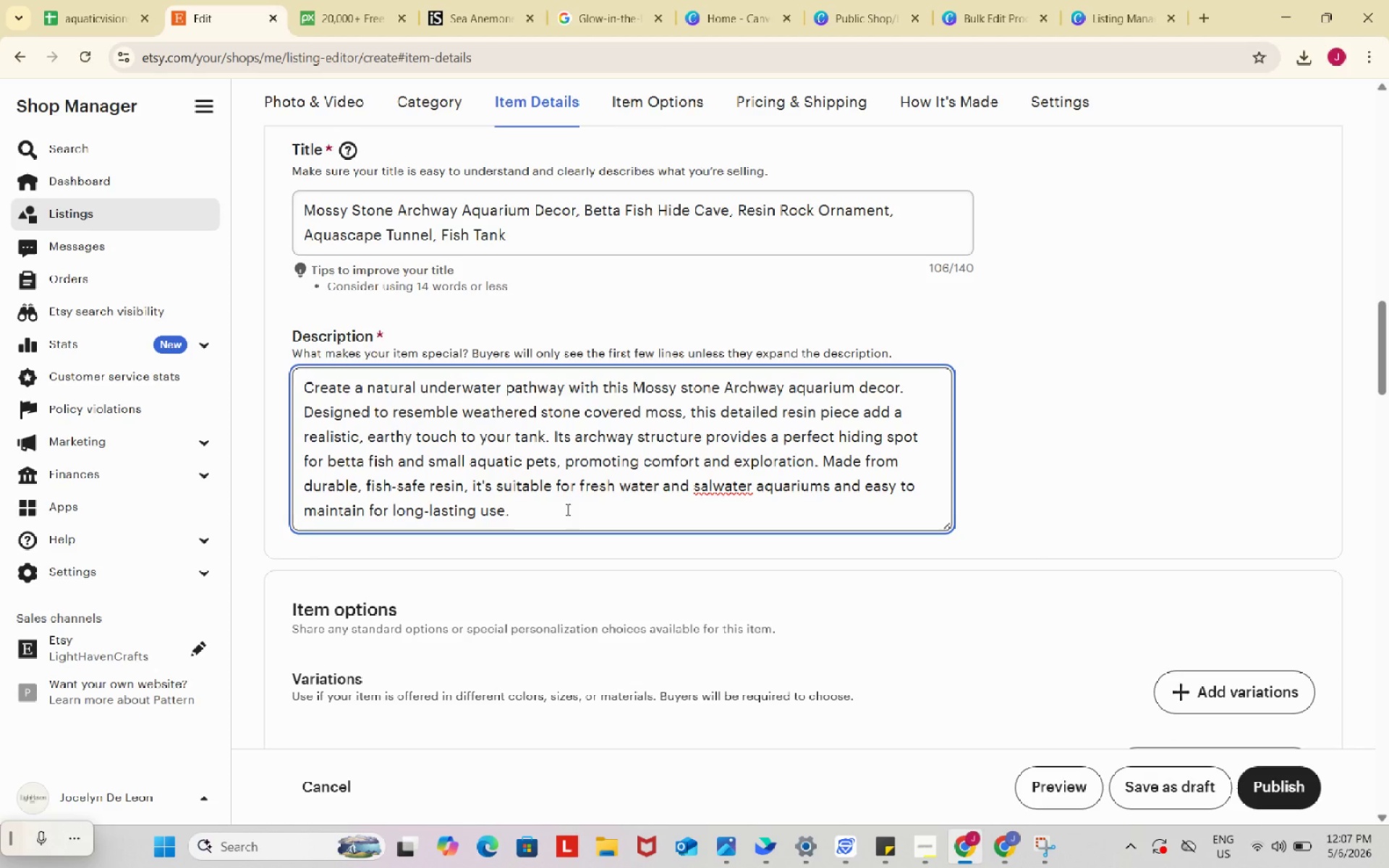 
left_click_drag(start_coordinate=[729, 477], to_coordinate=[745, 484])
 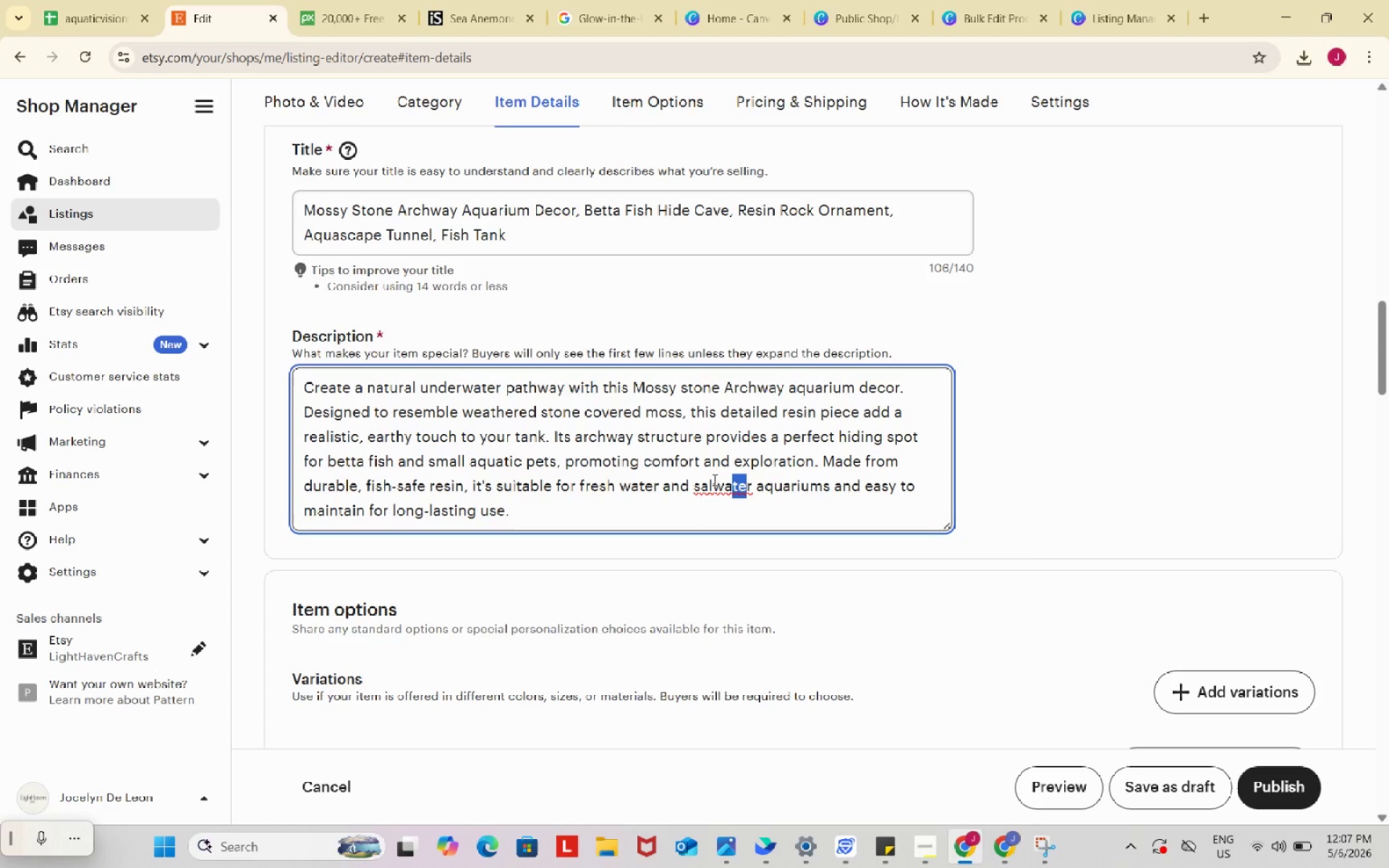 
left_click([713, 480])
 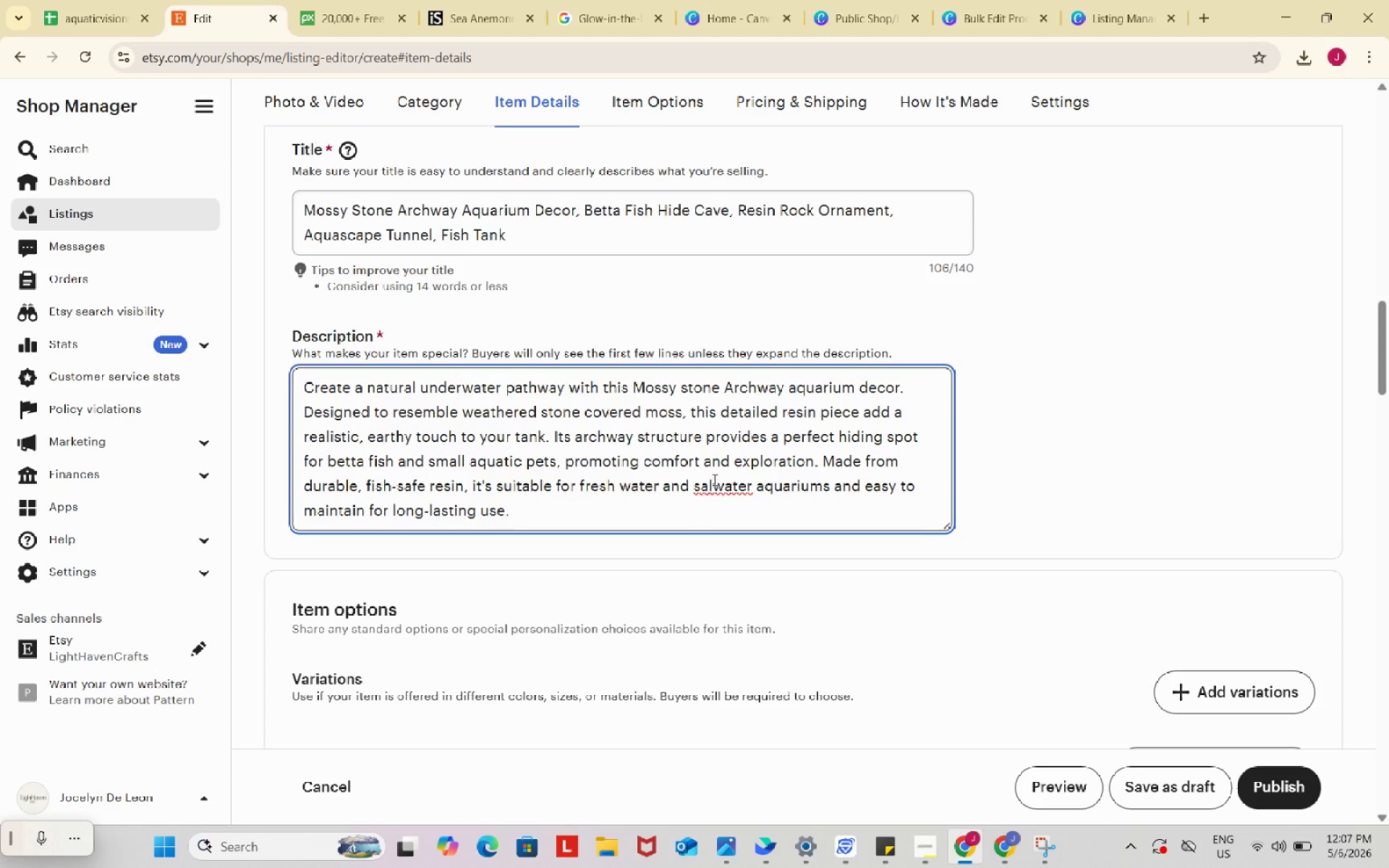 
key(T)
 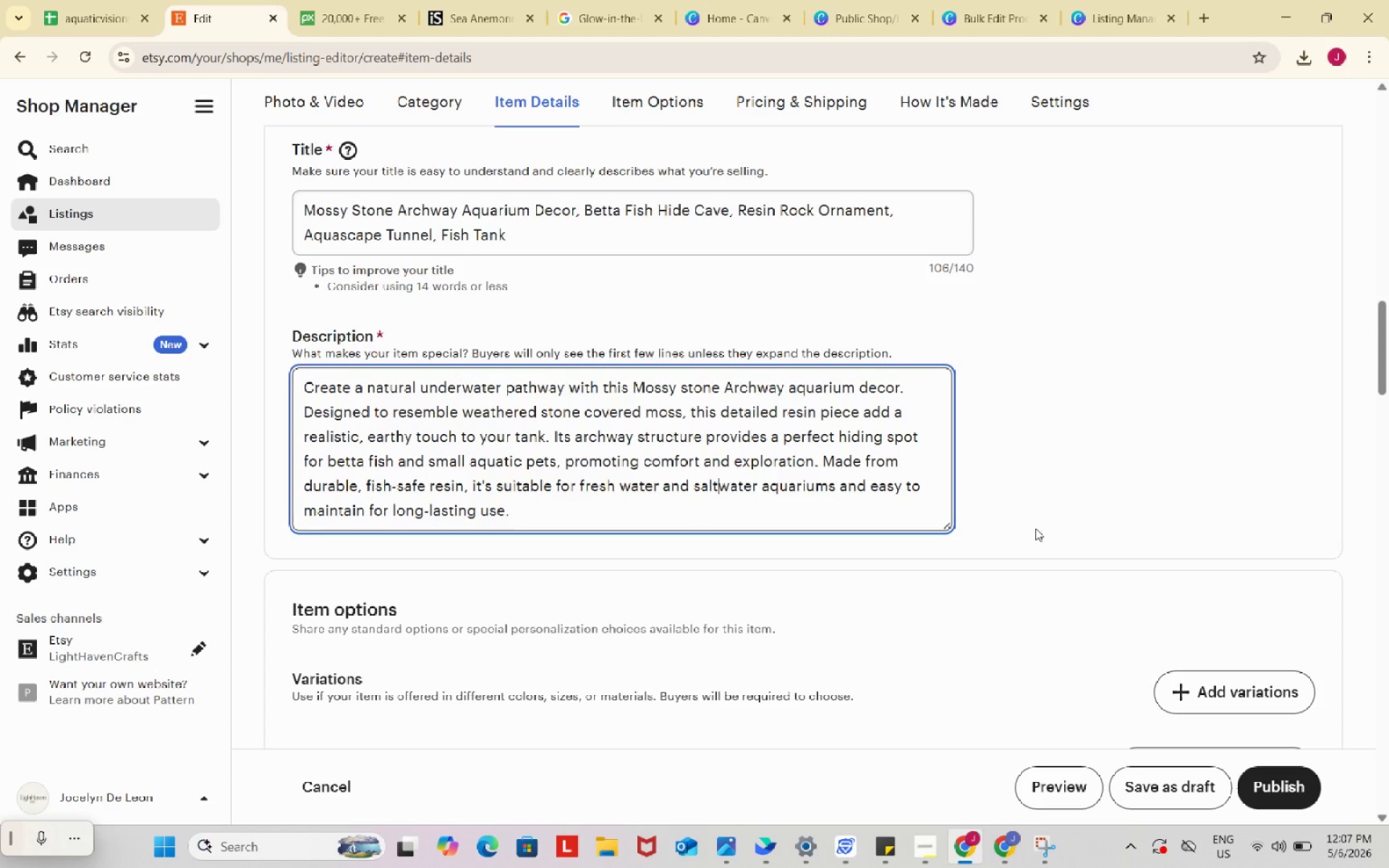 
scroll: coordinate [1035, 528], scroll_direction: down, amount: 3.0
 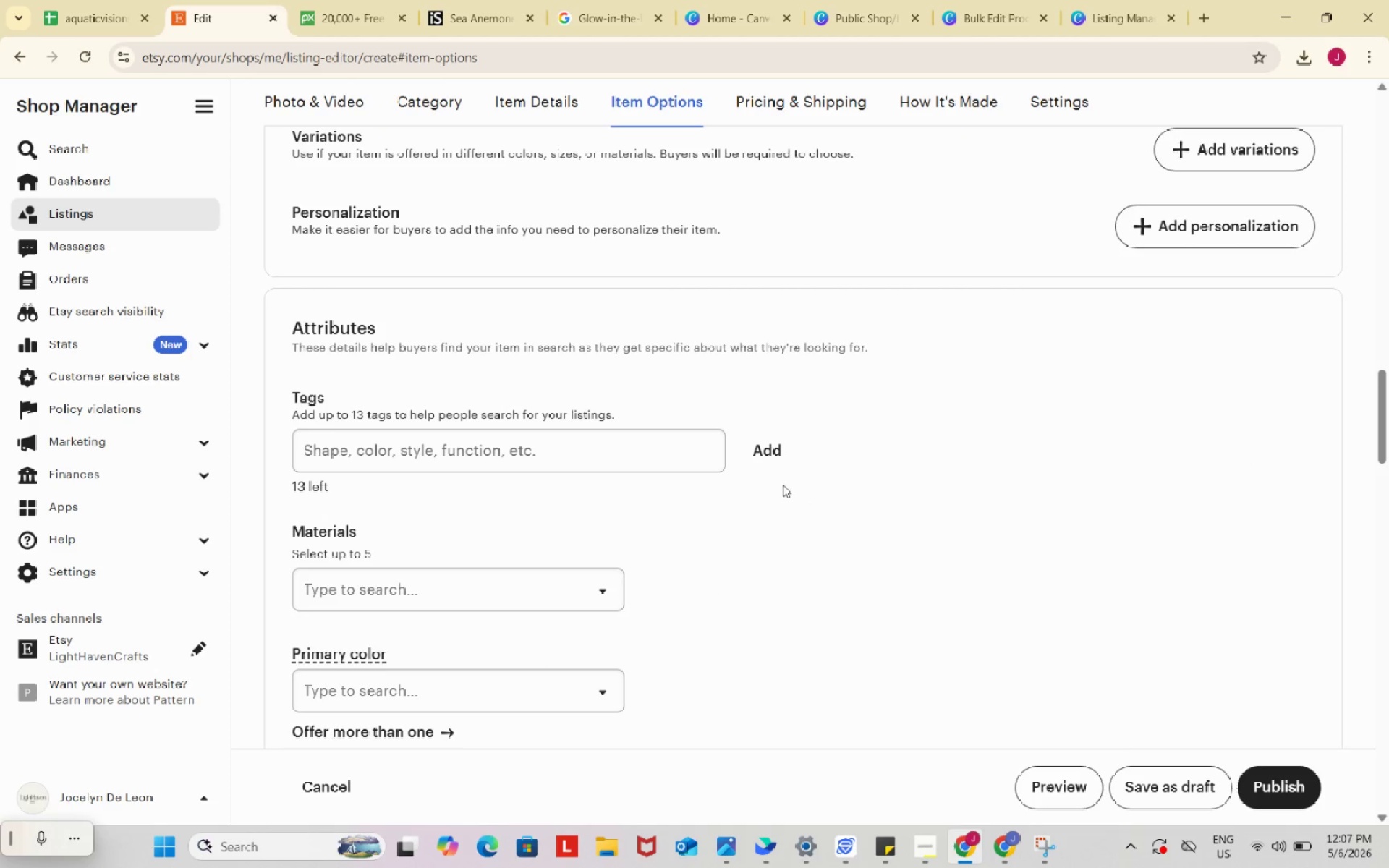 
left_click([671, 451])
 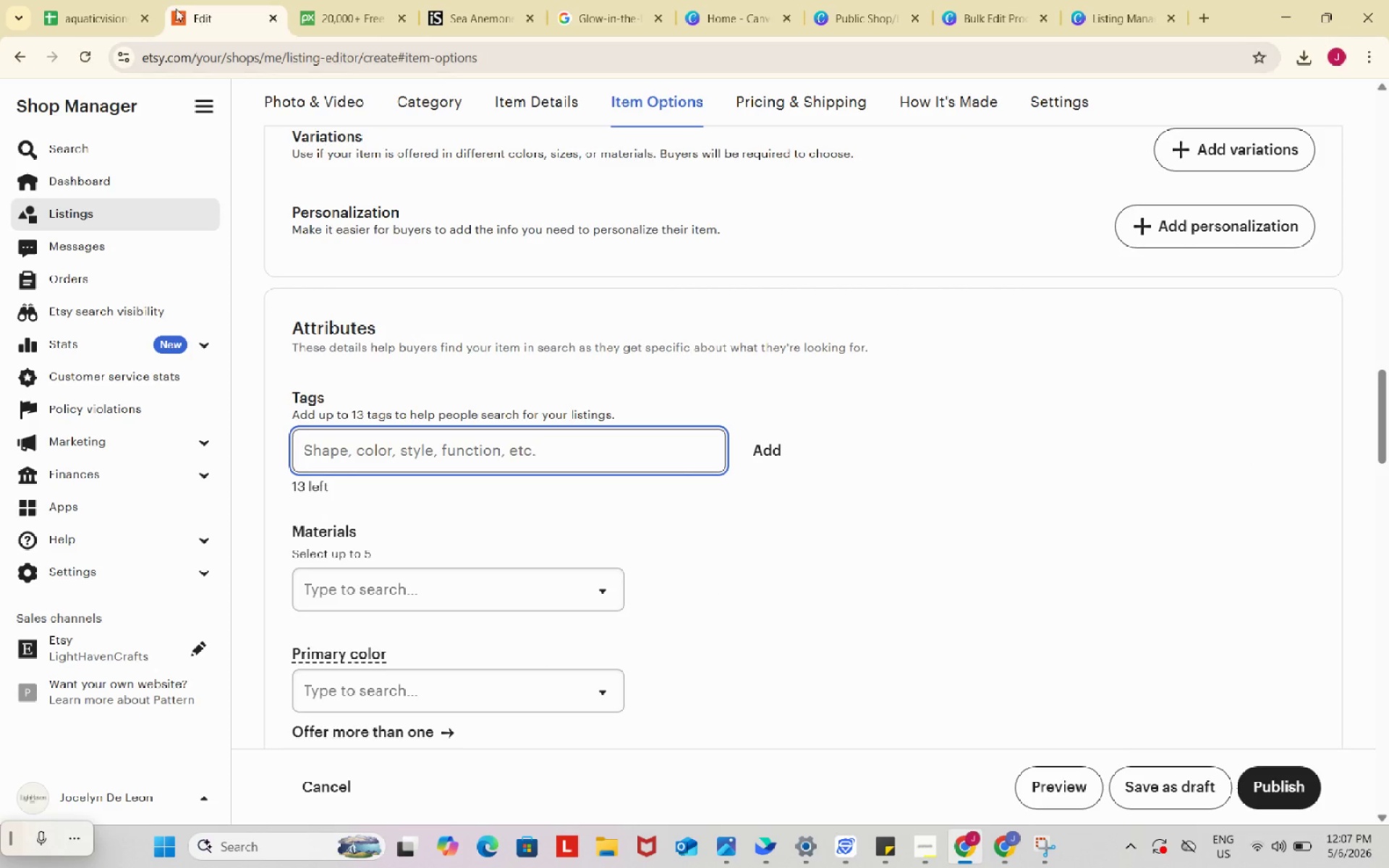 
left_click([91, 0])
 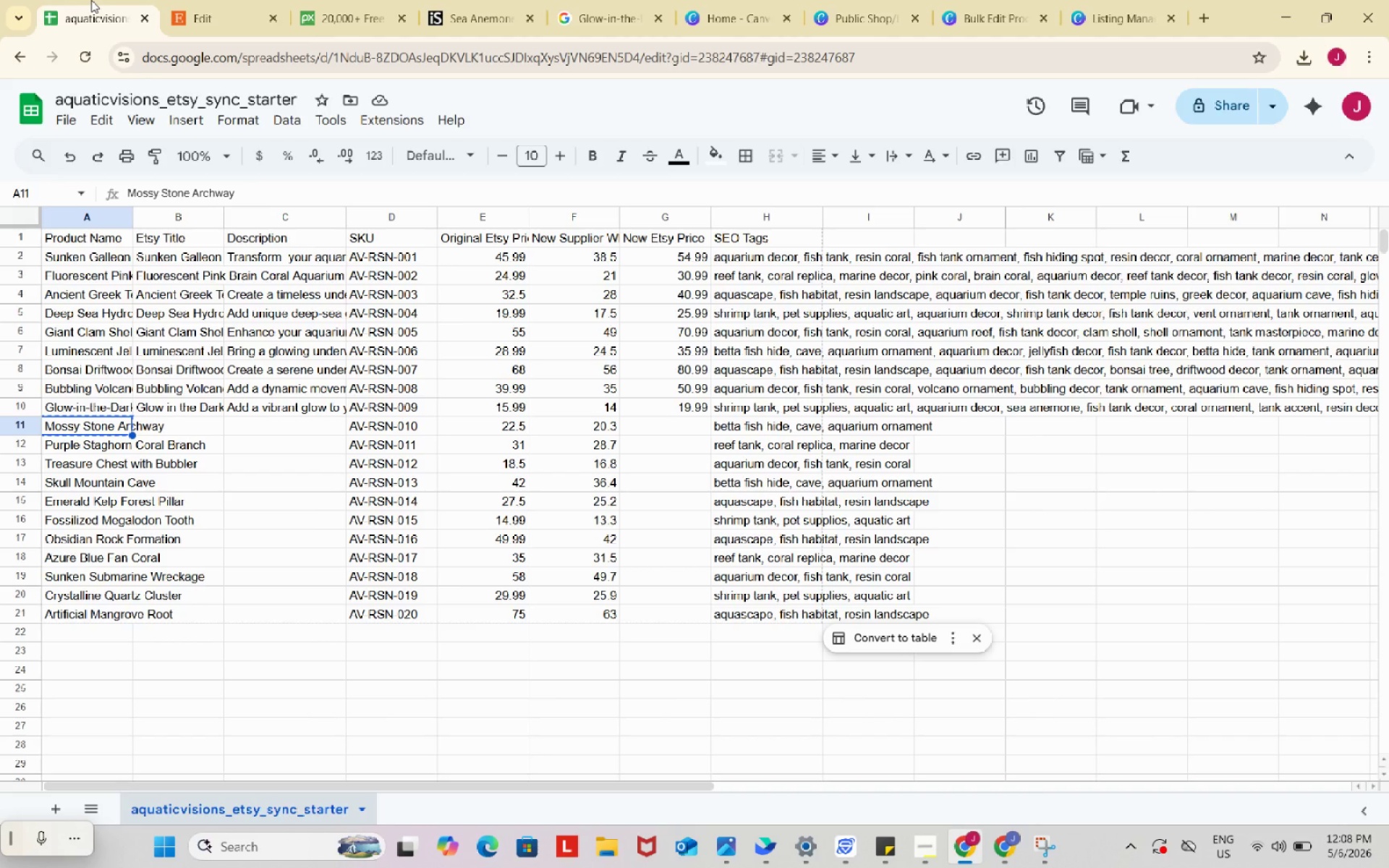 
wait(54.92)
 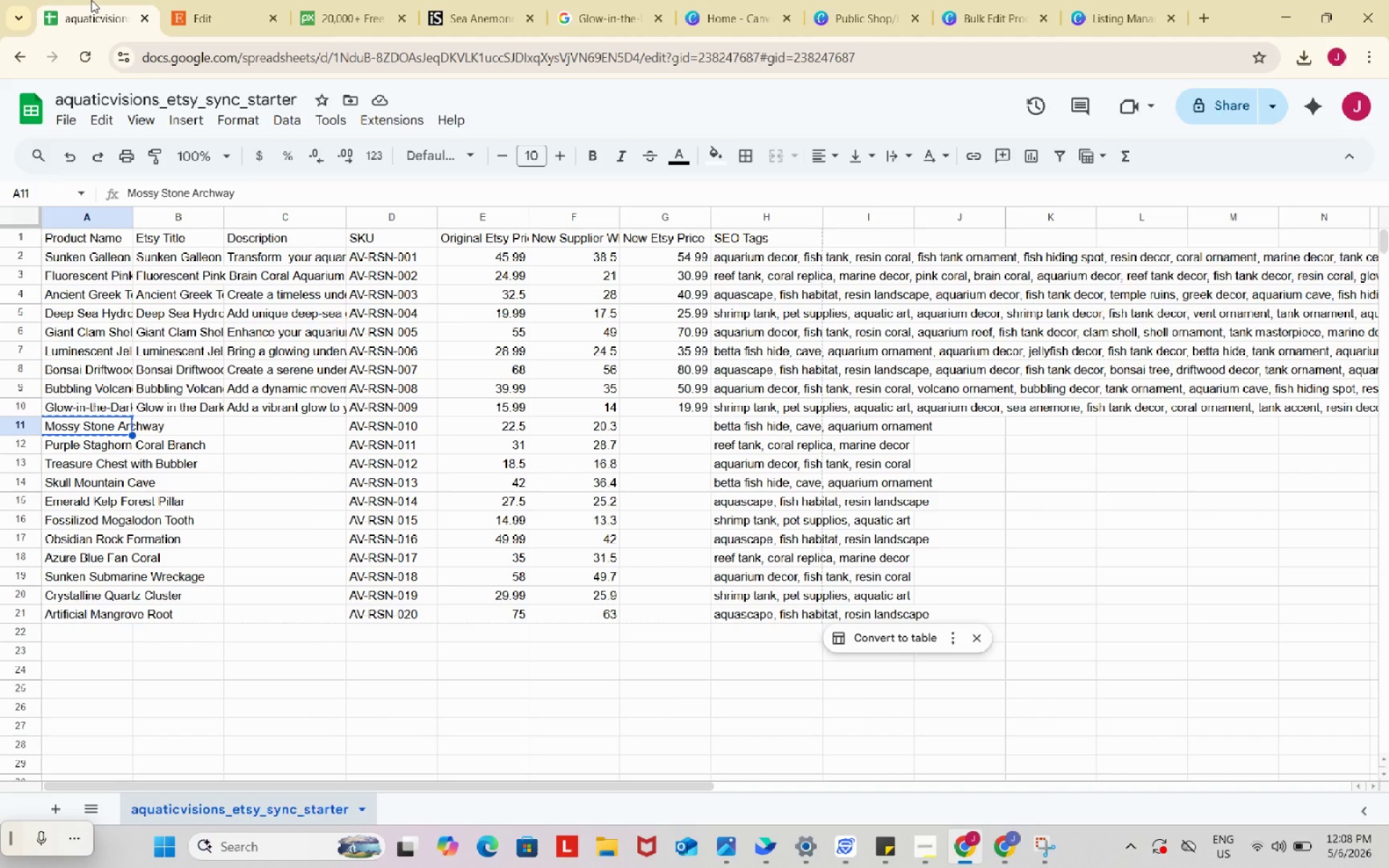 
left_click([198, 14])
 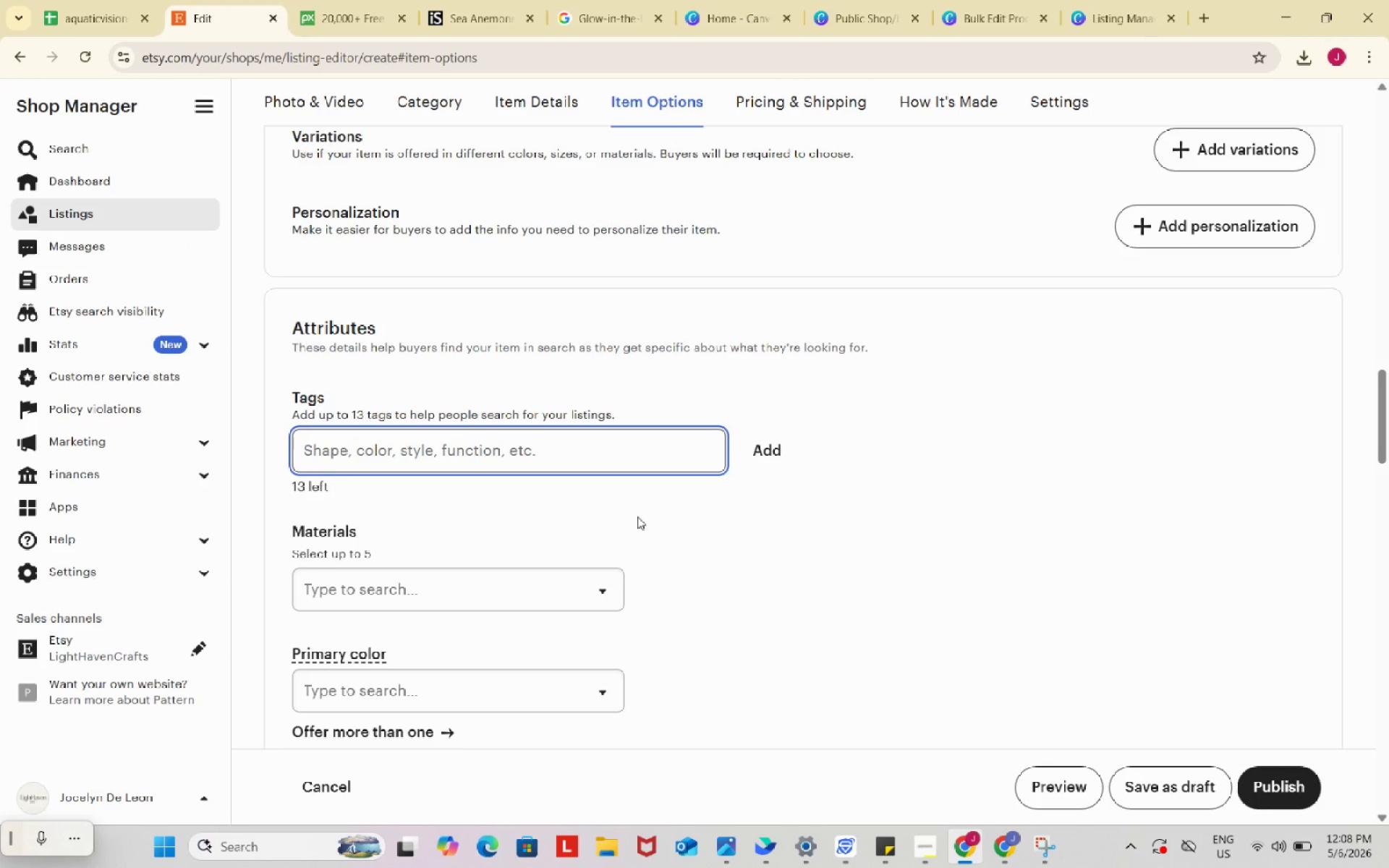 
scroll: coordinate [637, 516], scroll_direction: none, amount: 0.0
 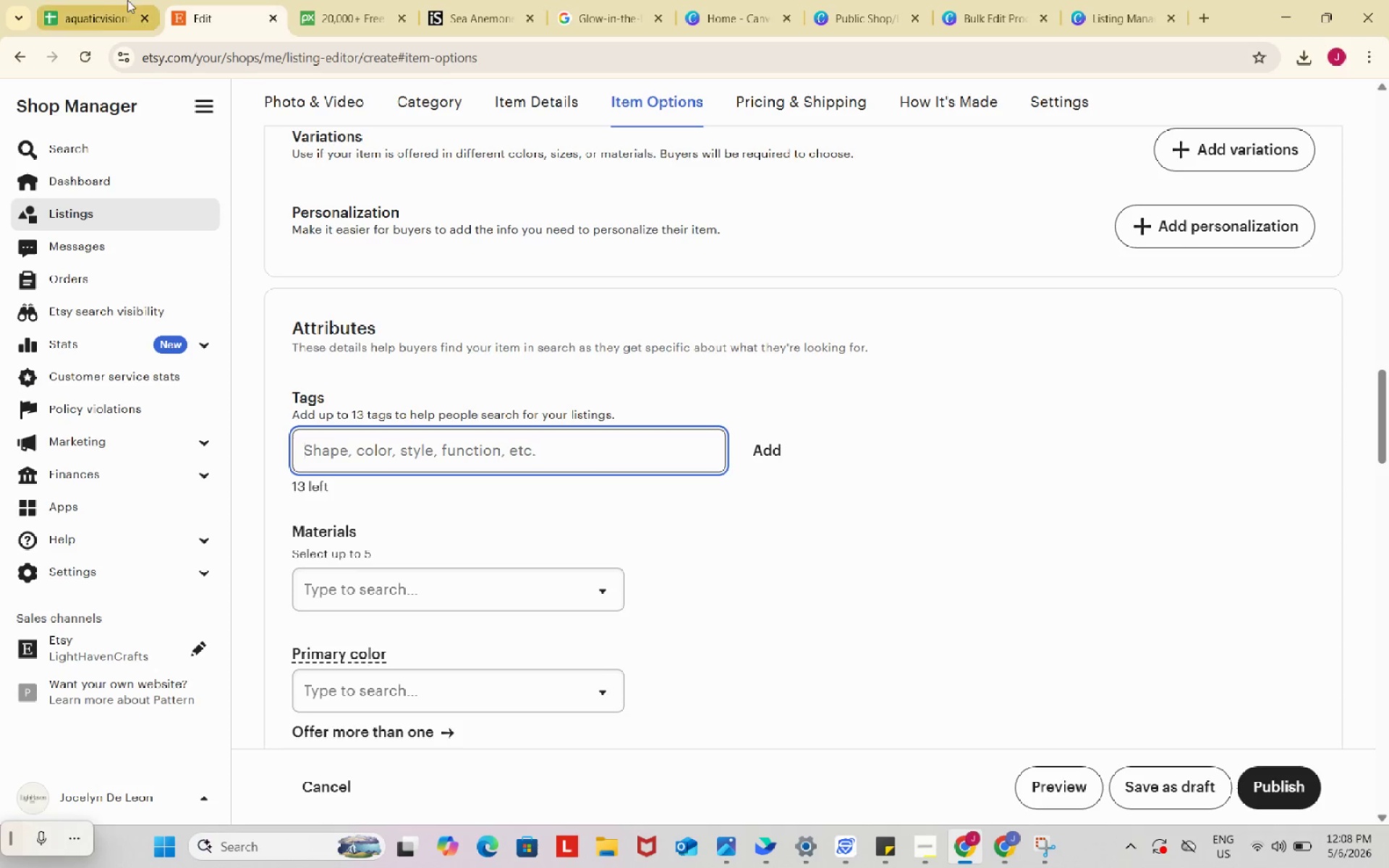 
left_click([114, 0])
 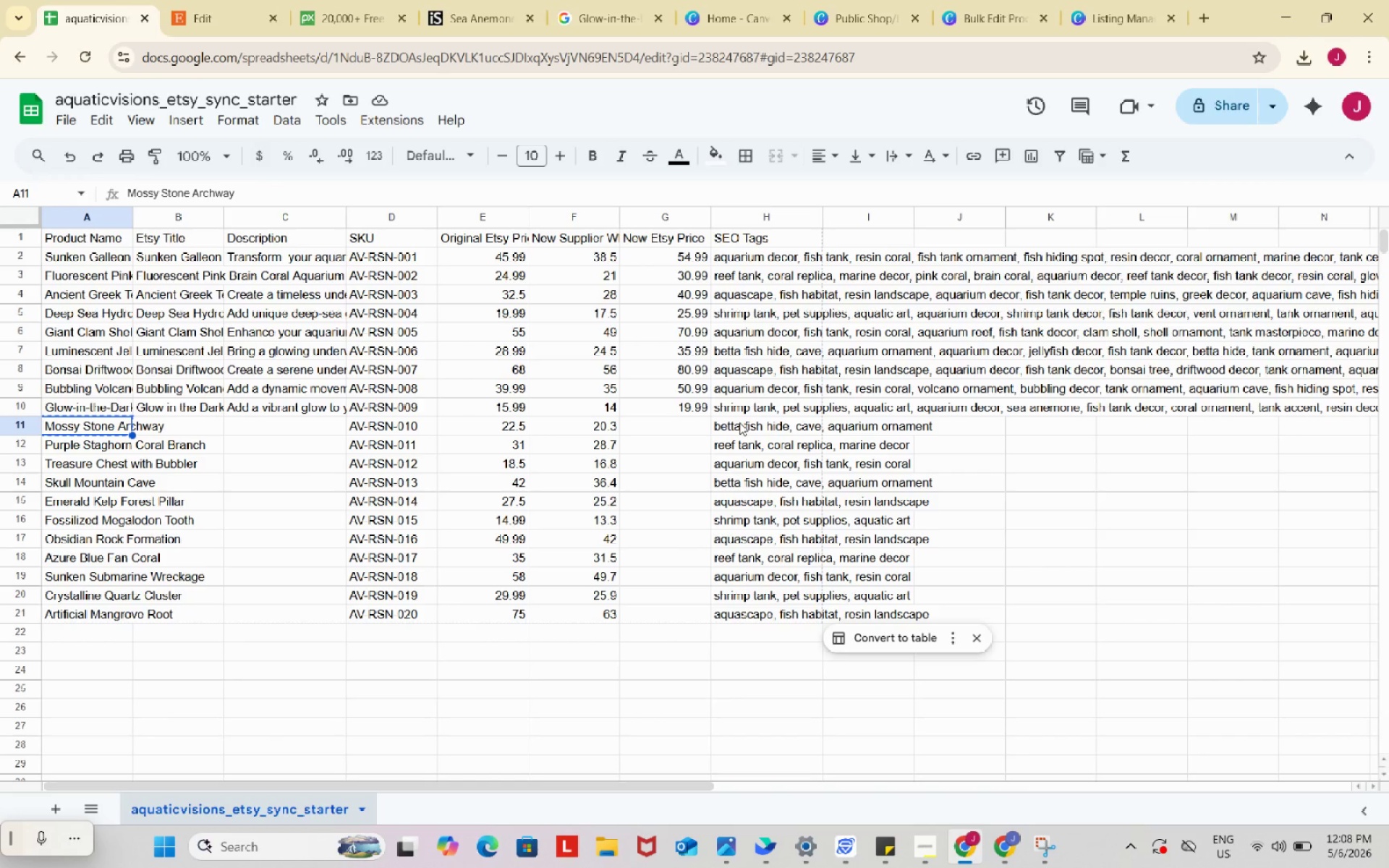 
double_click([739, 422])
 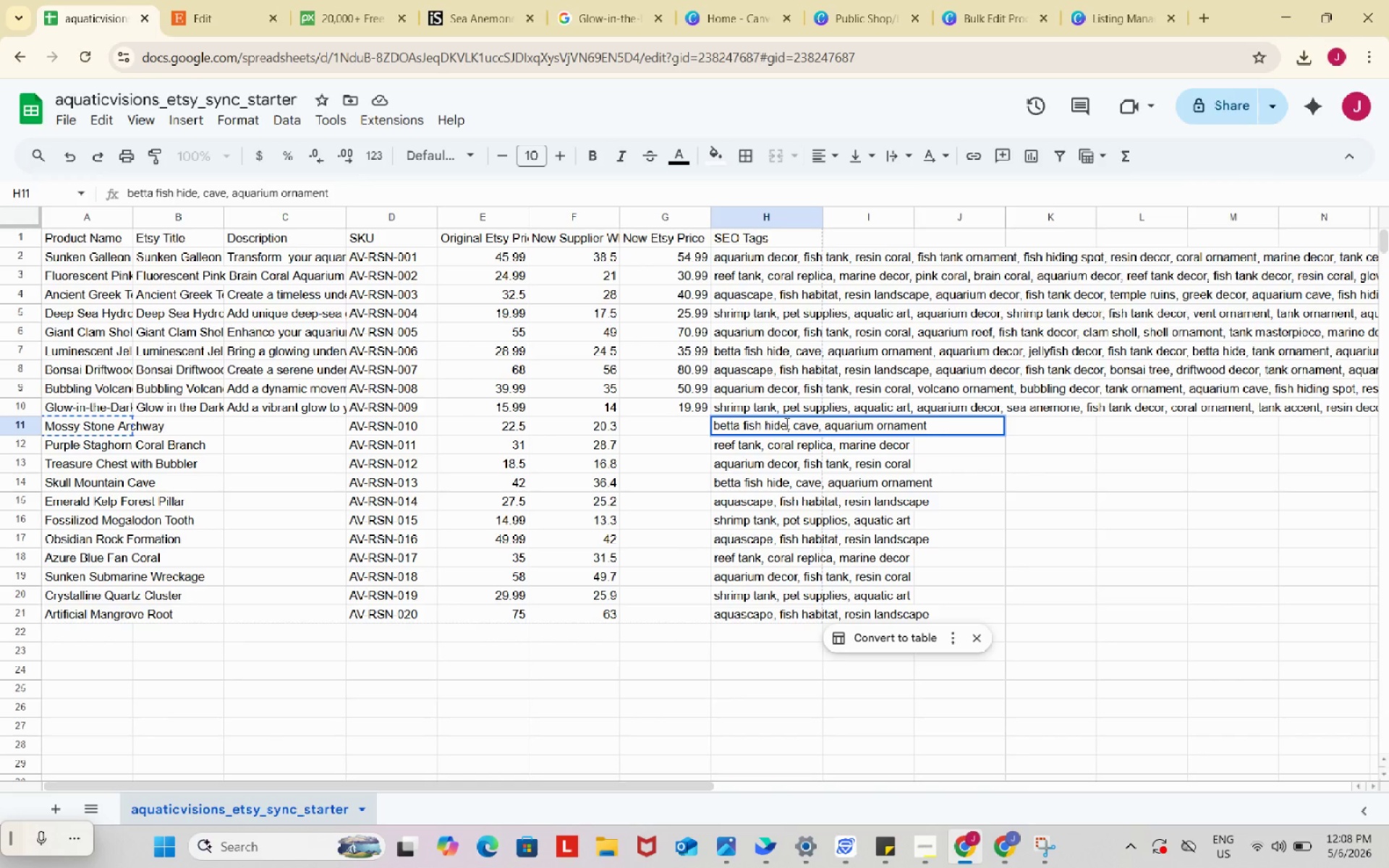 
left_click_drag(start_coordinate=[785, 423], to_coordinate=[708, 423])
 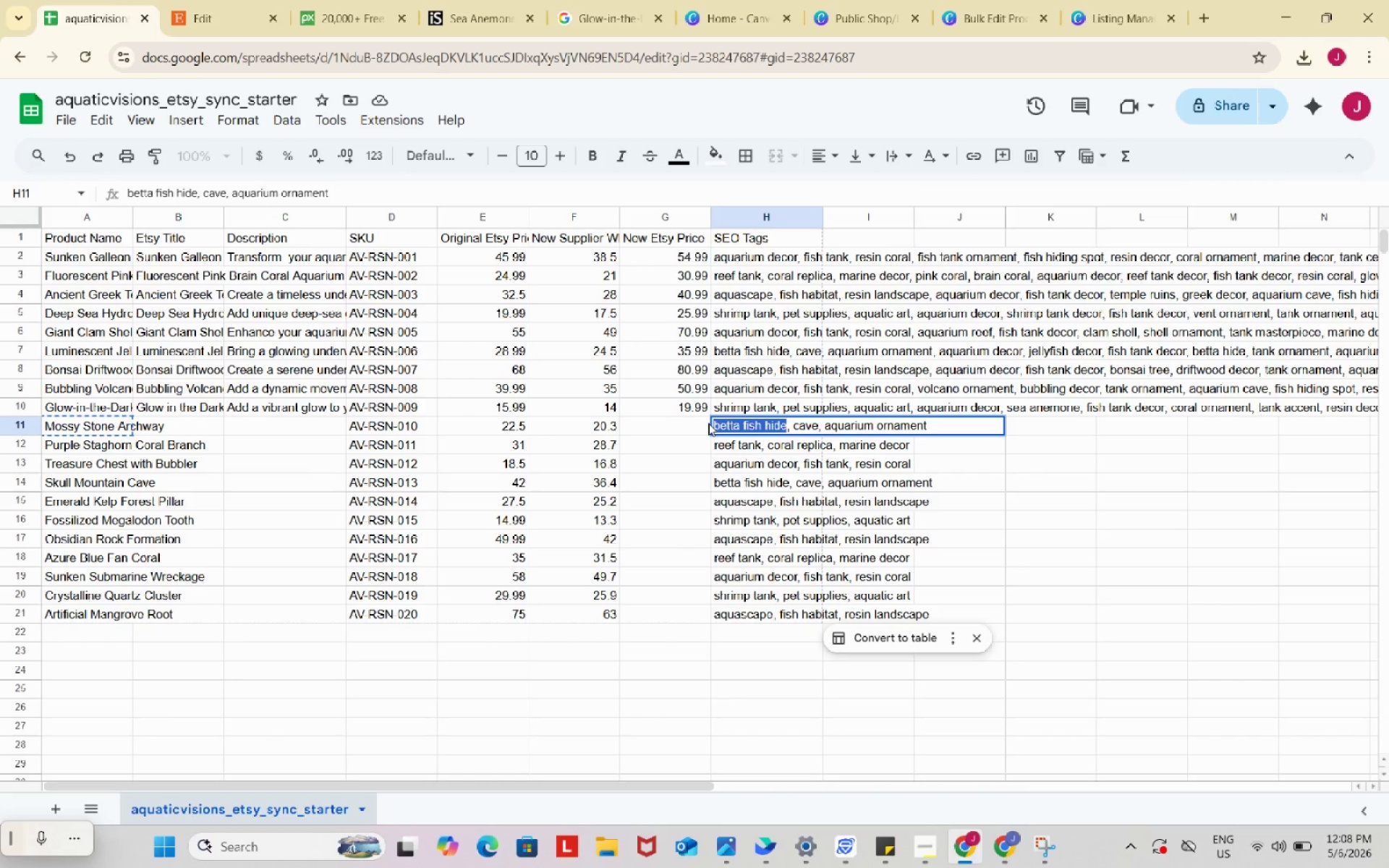 
key(Control+ControlLeft)
 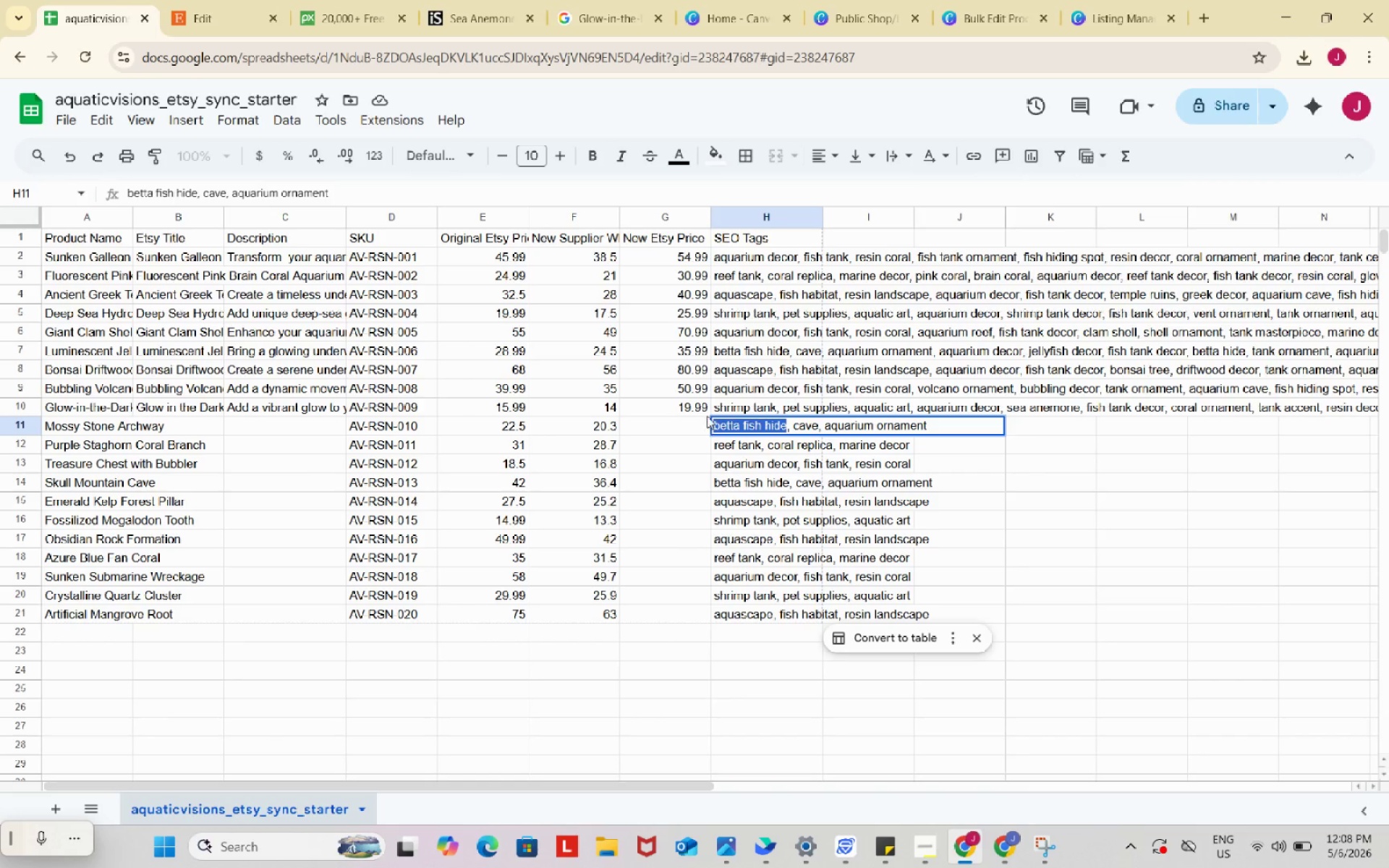 
key(Control+C)
 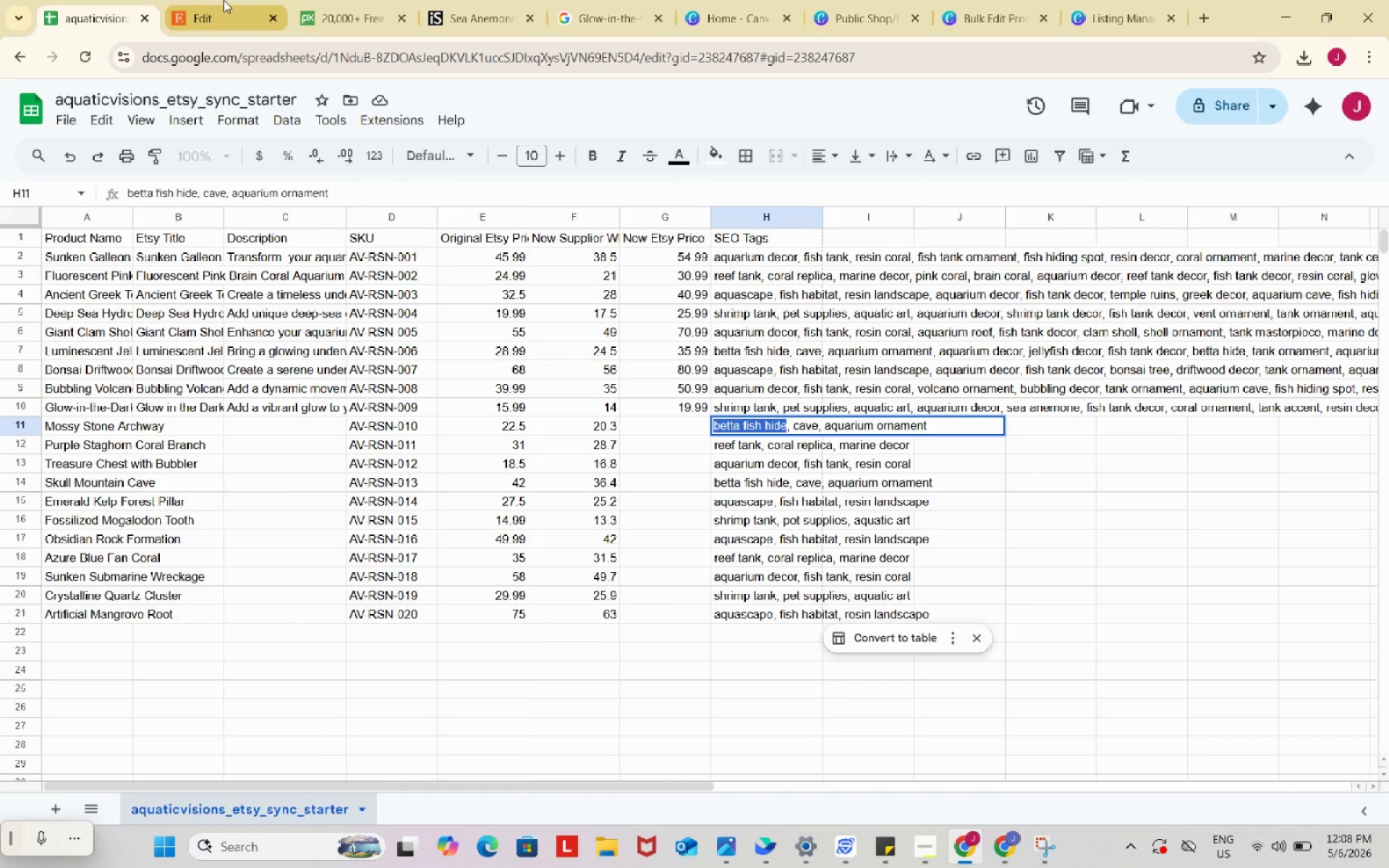 
left_click([221, 0])
 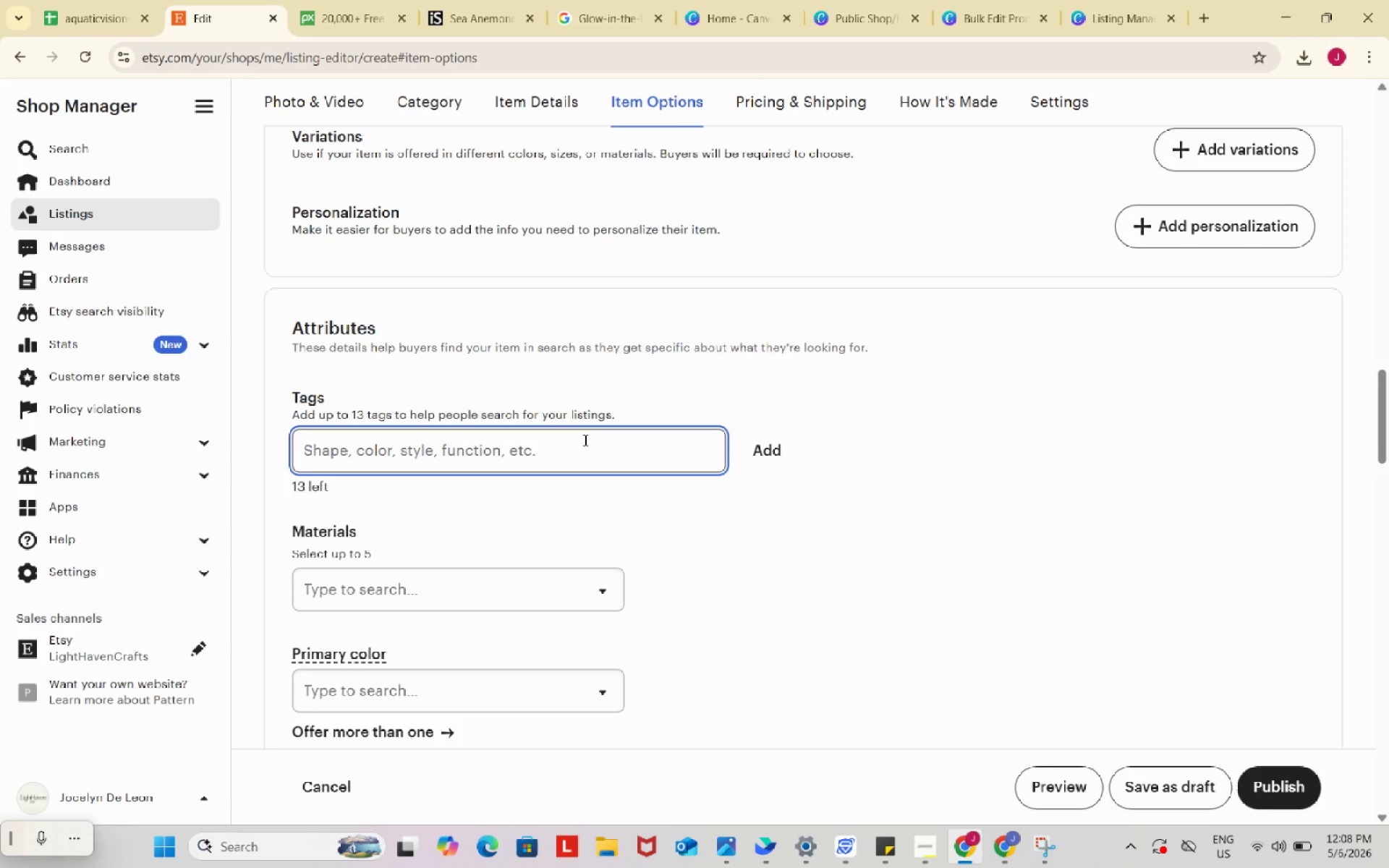 
left_click([582, 441])
 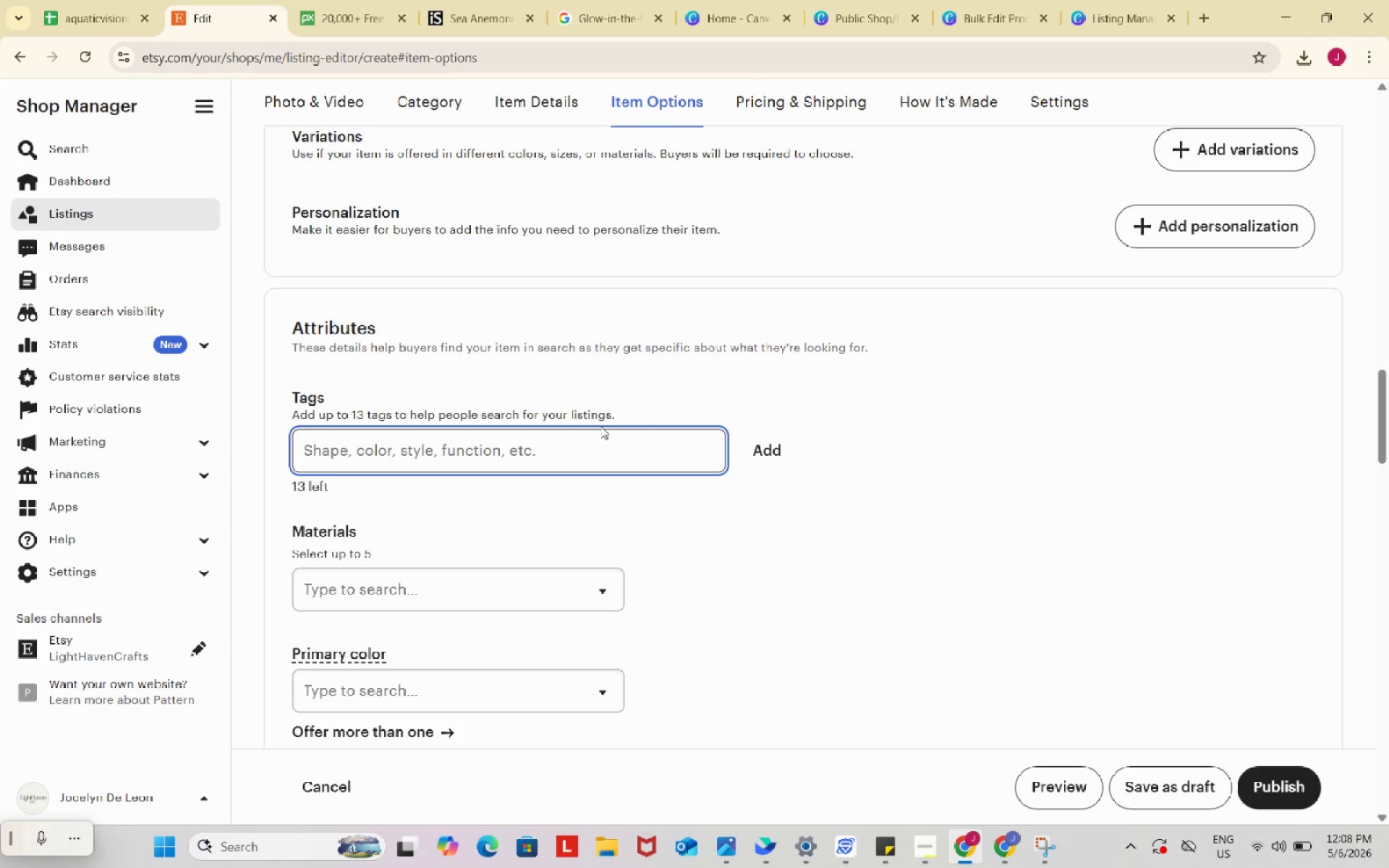 
key(Control+ControlLeft)
 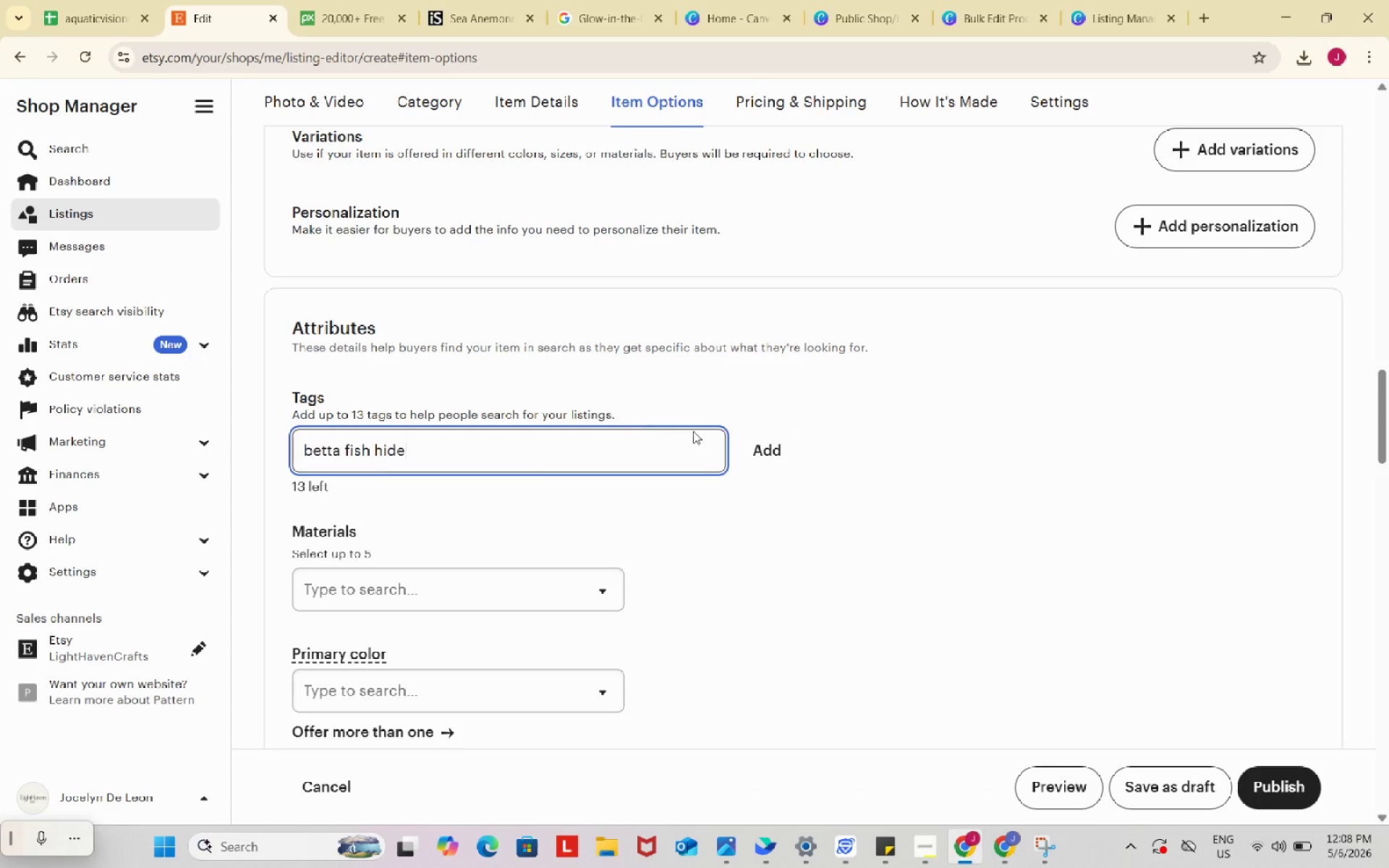 
key(Control+V)
 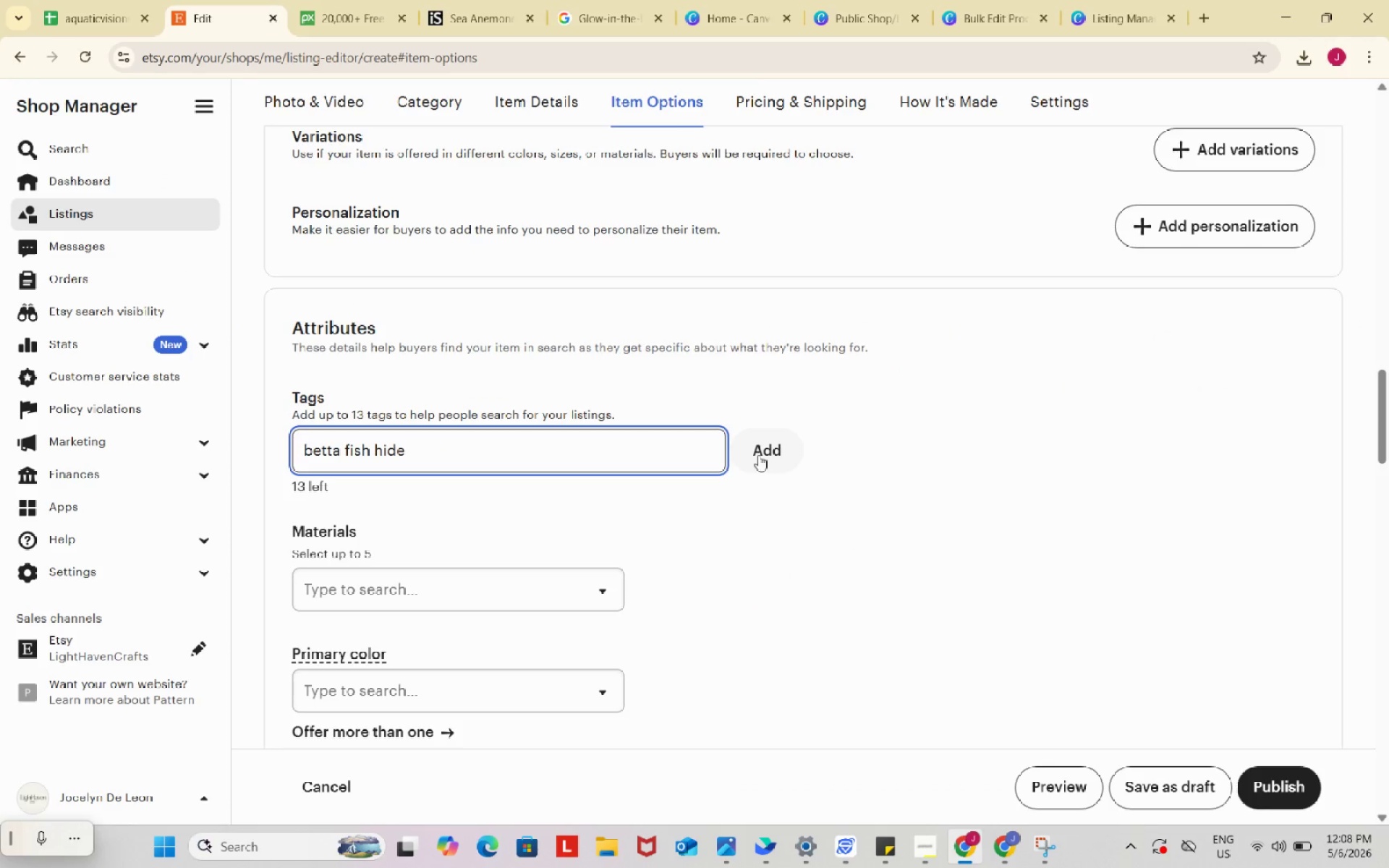 
left_click([752, 461])
 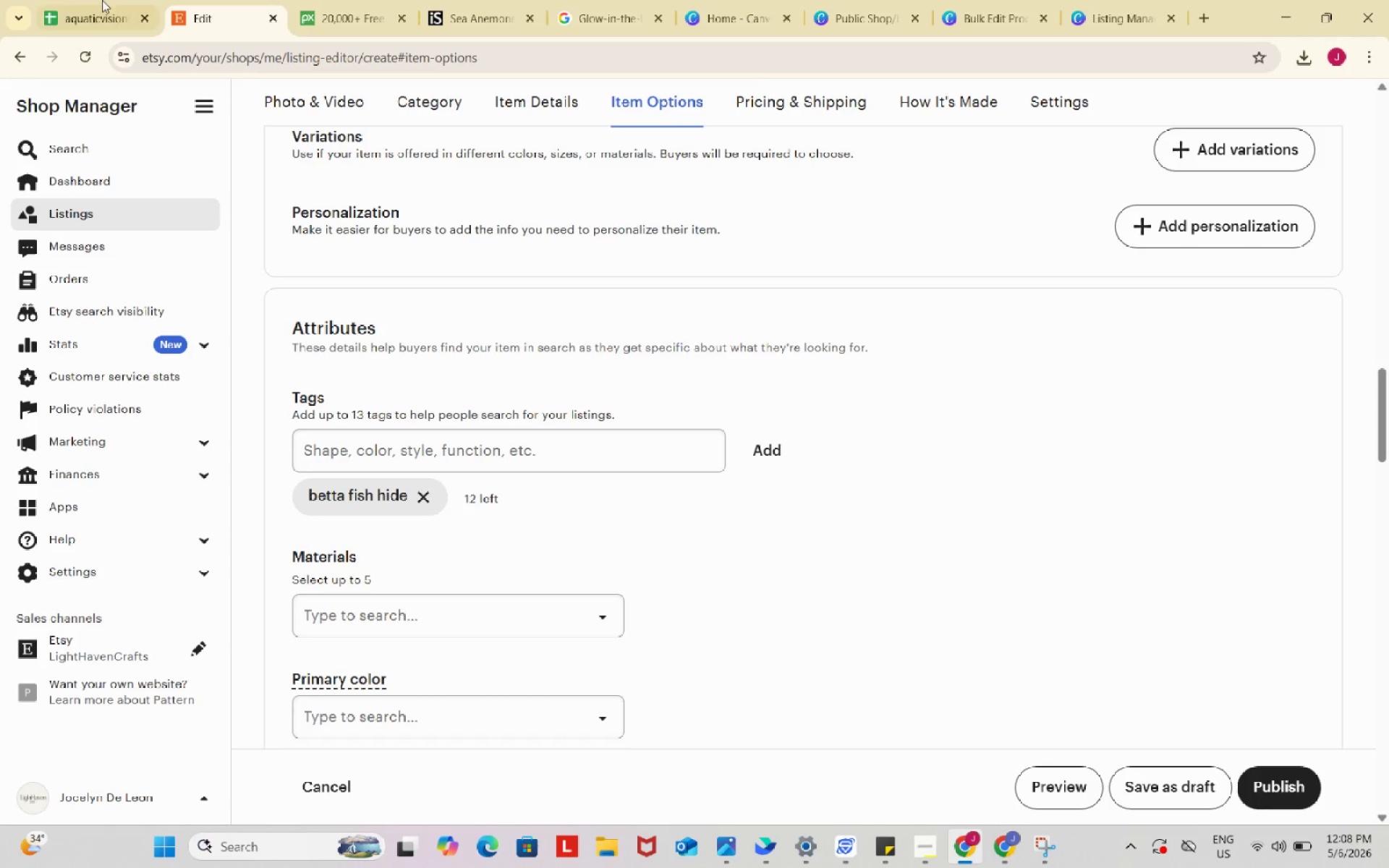 
left_click([82, 0])
 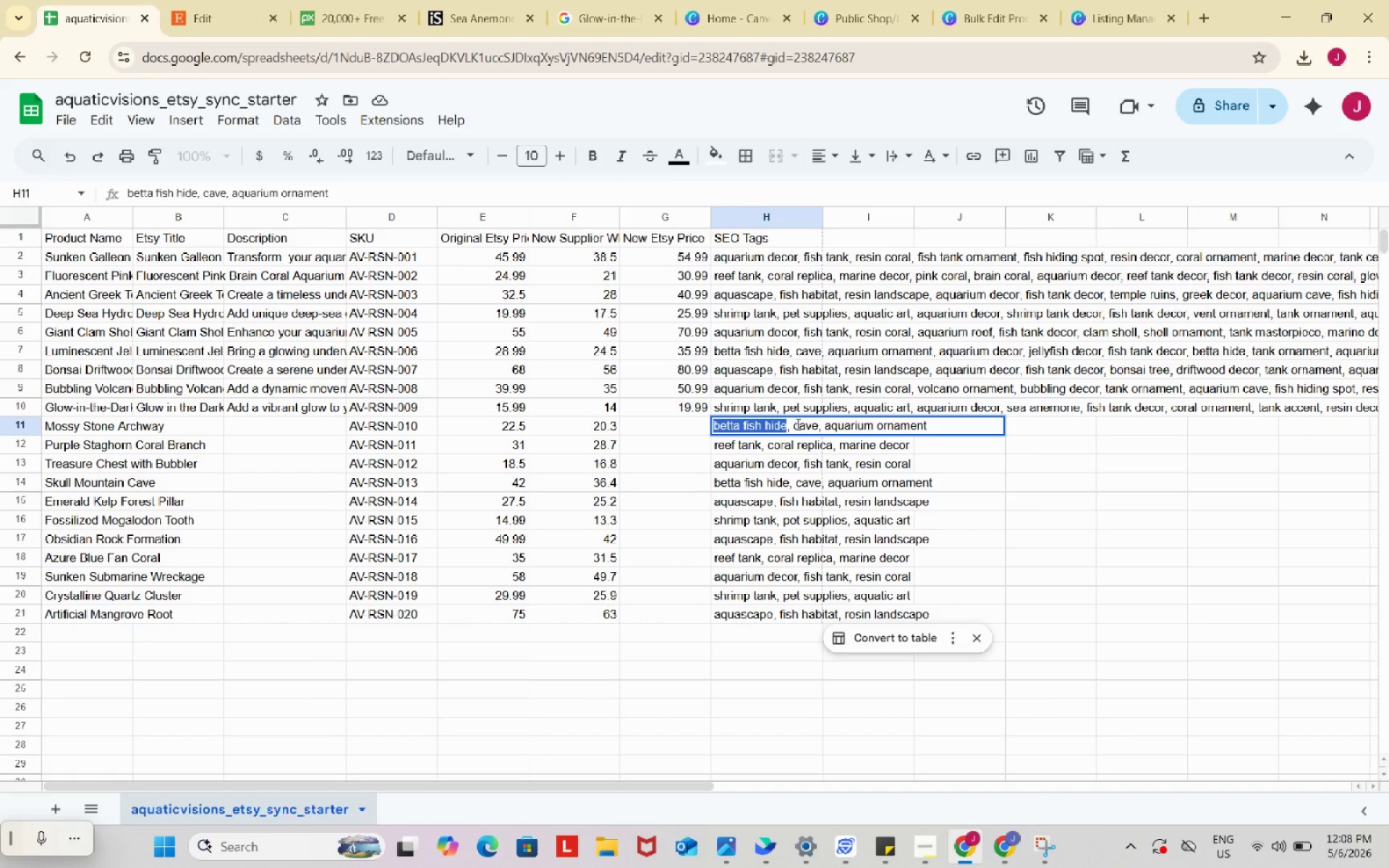 
left_click_drag(start_coordinate=[795, 424], to_coordinate=[817, 424])
 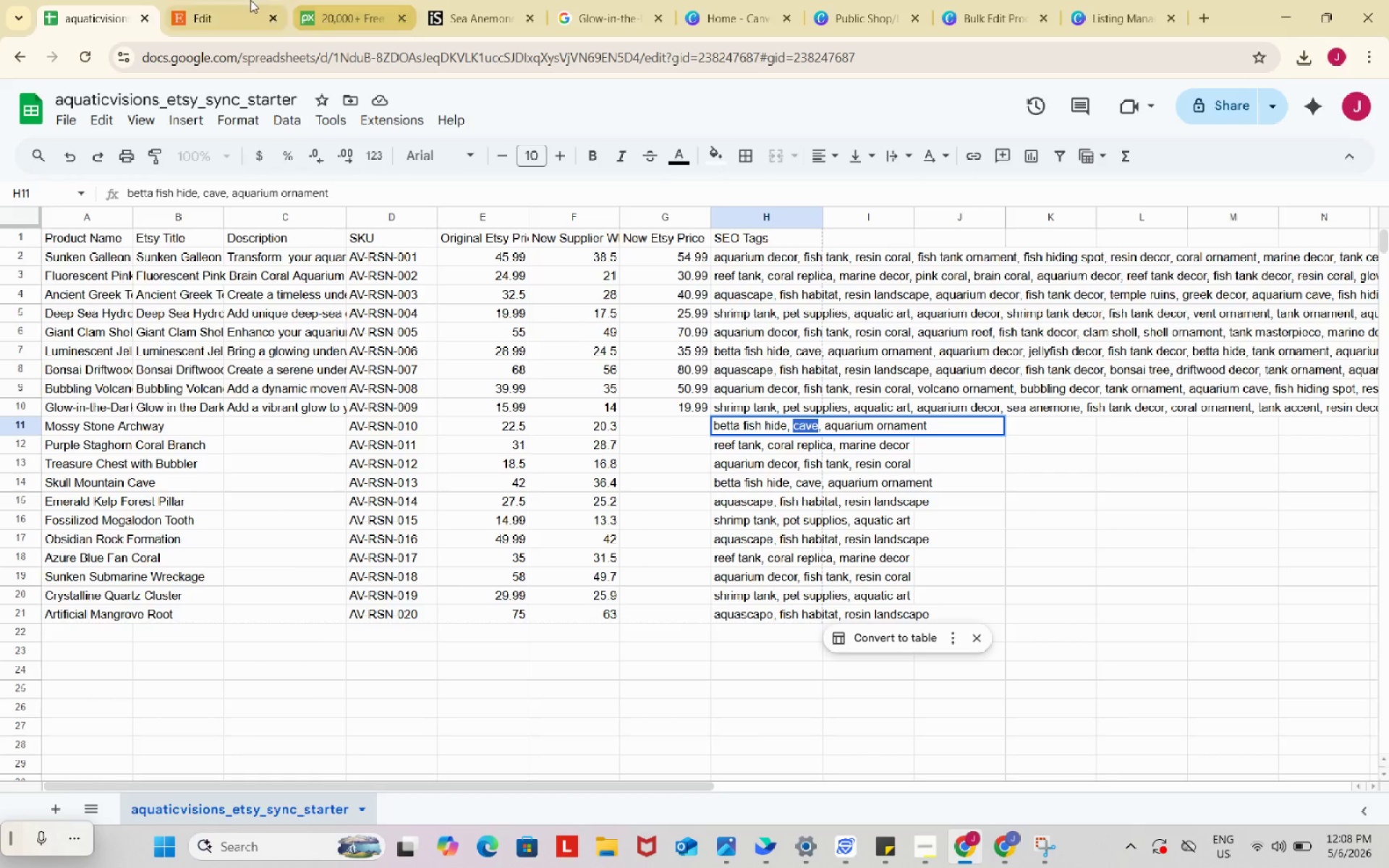 
key(Control+ControlLeft)
 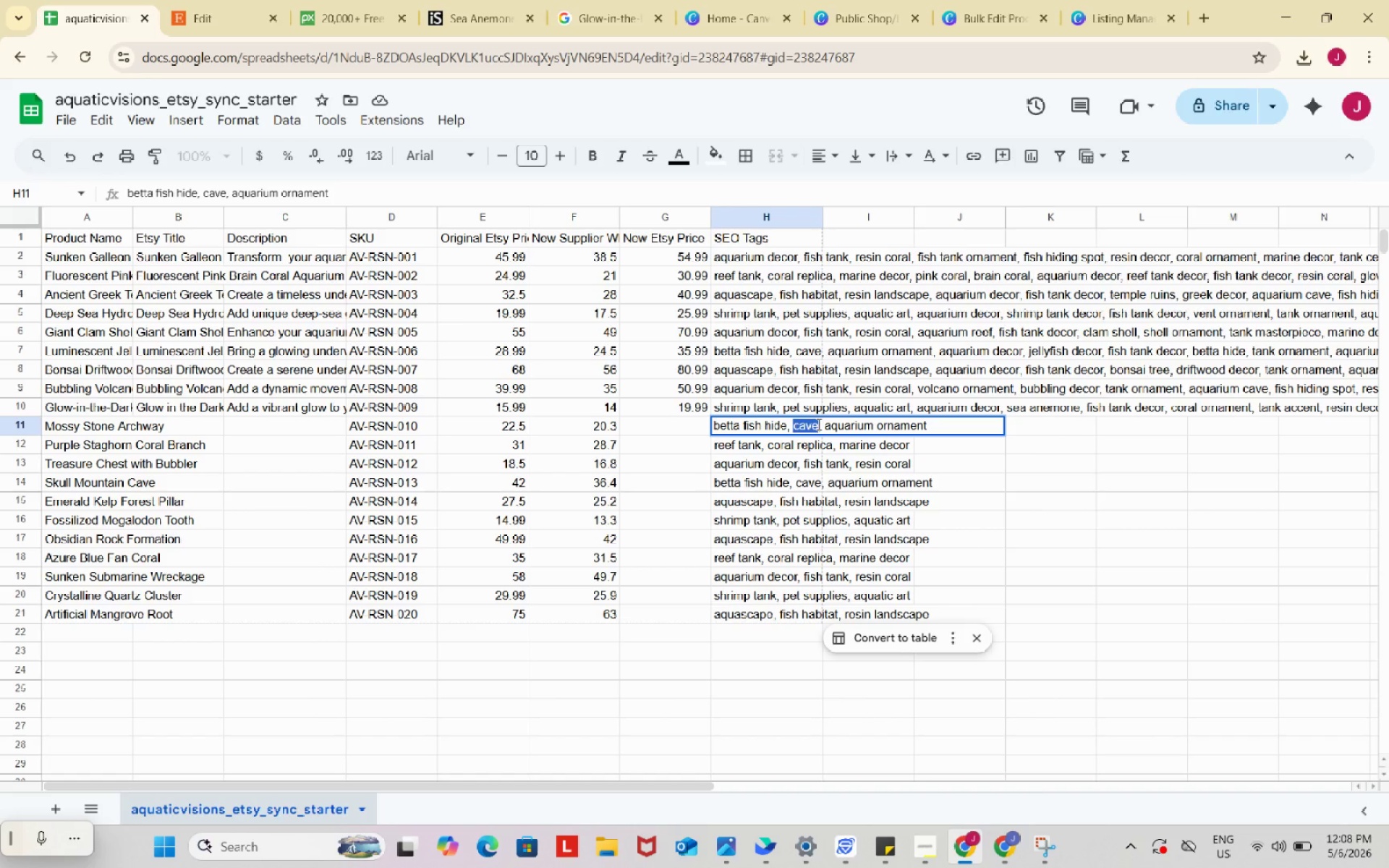 
key(Control+C)
 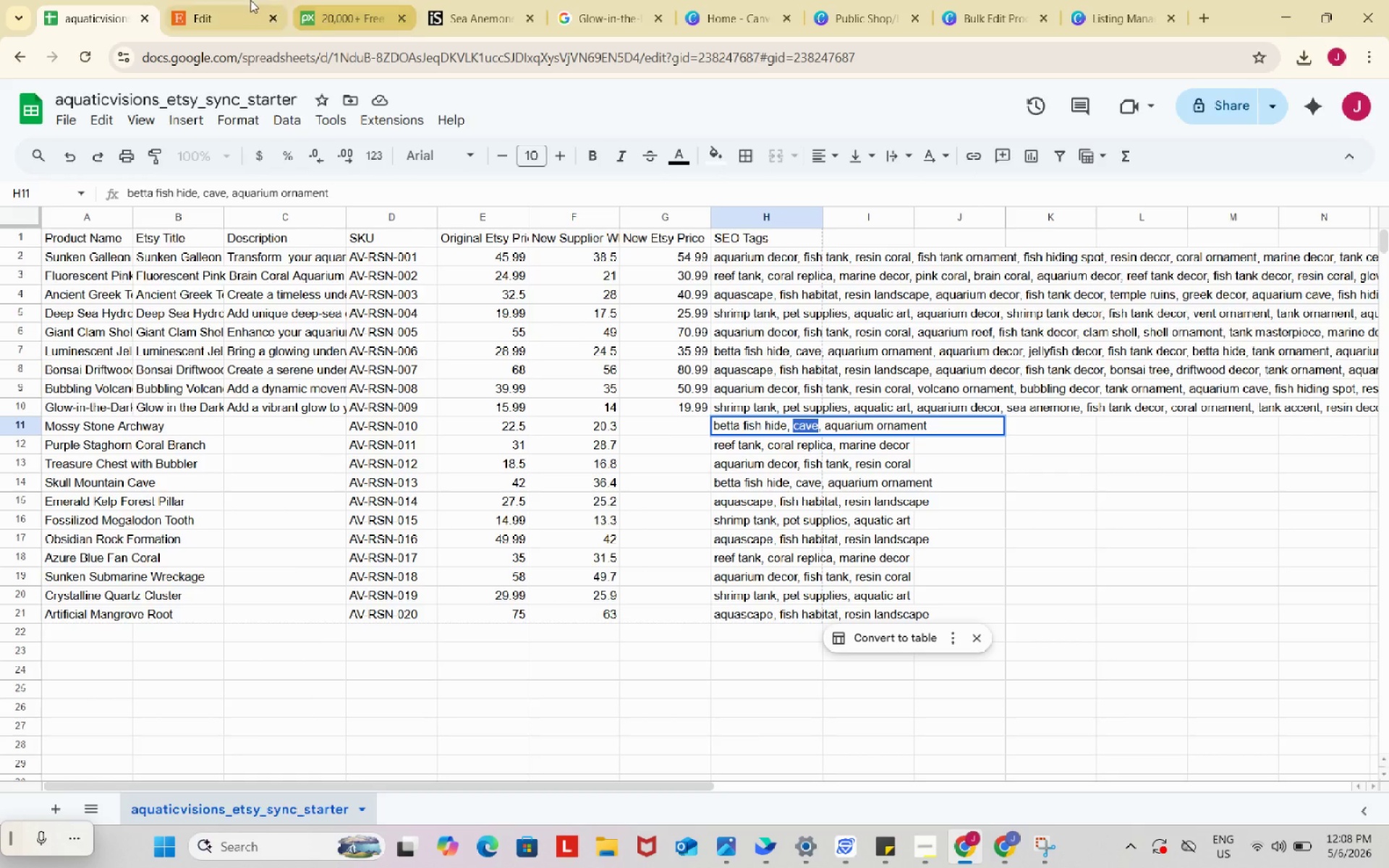 
left_click([209, 0])
 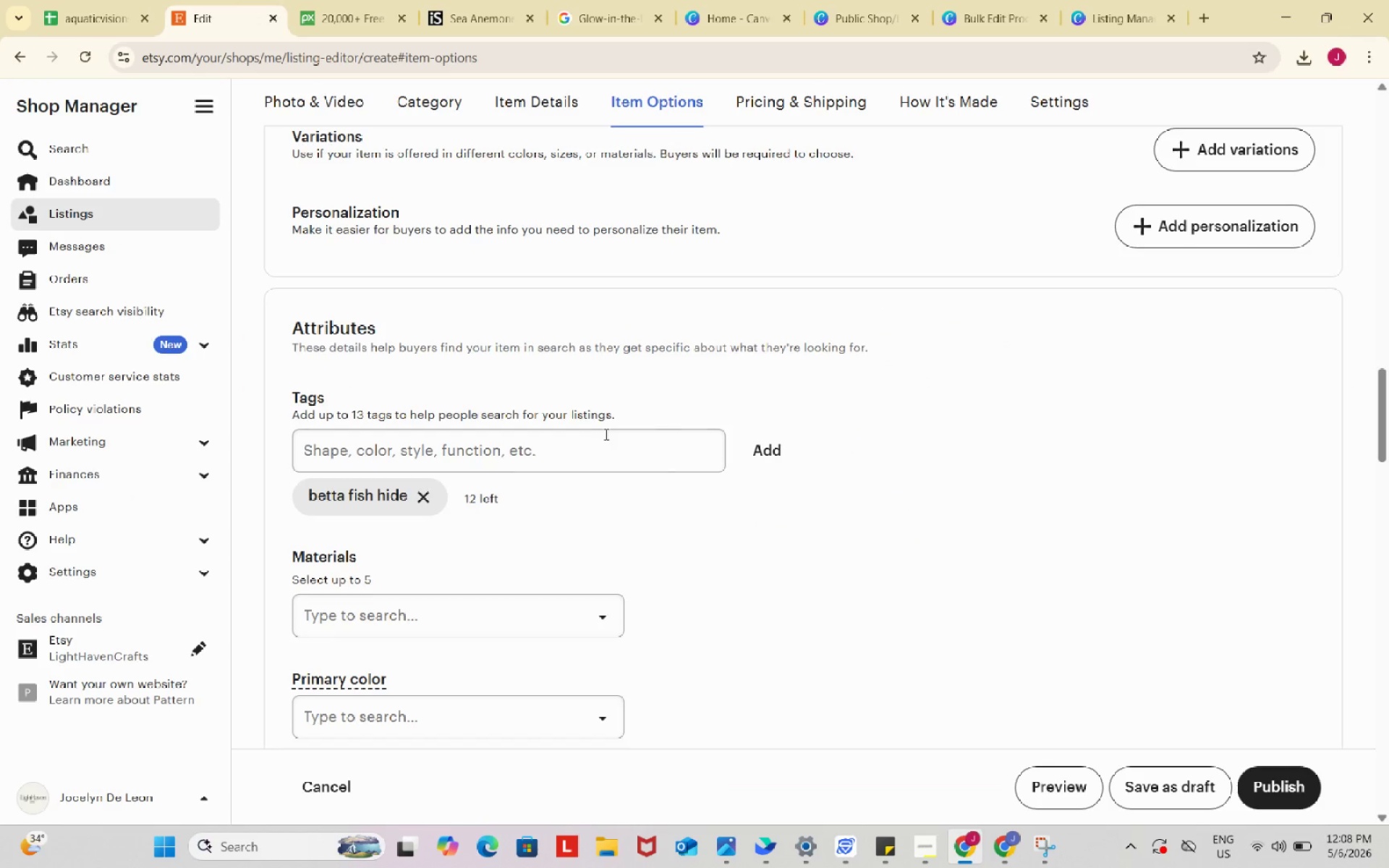 
left_click([608, 440])
 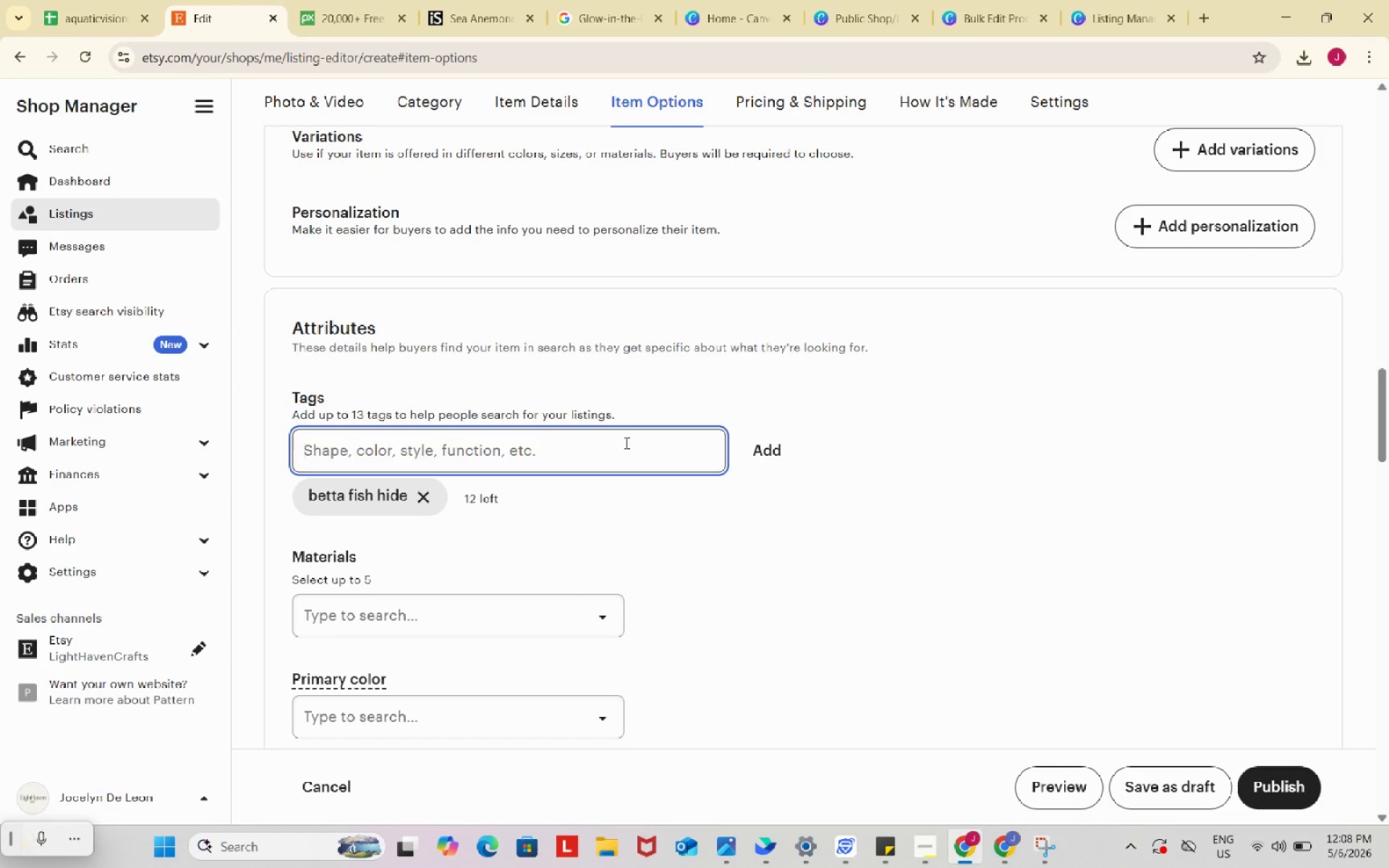 
key(Control+ControlLeft)
 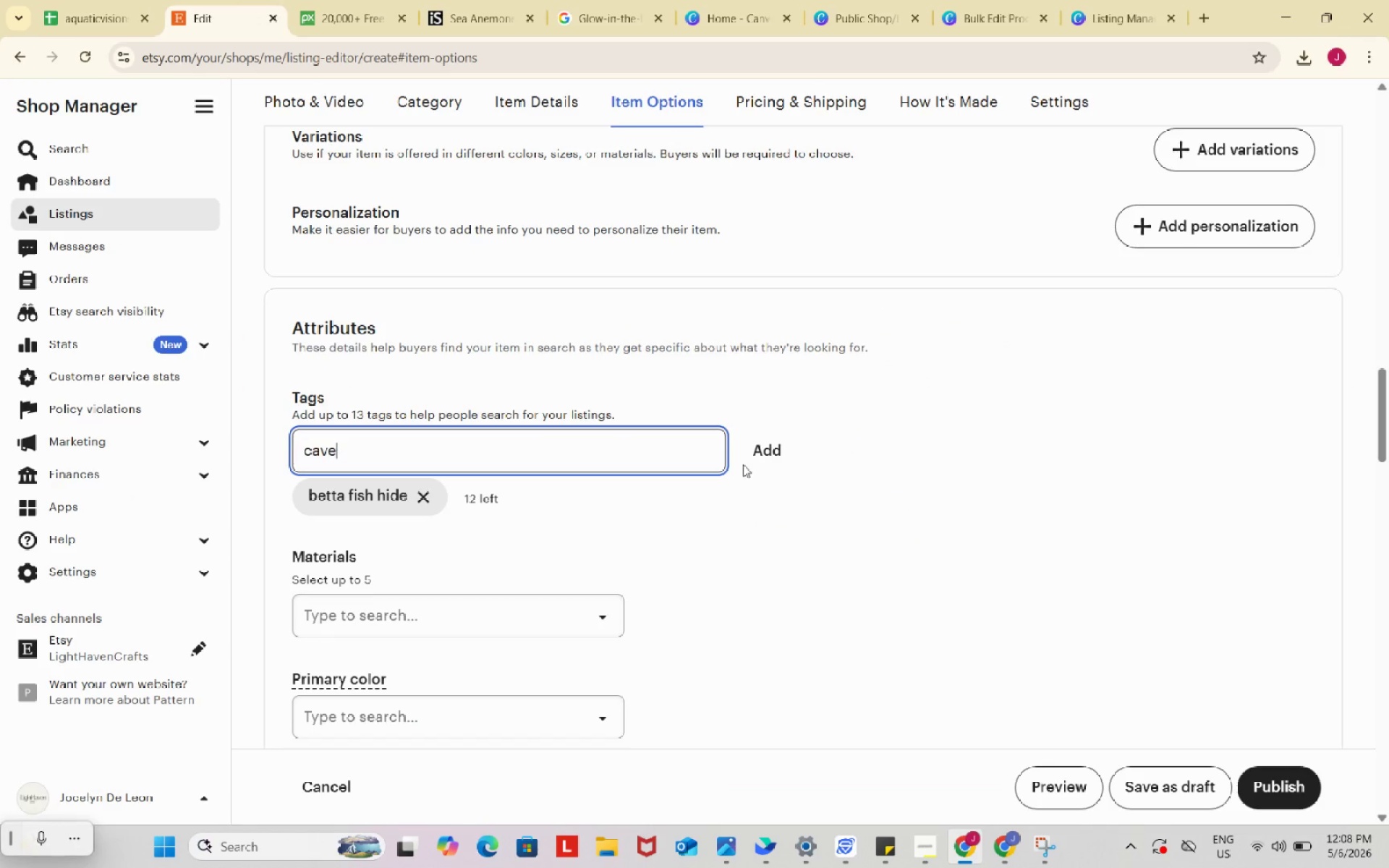 
key(Control+V)
 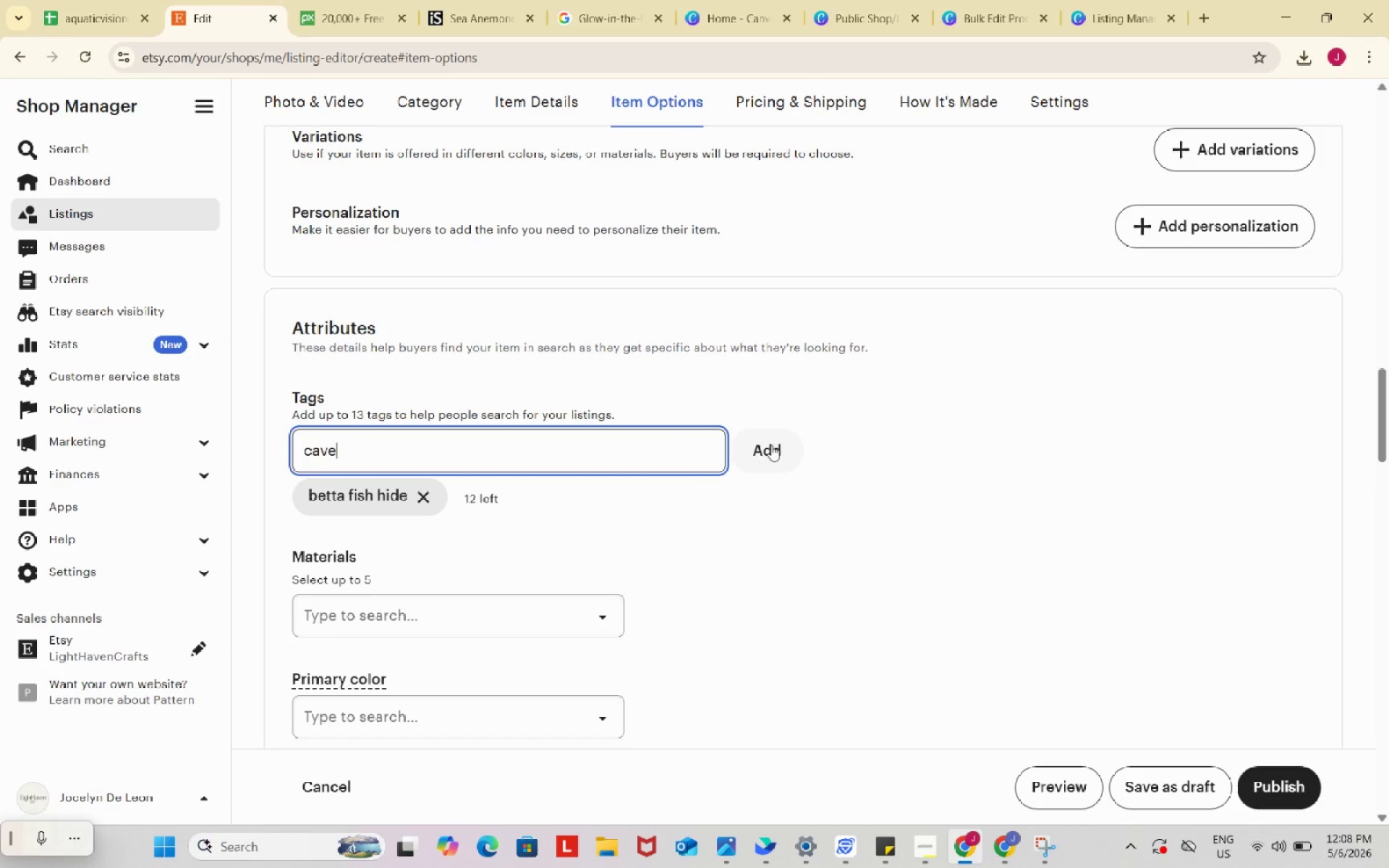 
left_click([771, 445])
 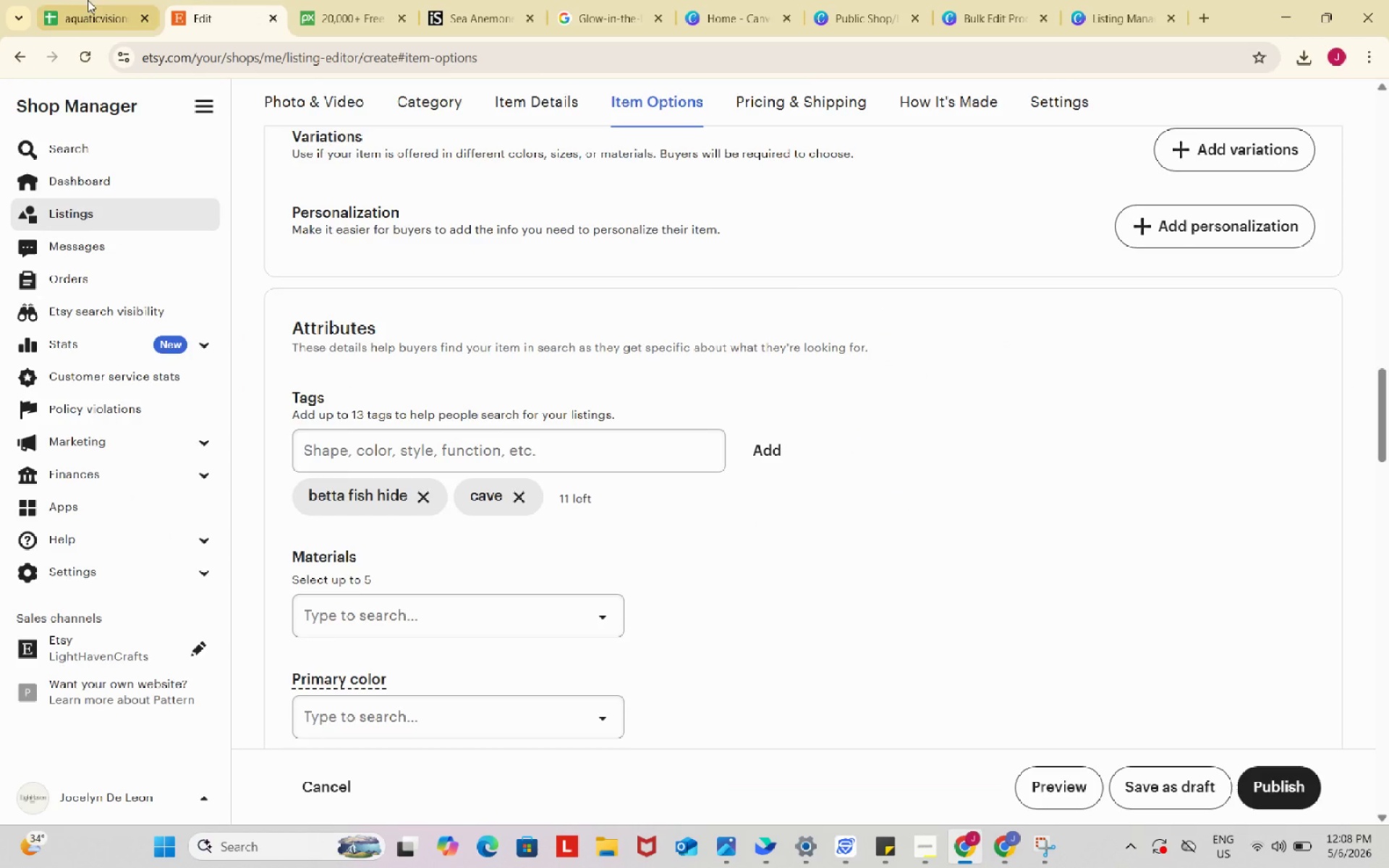 
left_click([75, 0])
 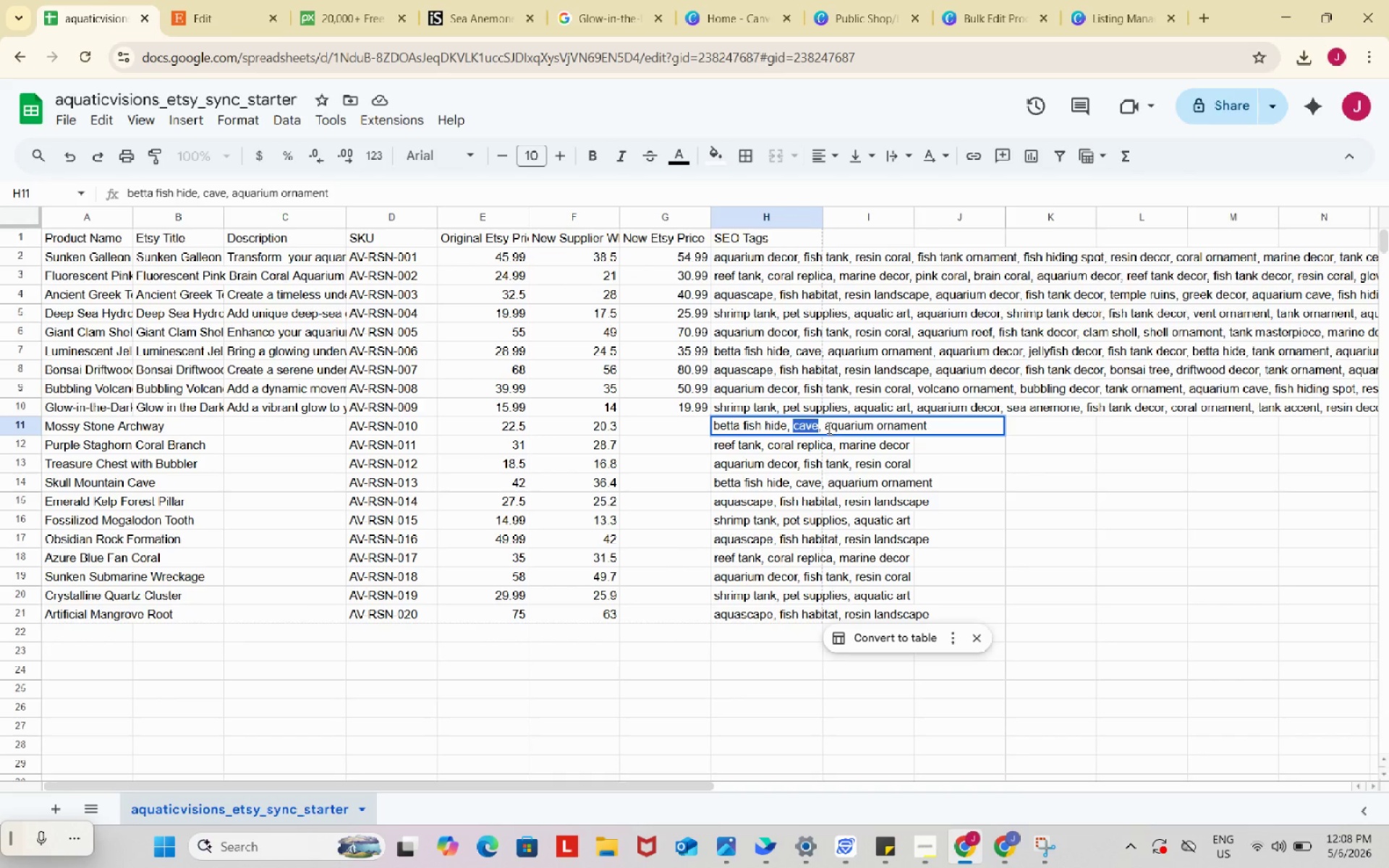 
left_click_drag(start_coordinate=[828, 427], to_coordinate=[930, 427])
 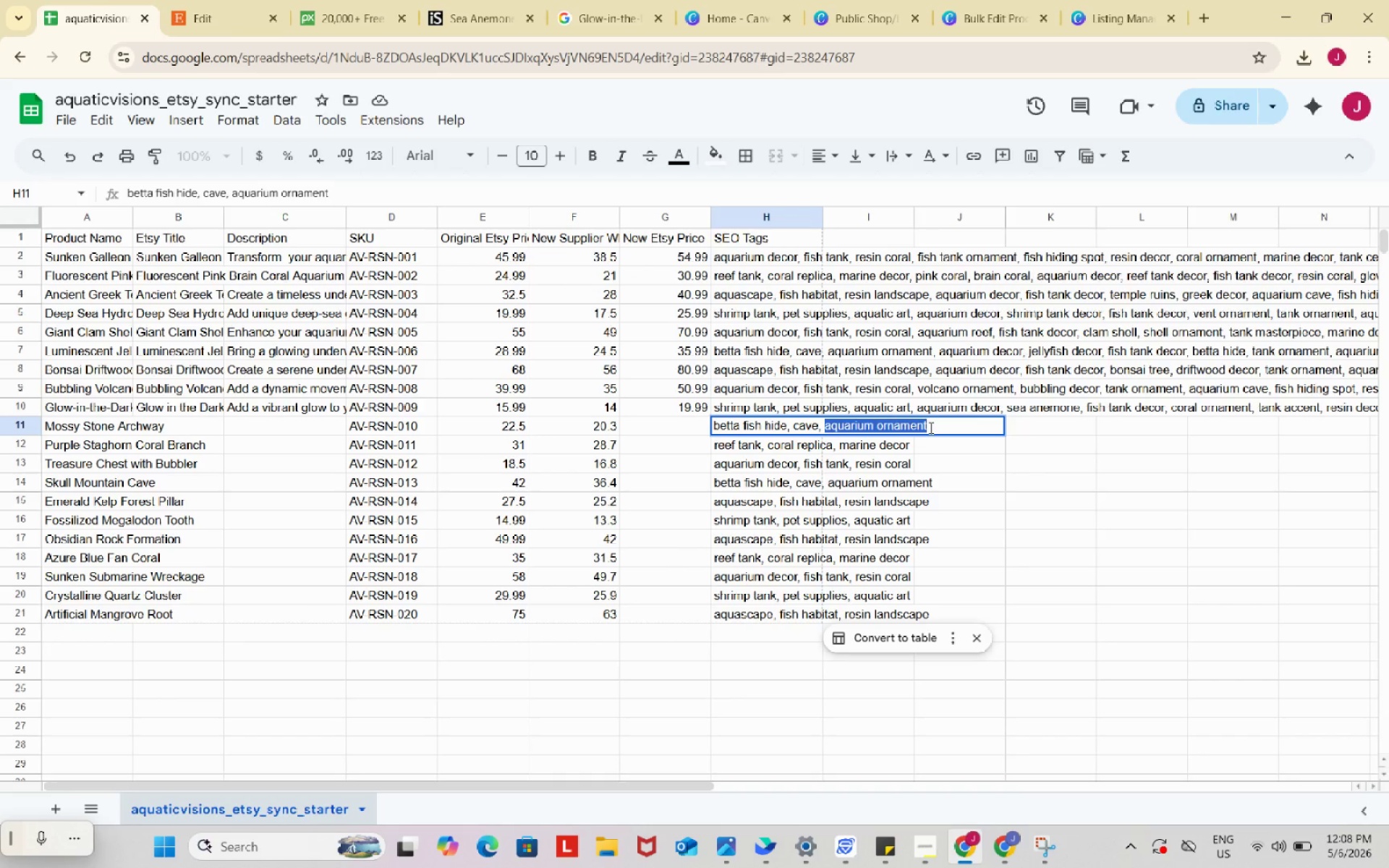 
key(Control+ControlLeft)
 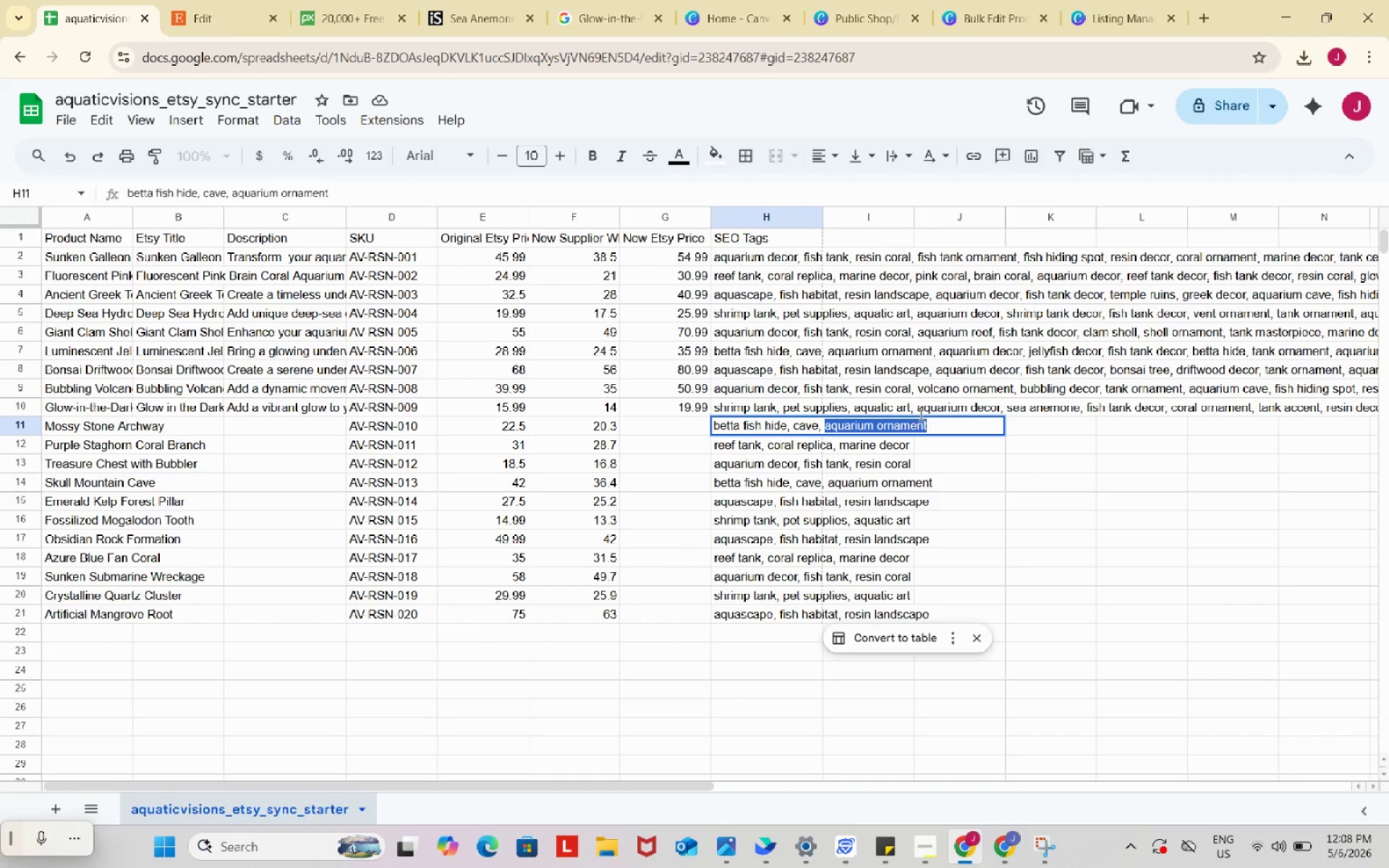 
key(Control+C)
 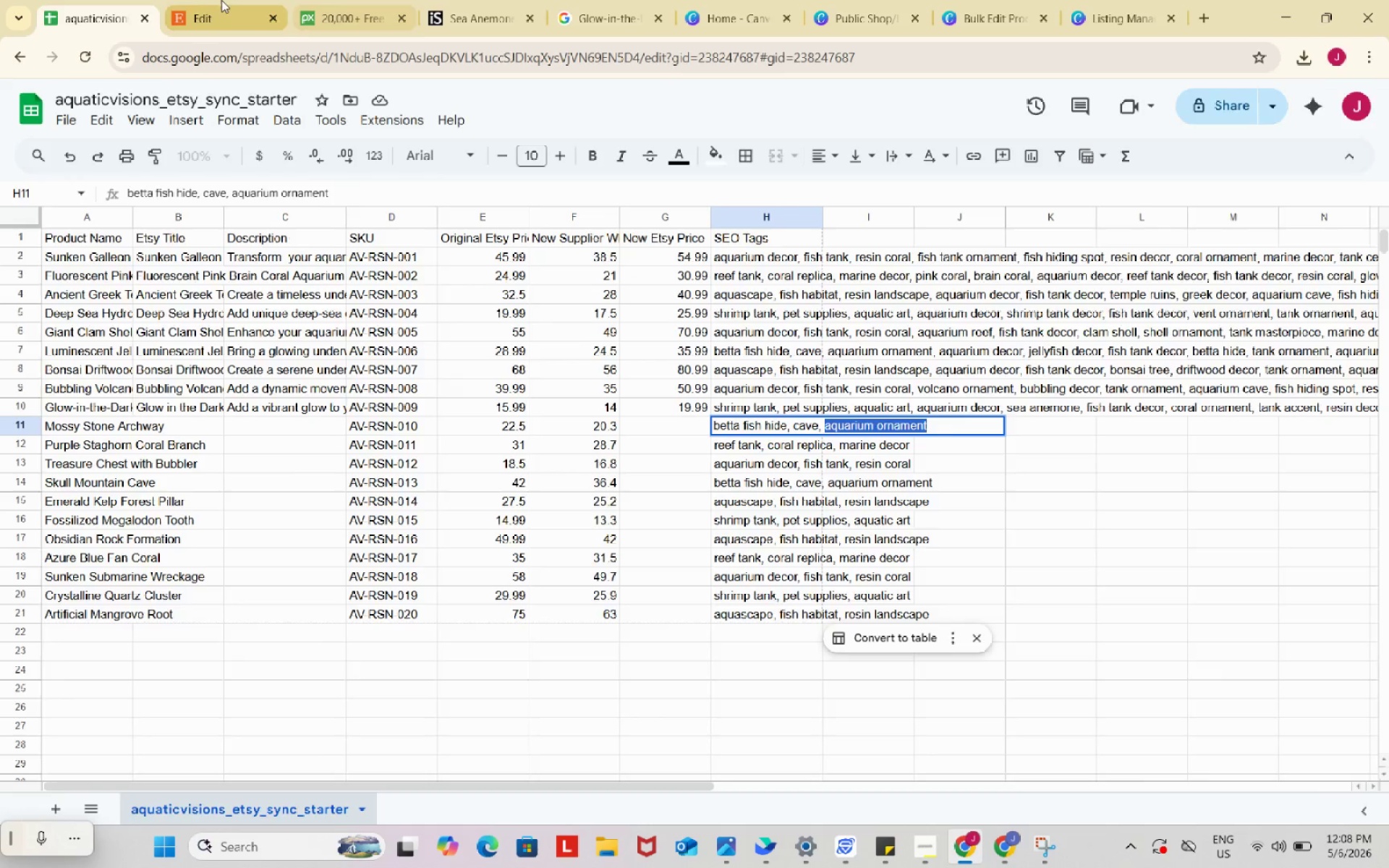 
left_click([211, 0])
 